 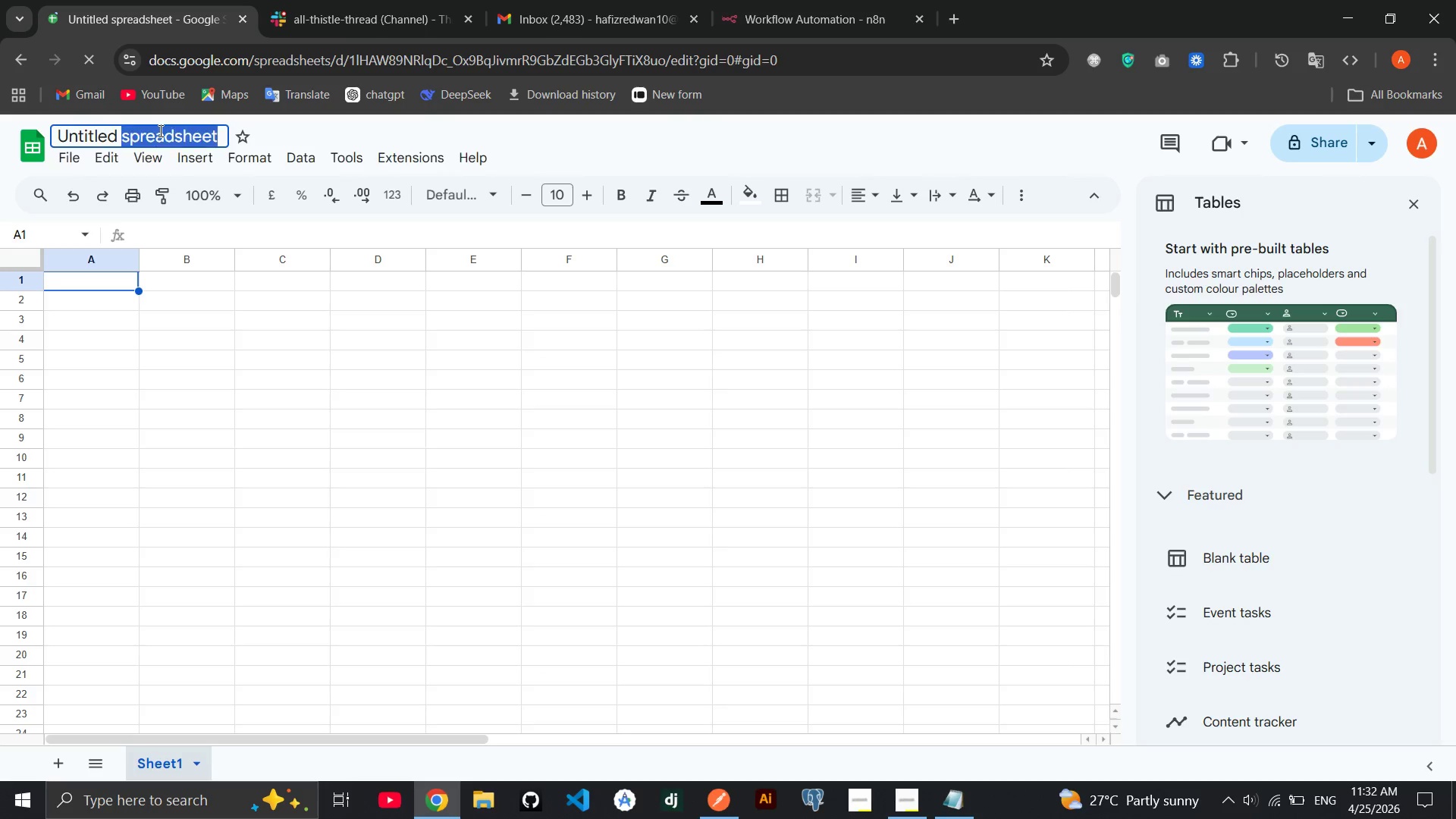 
triple_click([159, 130])
 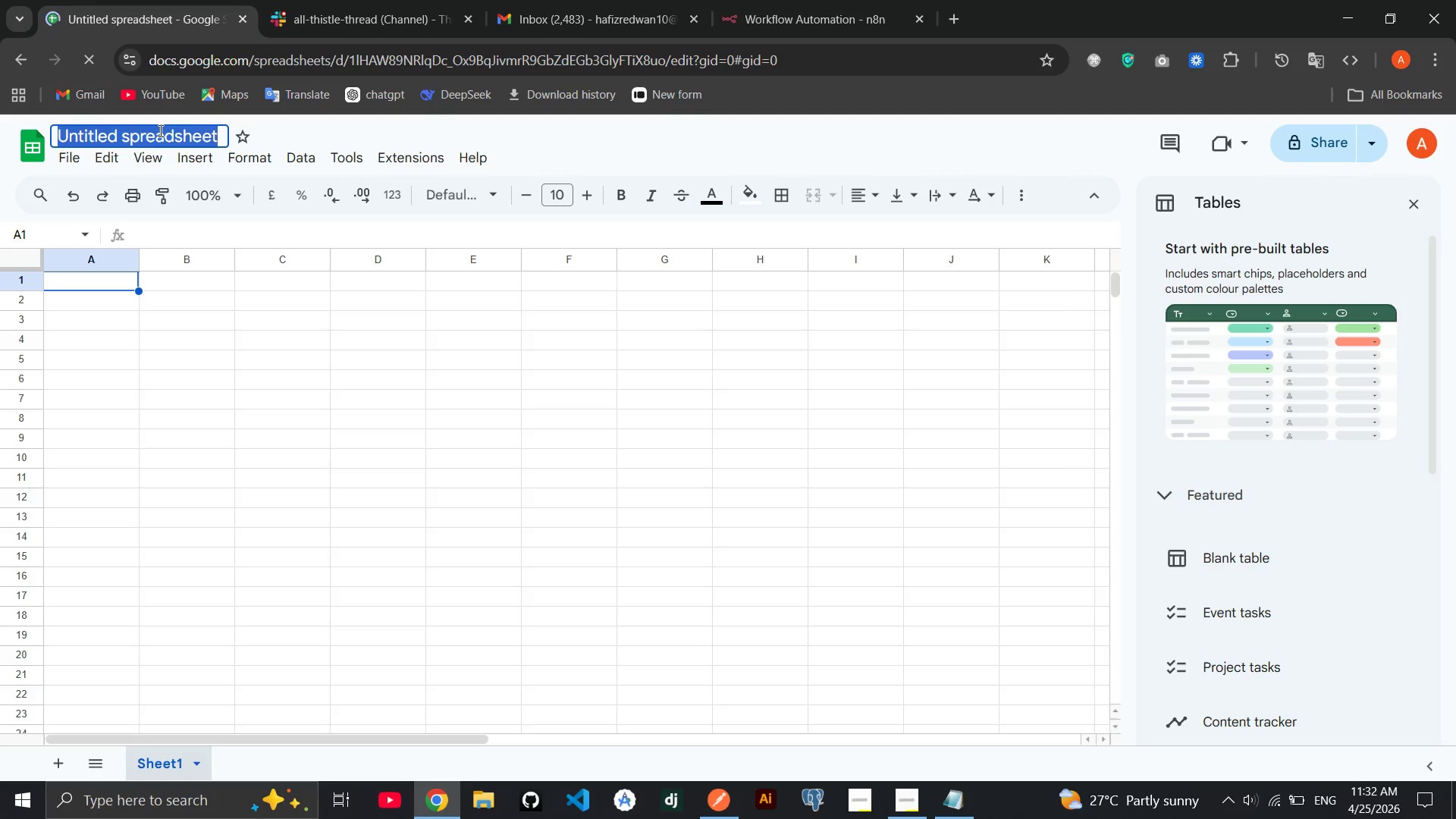 
type(TGistle)
key(Backspace)
key(Backspace)
key(Backspace)
key(Backspace)
key(Backspace)
key(Backspace)
type(histle & Thread)
 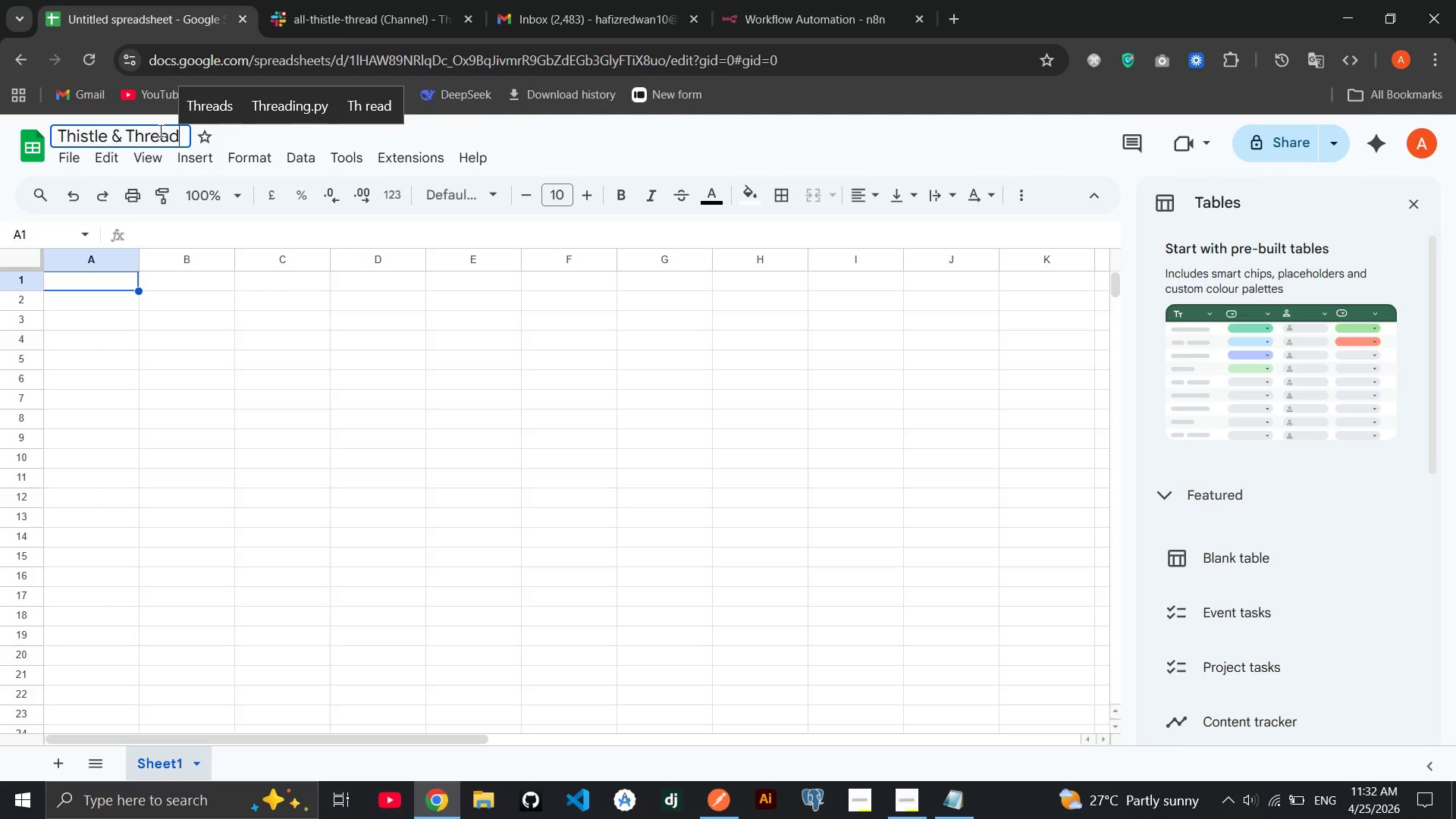 
type( - Content Pipeline)
 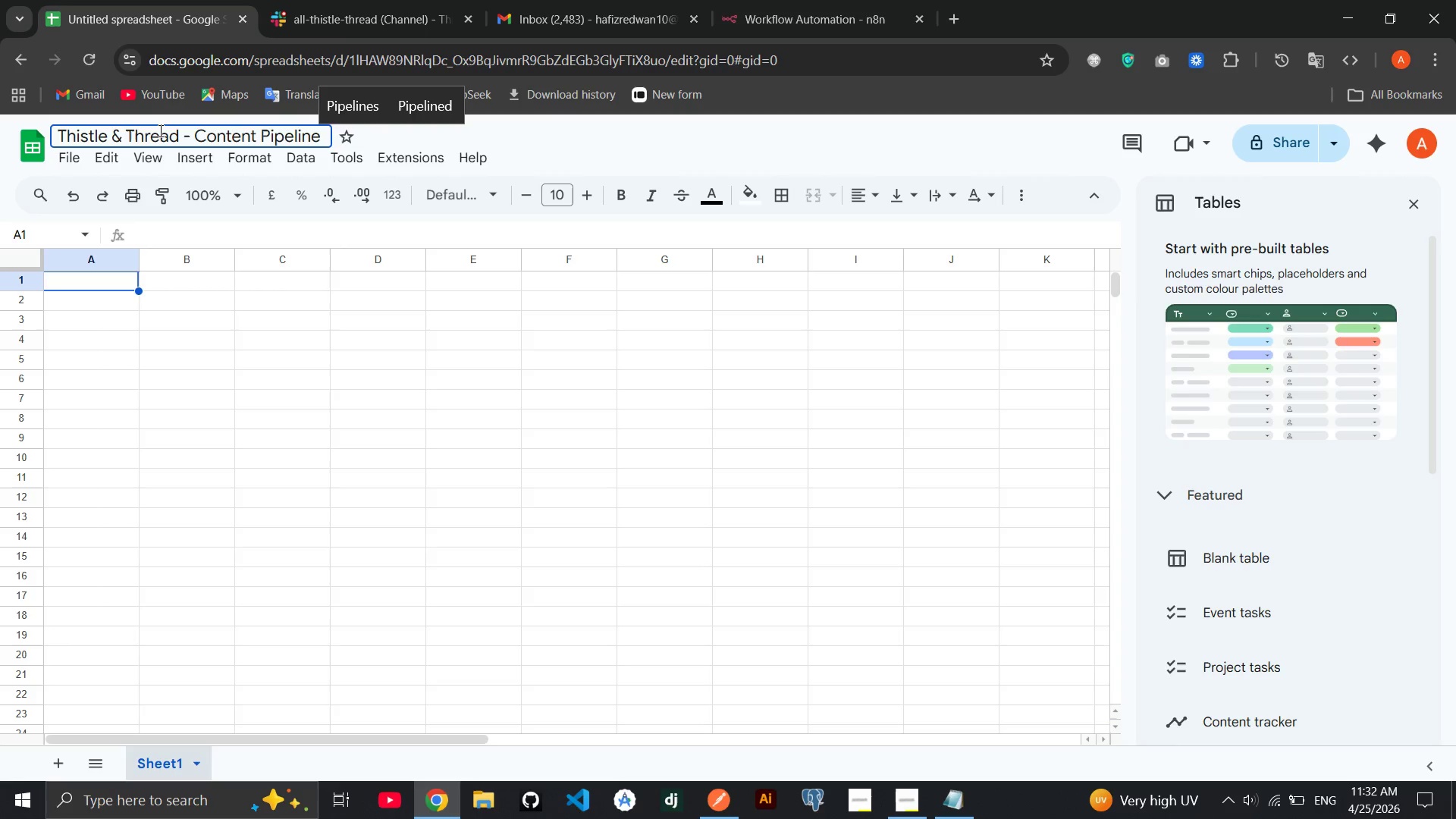 
key(Enter)
 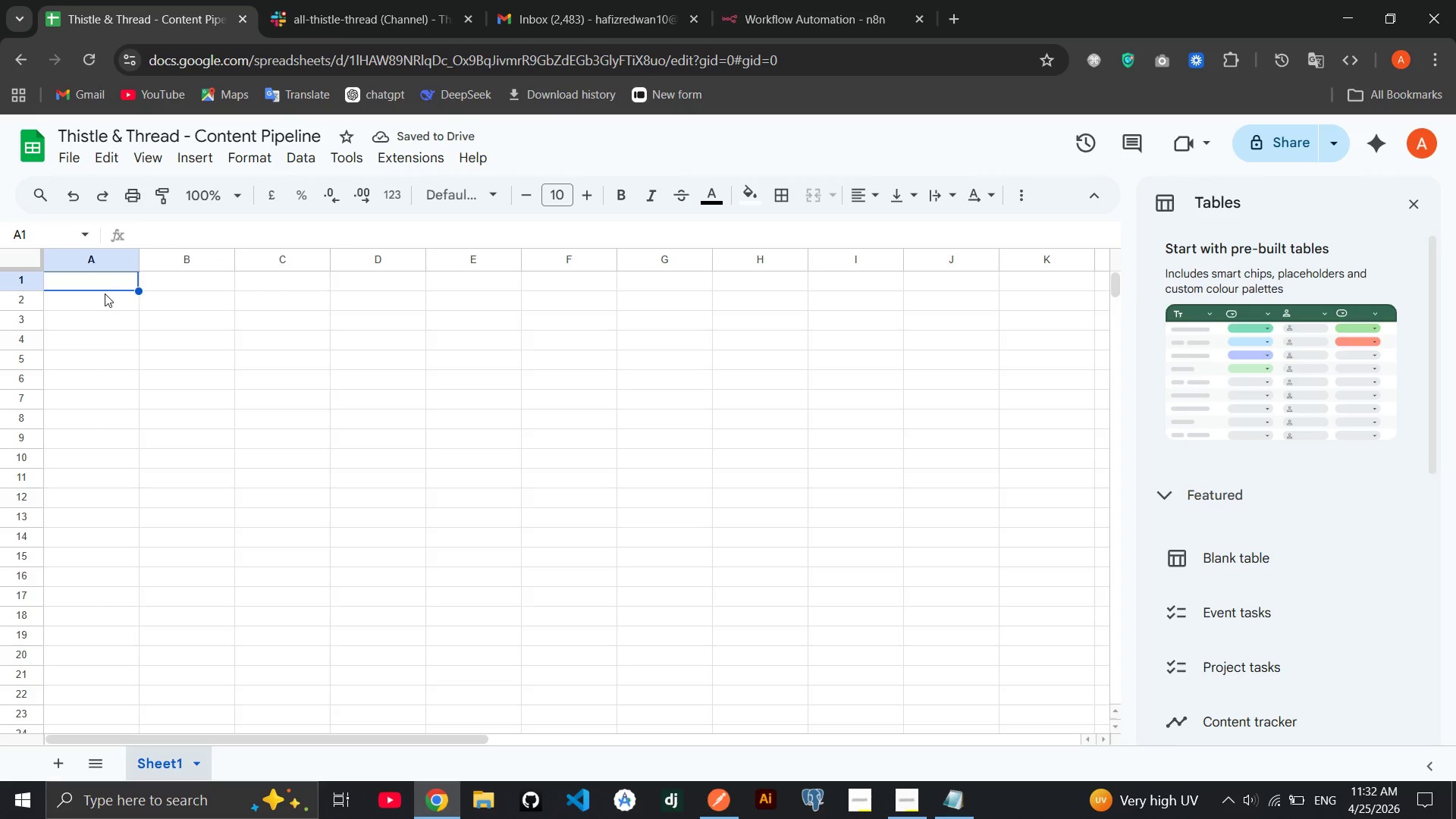 
double_click([101, 289])
 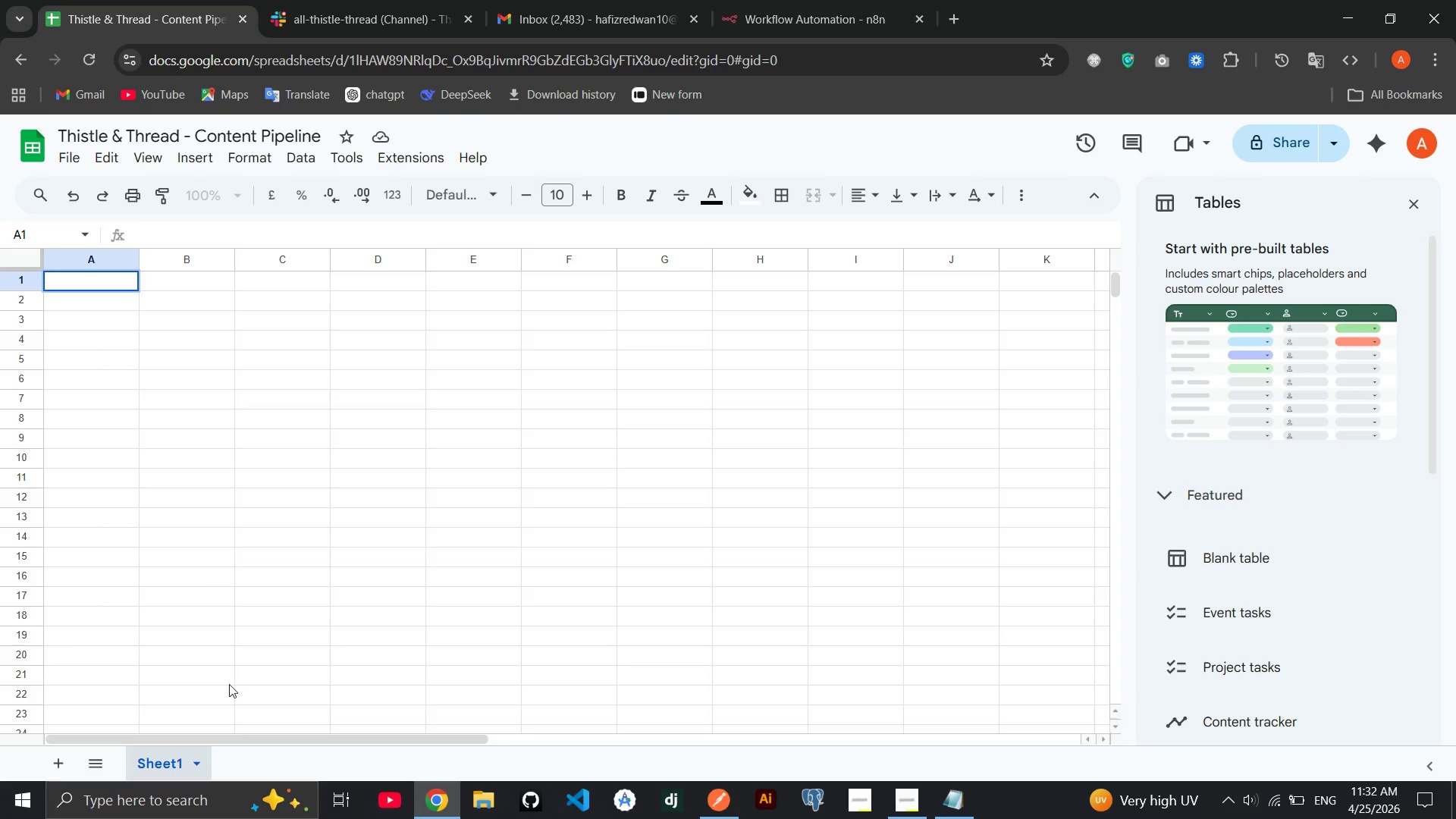 
left_click([199, 765])
 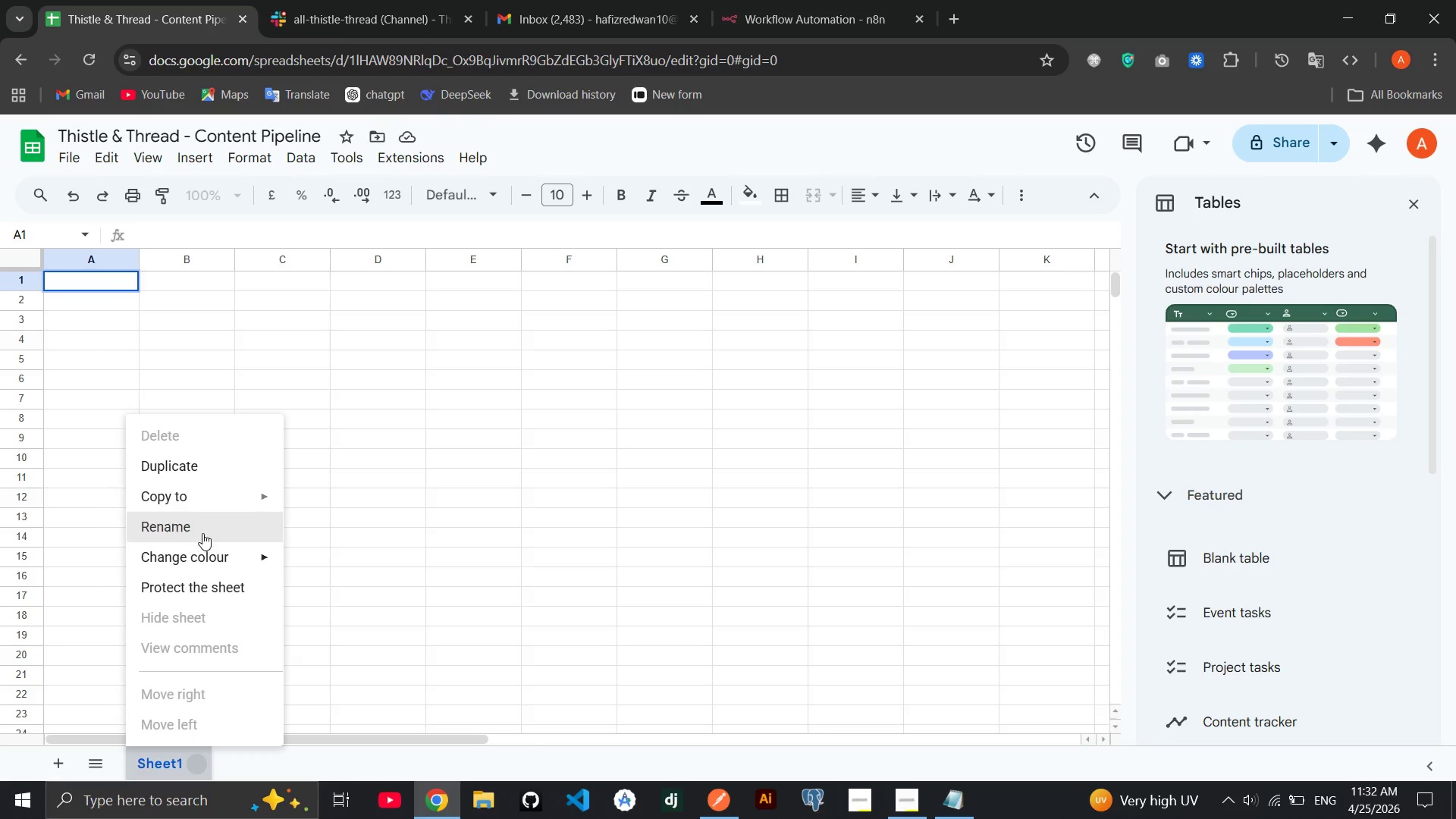 
left_click([201, 533])
 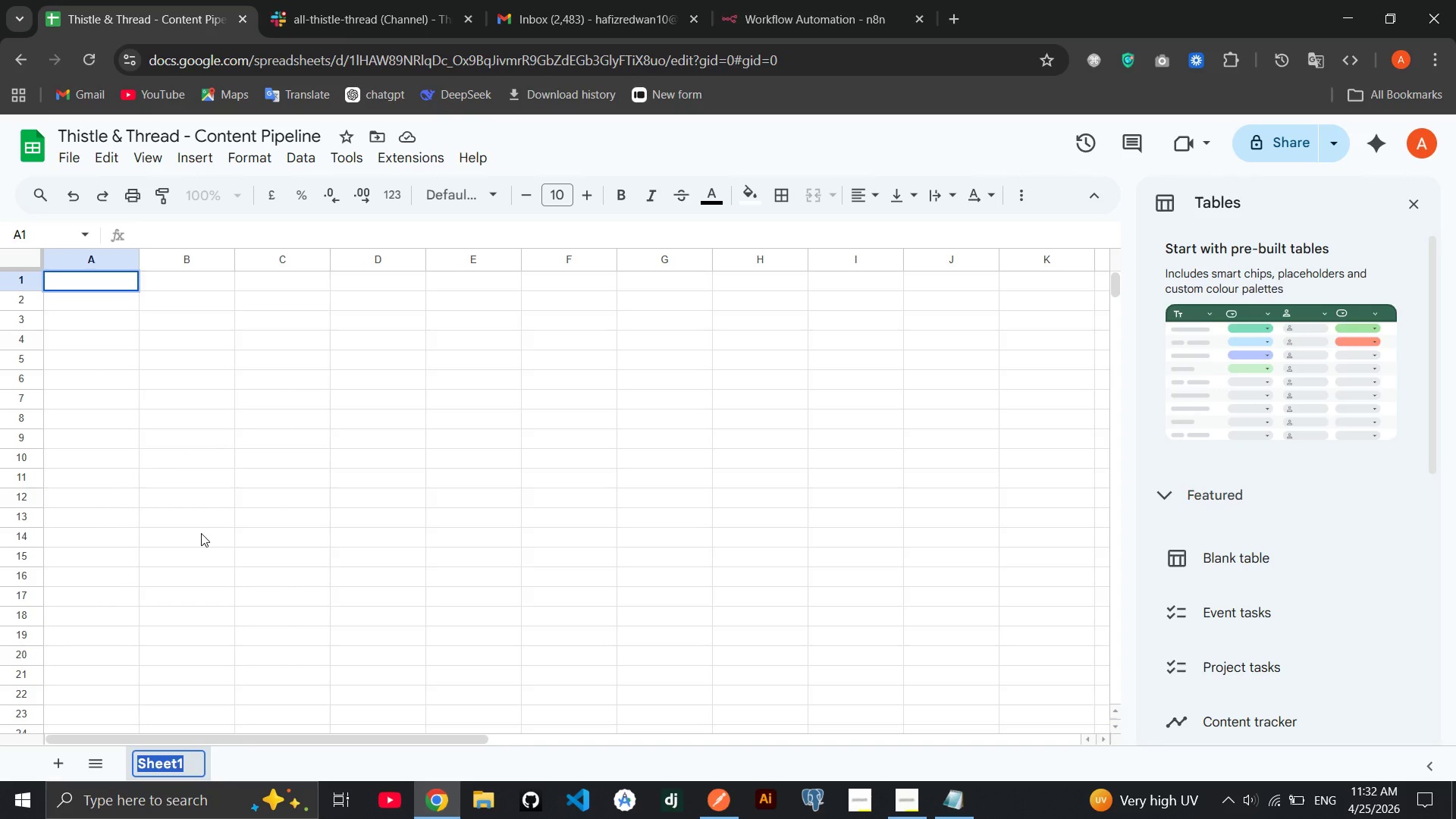 
key(Backspace)
type(Brand Guidelines)
 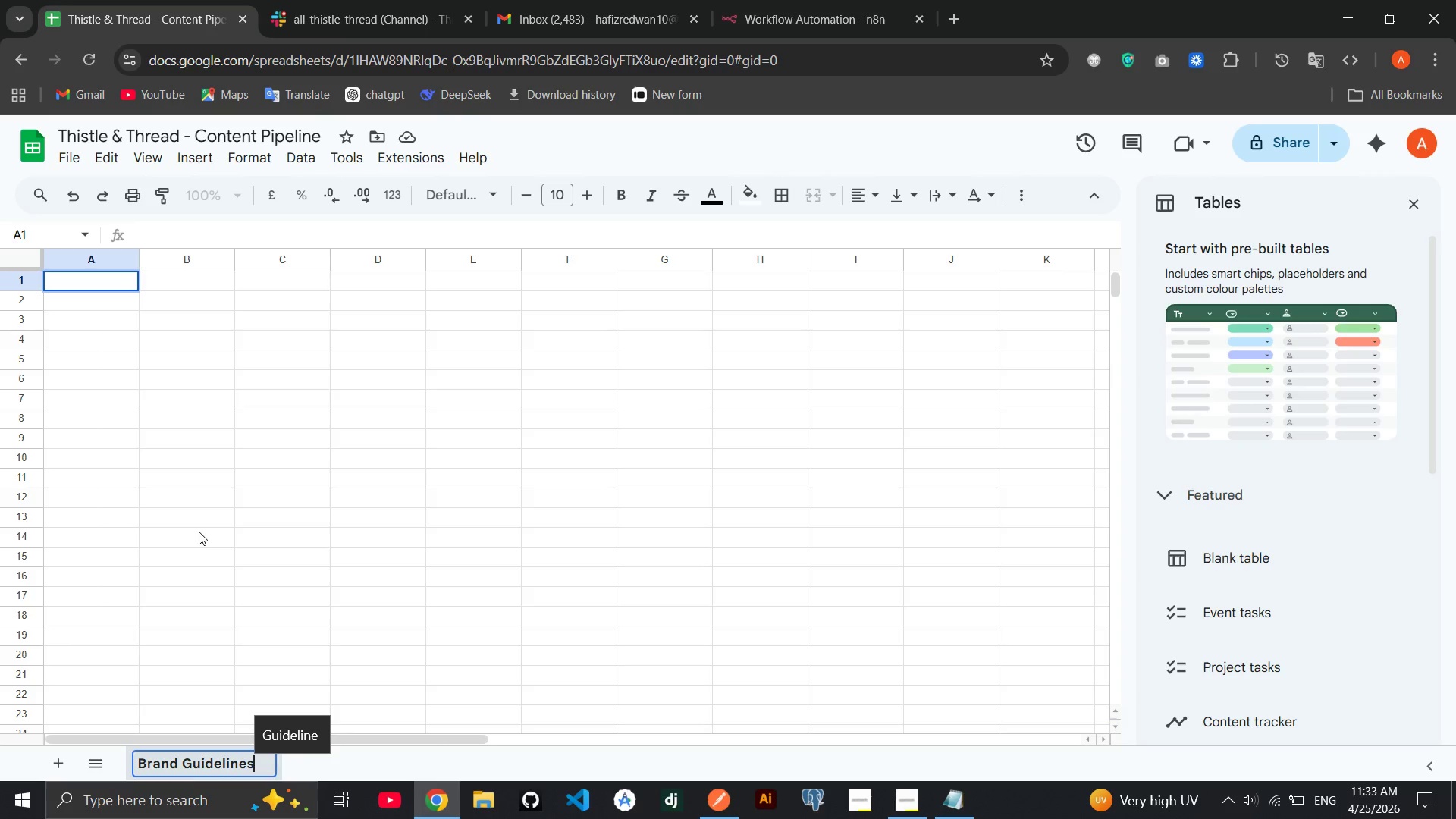 
key(Enter)
 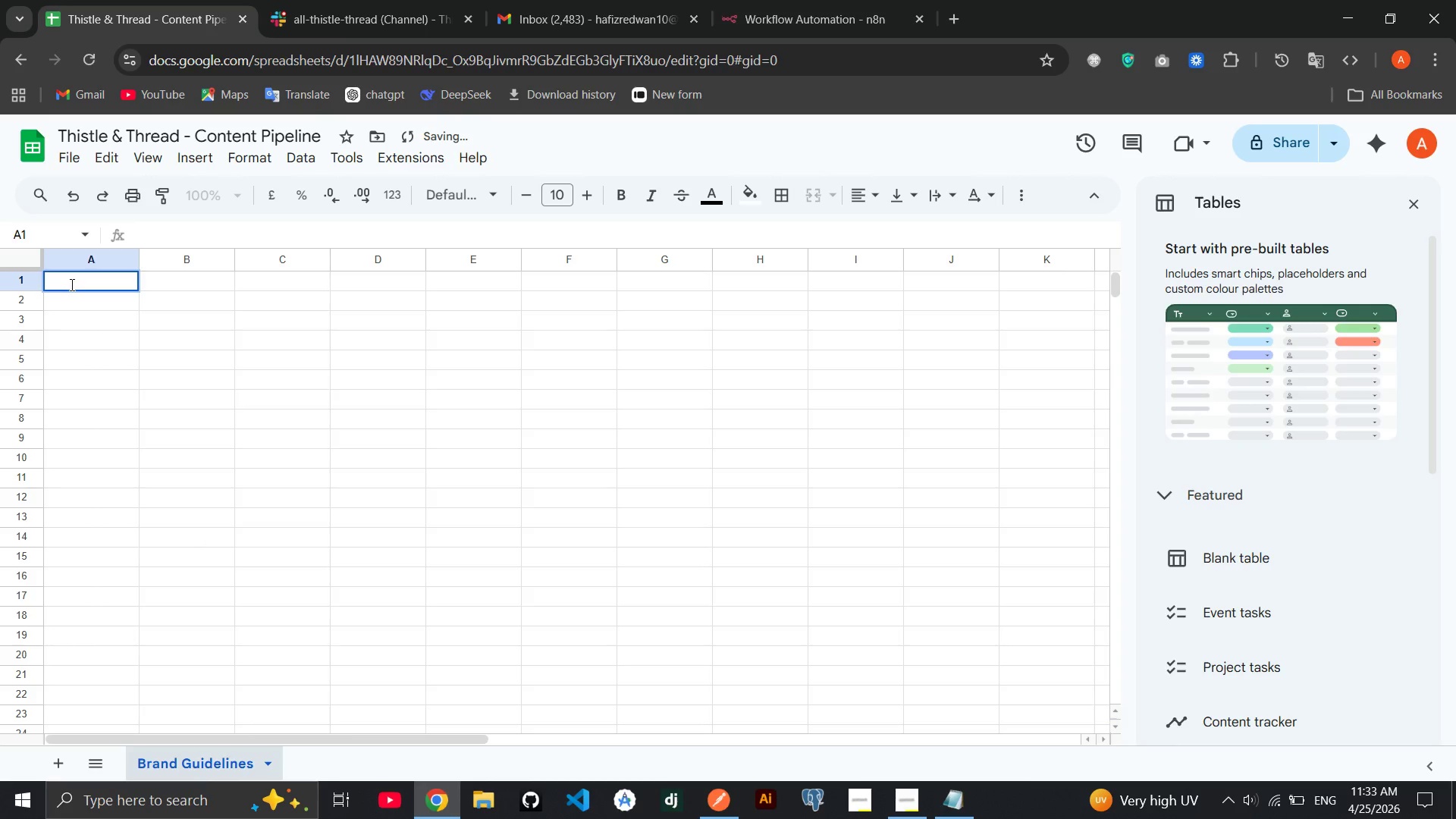 
left_click([71, 284])
 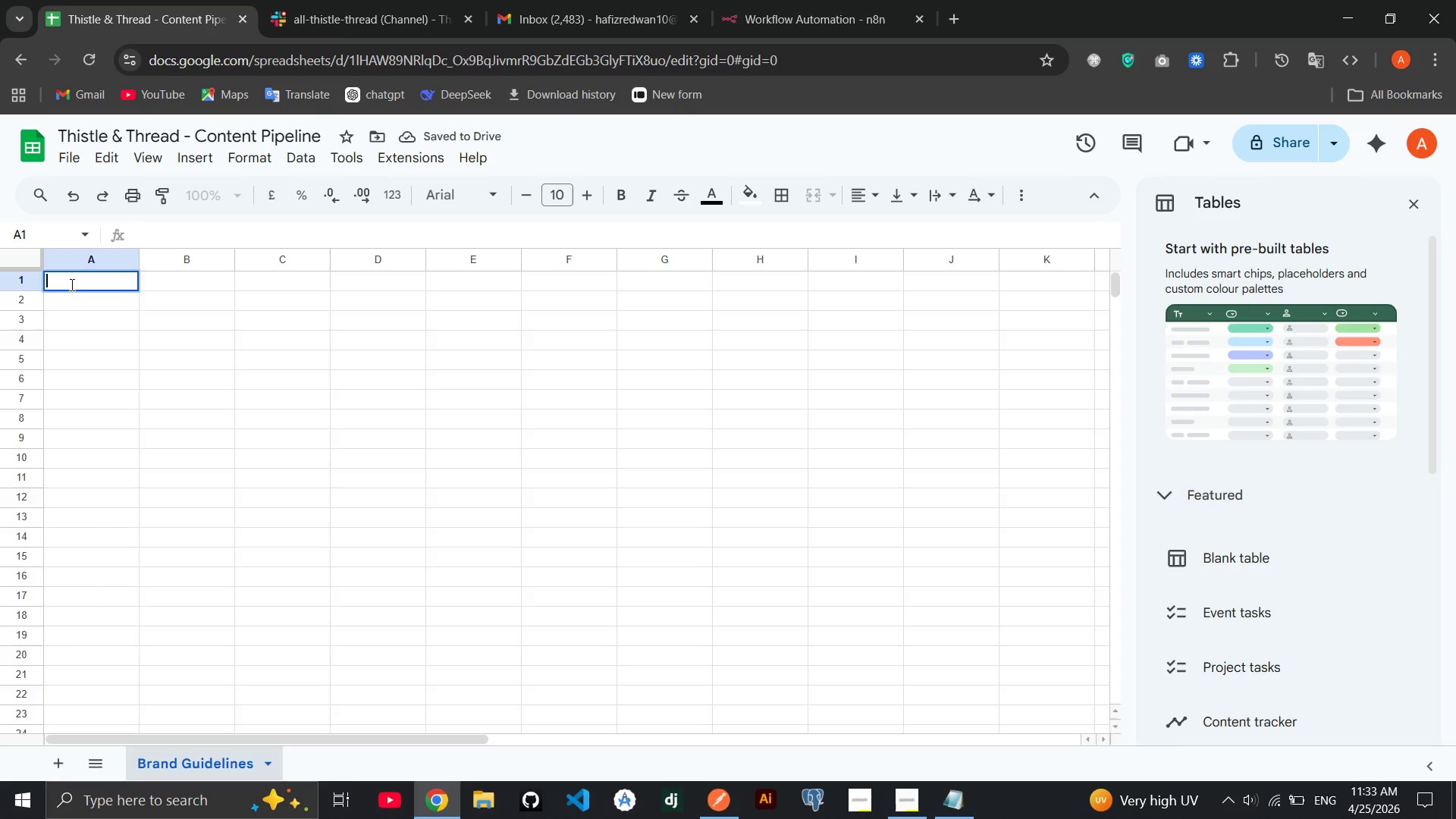 
type(Platform)
key(Tab)
type(Mx )
key(Backspace)
key(Backspace)
type(ax Characters)
key(Tab)
type(Mandatory Hashtags)
key(Tab)
type(Banned )
key(Tab)
 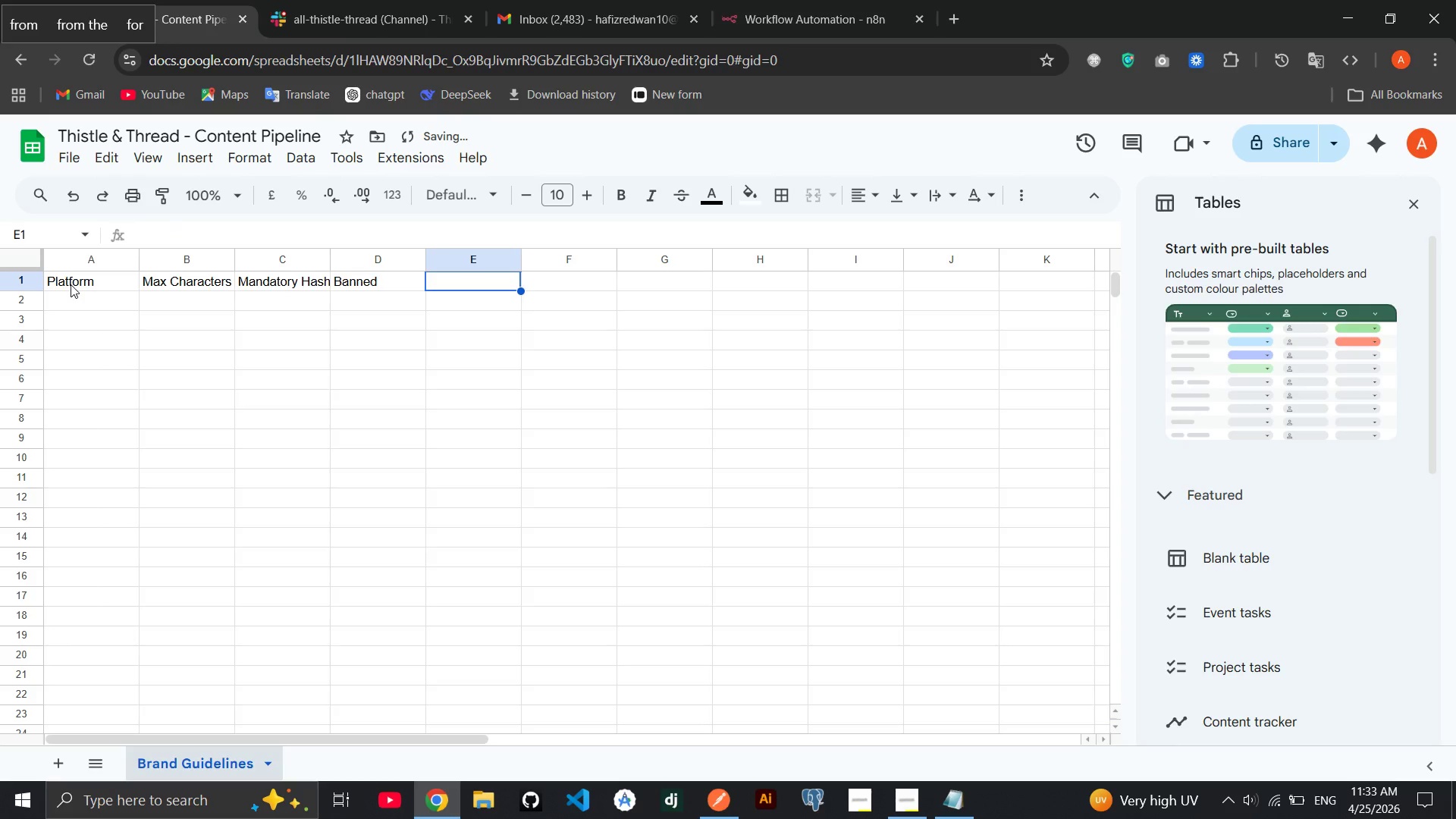 
key(ArrowLeft)
 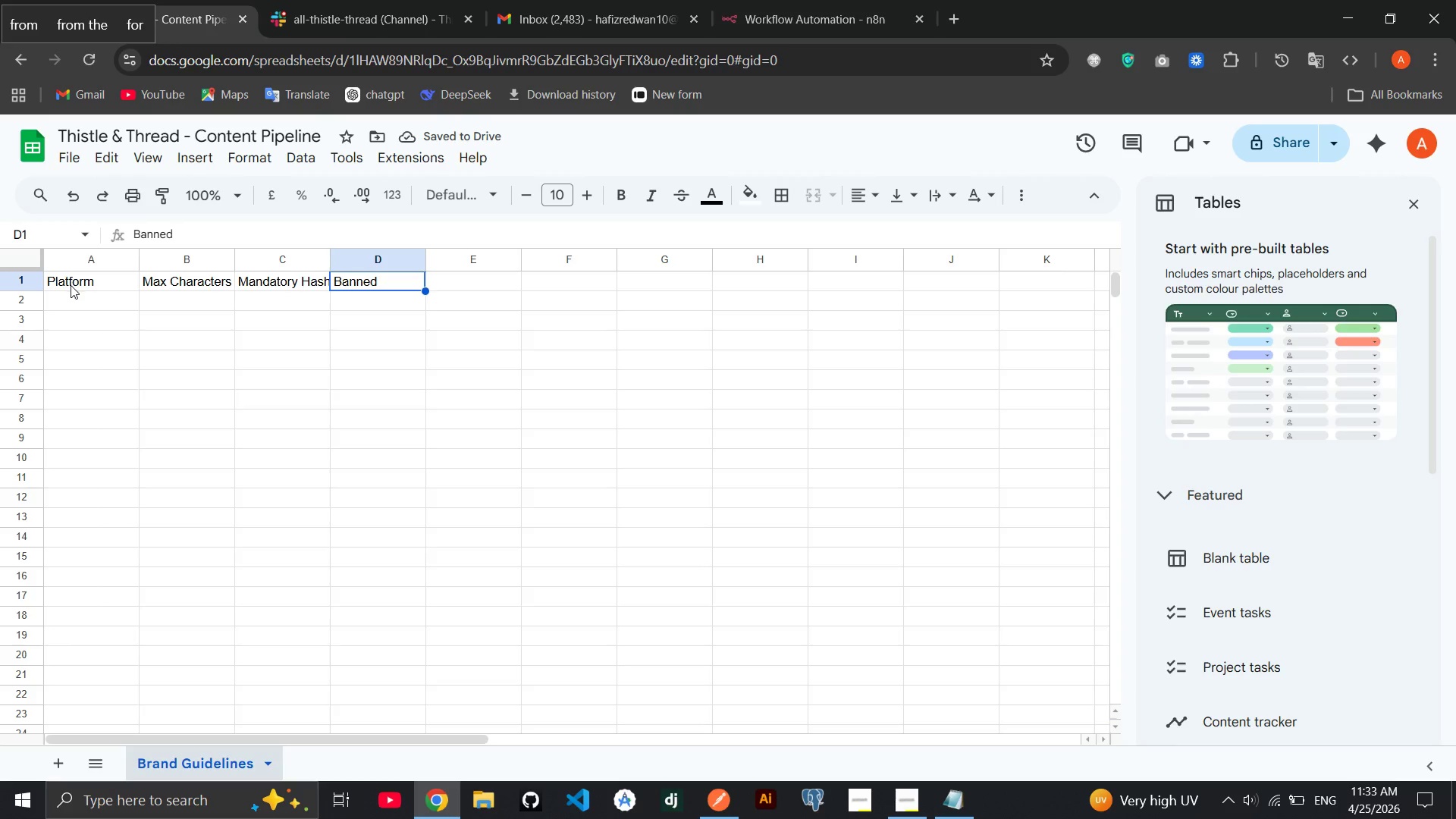 
key(CapsLock)
 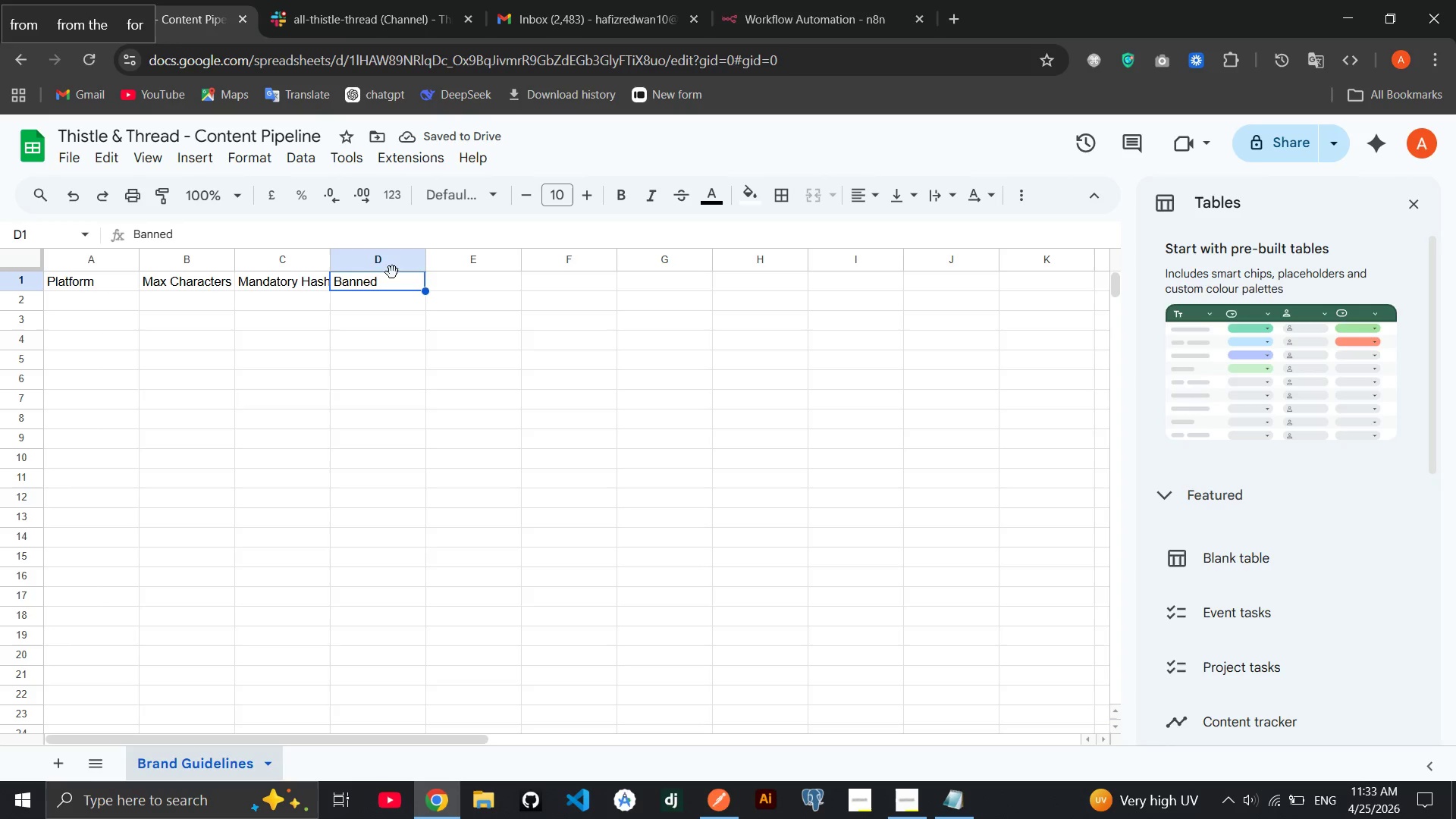 
double_click([406, 283])
 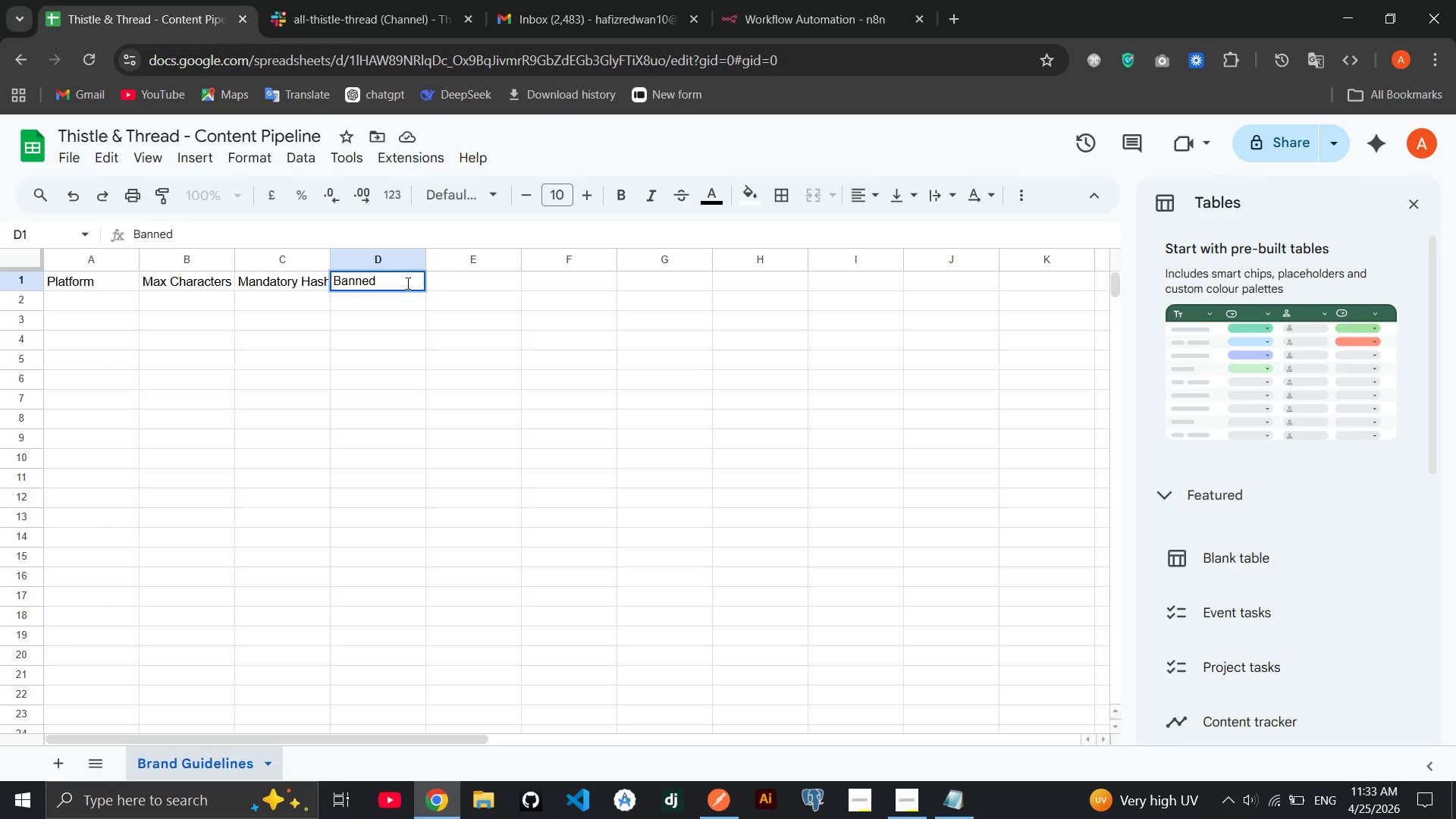 
type(Words)
key(Tab)
type(Tone)
key(Tab)
type(Category Priority)
 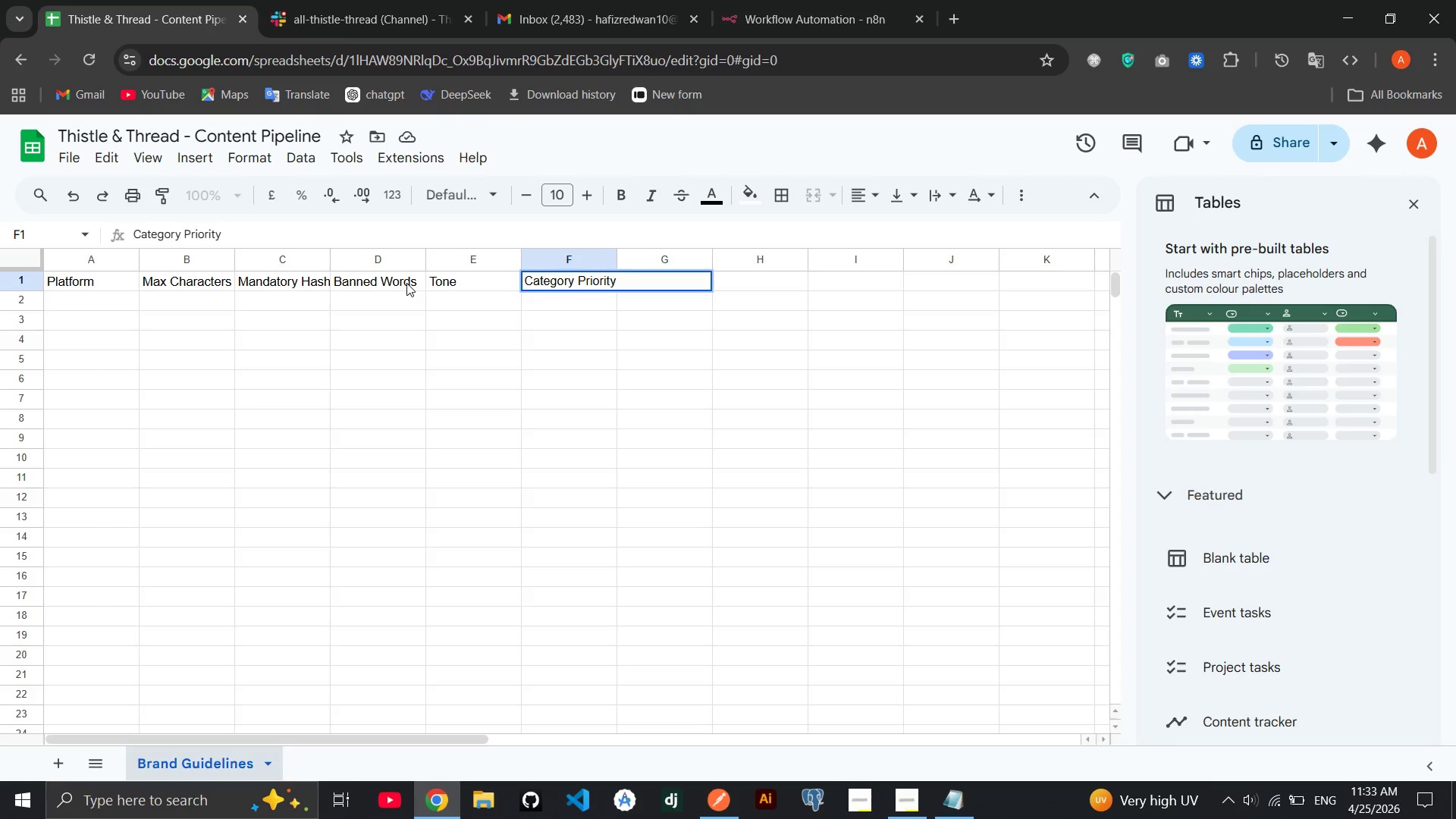 
key(Enter)
 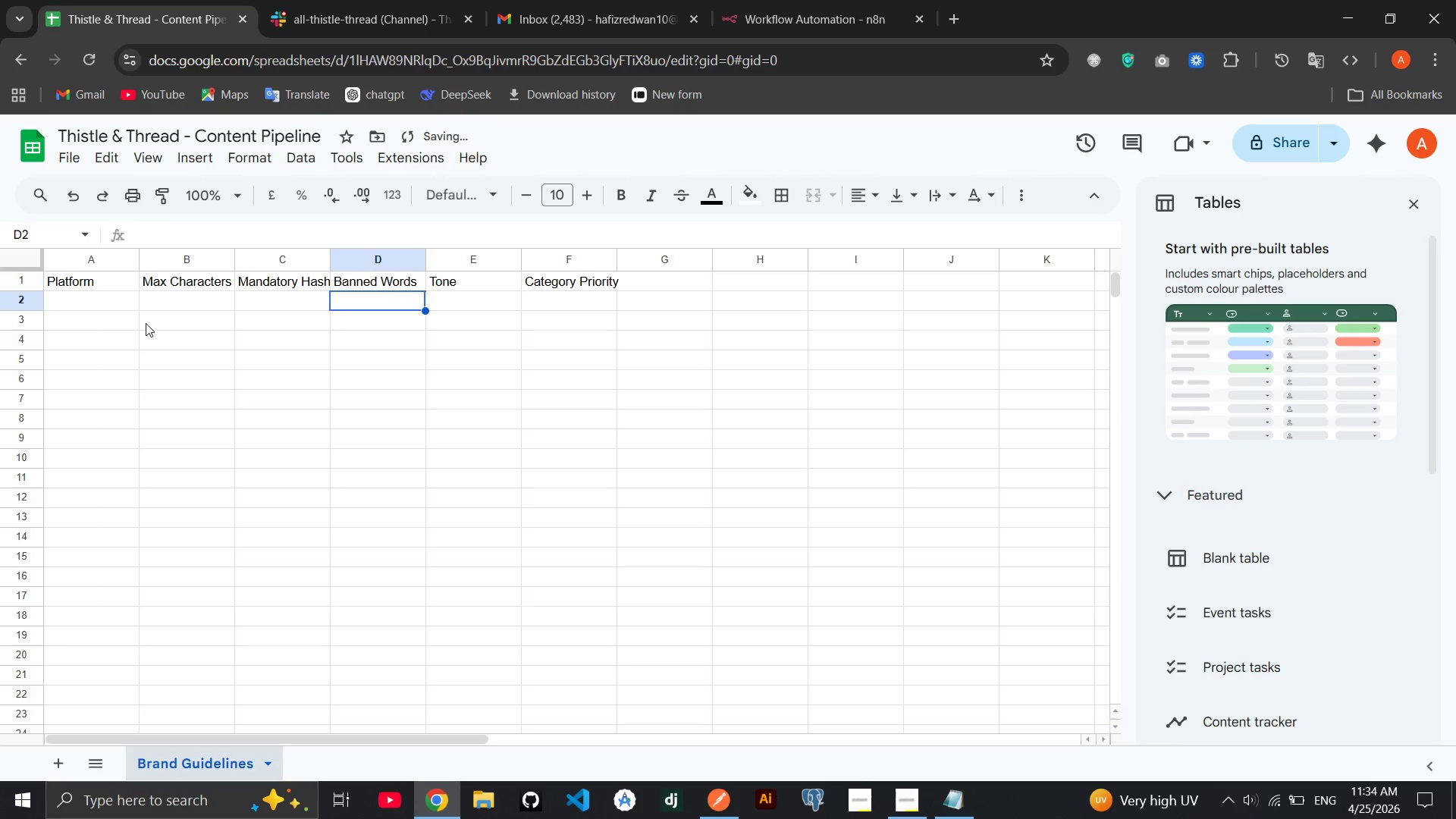 
left_click([113, 301])
 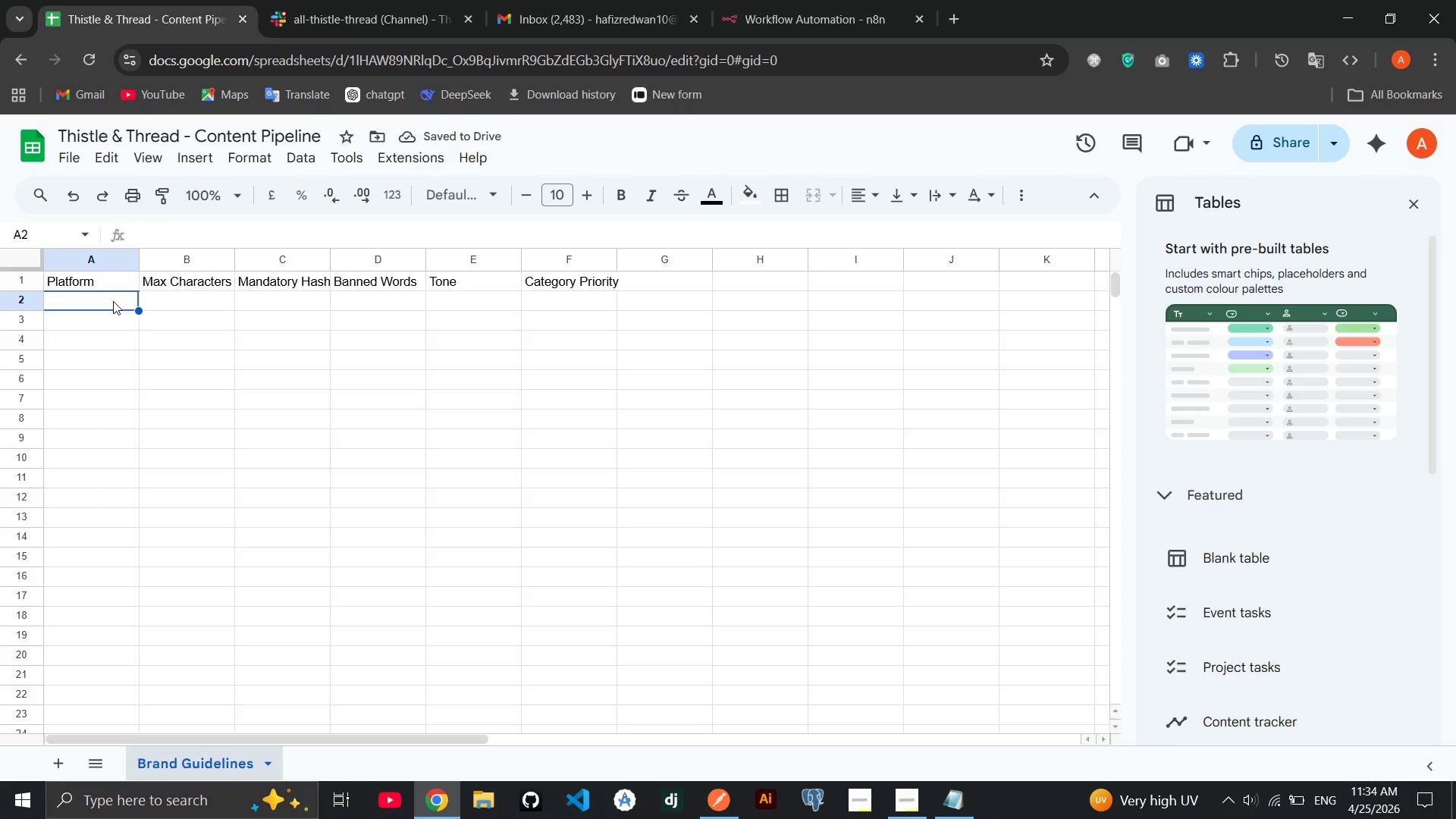 
type(Instagram)
key(Tab)
type(2000)
key(Tab)
 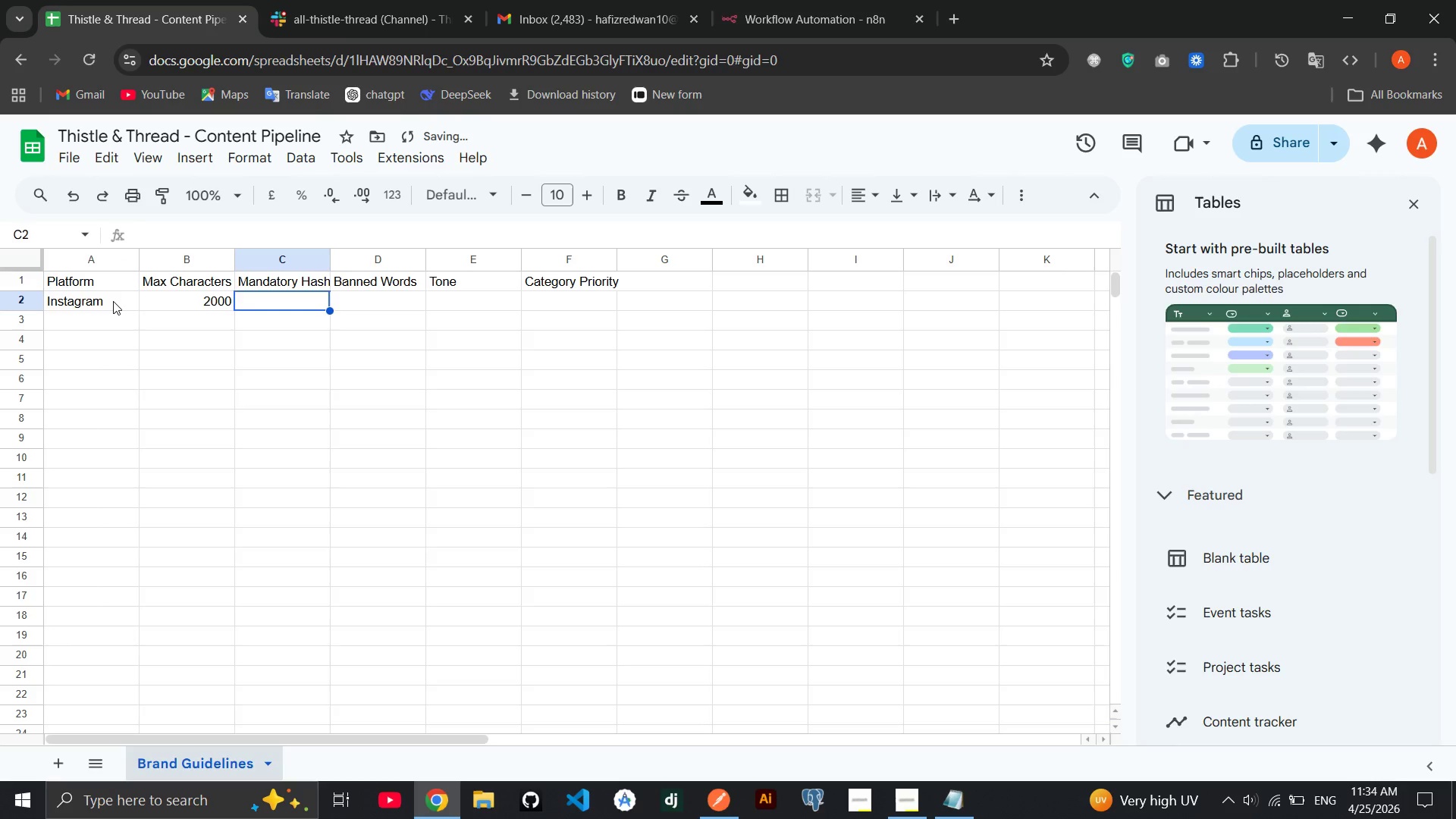 
type(#Thistle )
key(Backspace)
type(And )
key(Backspace)
type(Thread)
 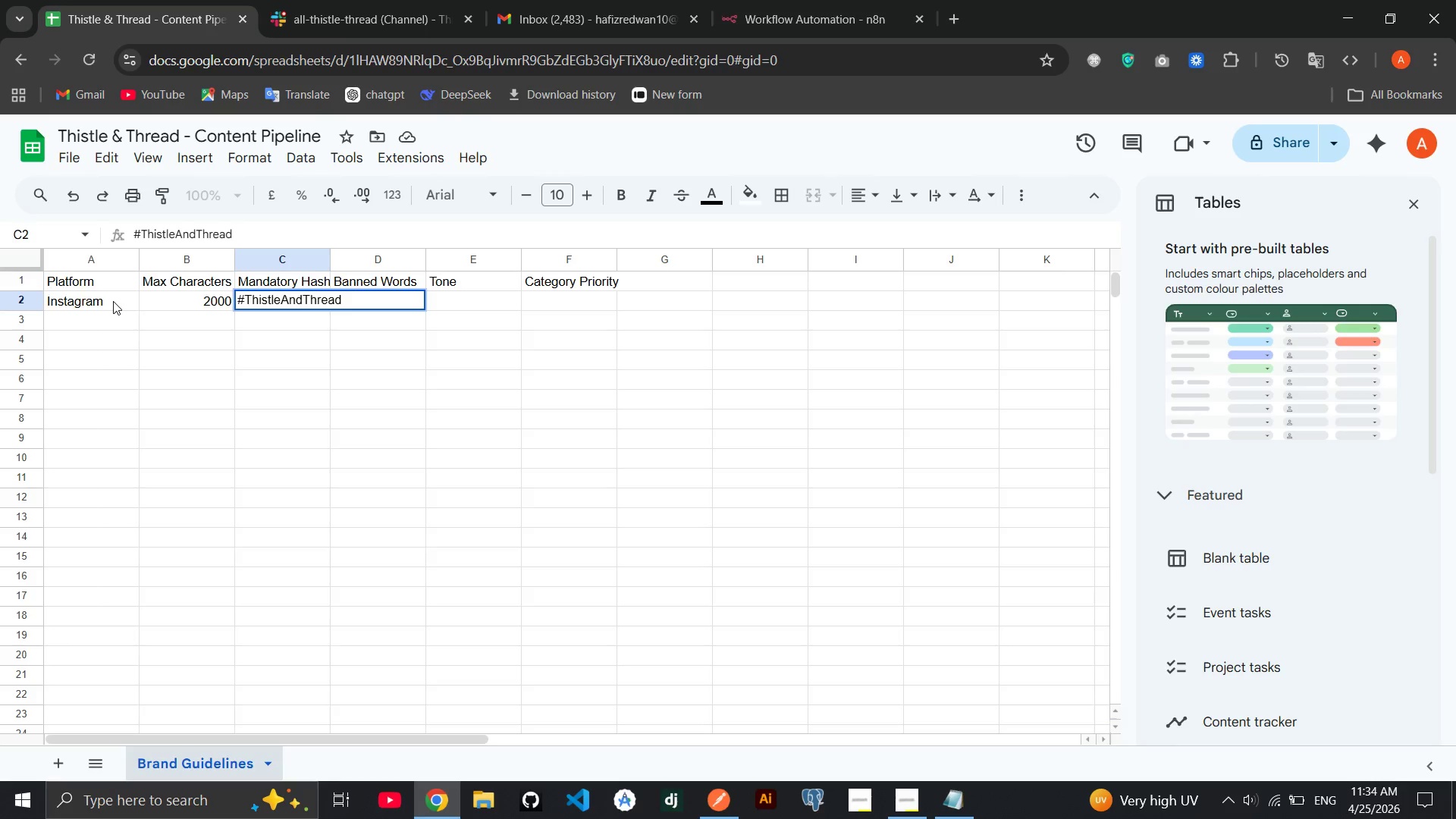 
wait(6.42)
 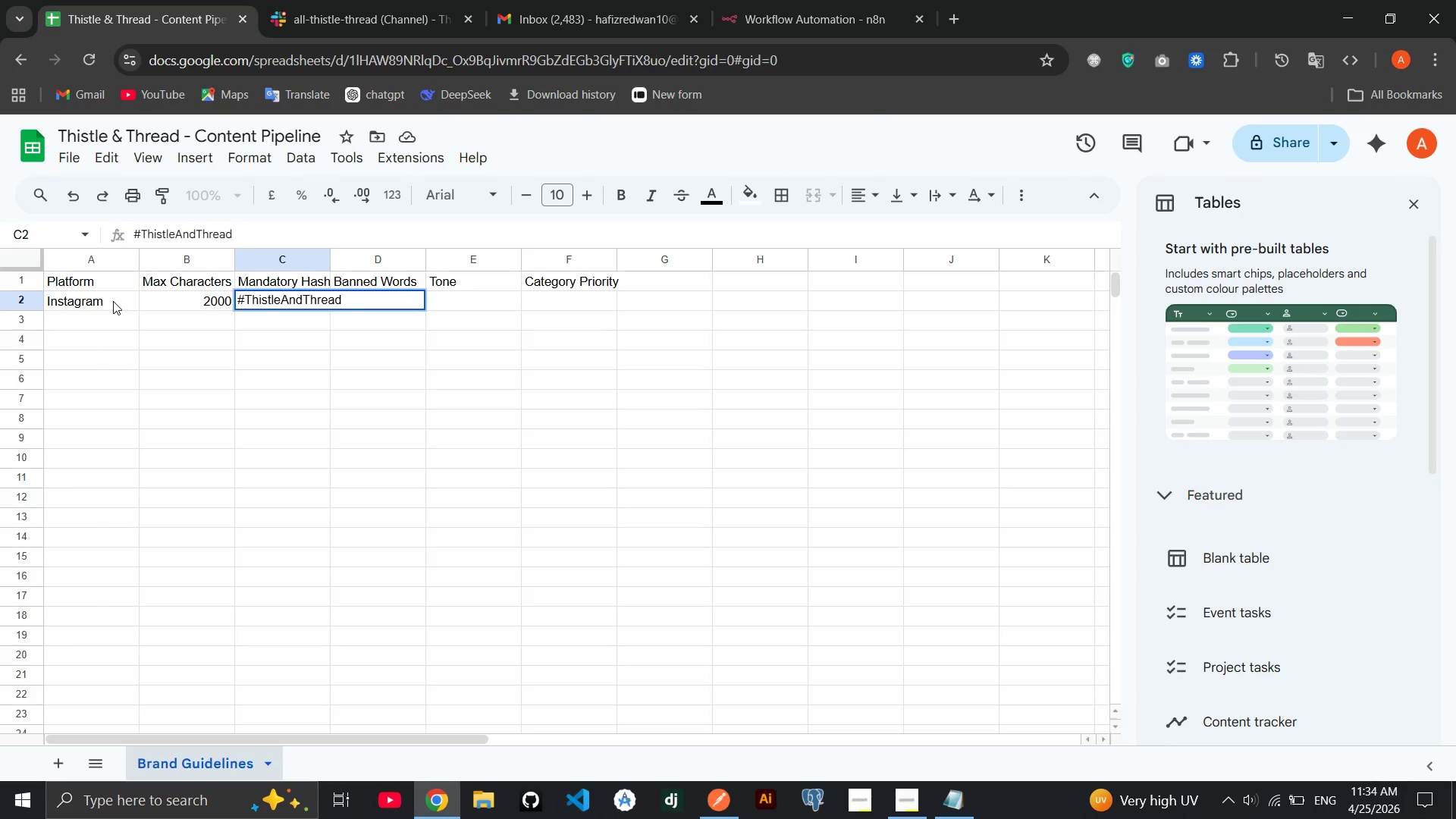 
type( #OrganicLinen #SlowLiving)
key(Tab)
 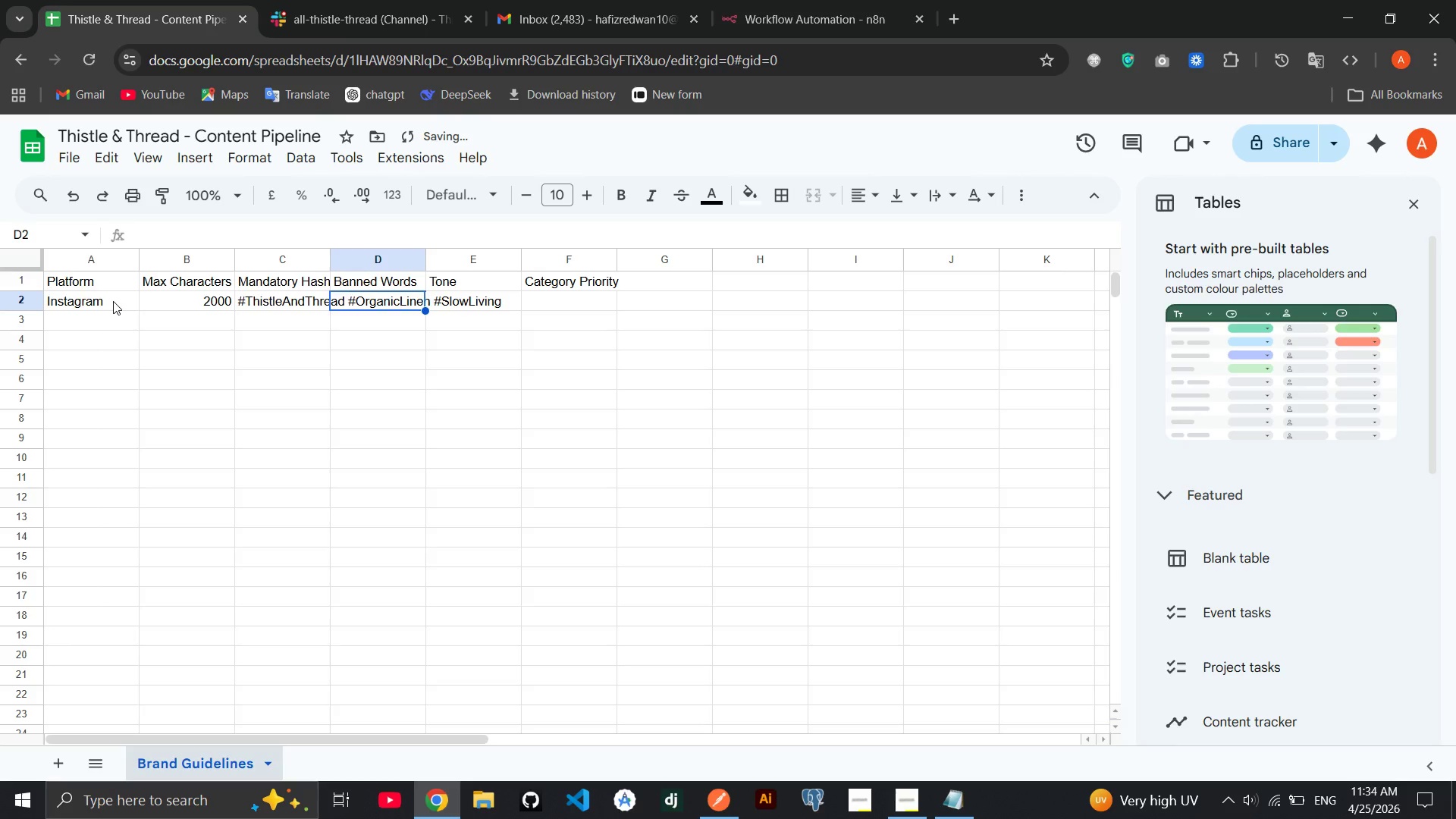 
type(cheap, discunt, sale, fast)
key(Tab)
type(Warm, aspirational, sensory)
key(Tab)
 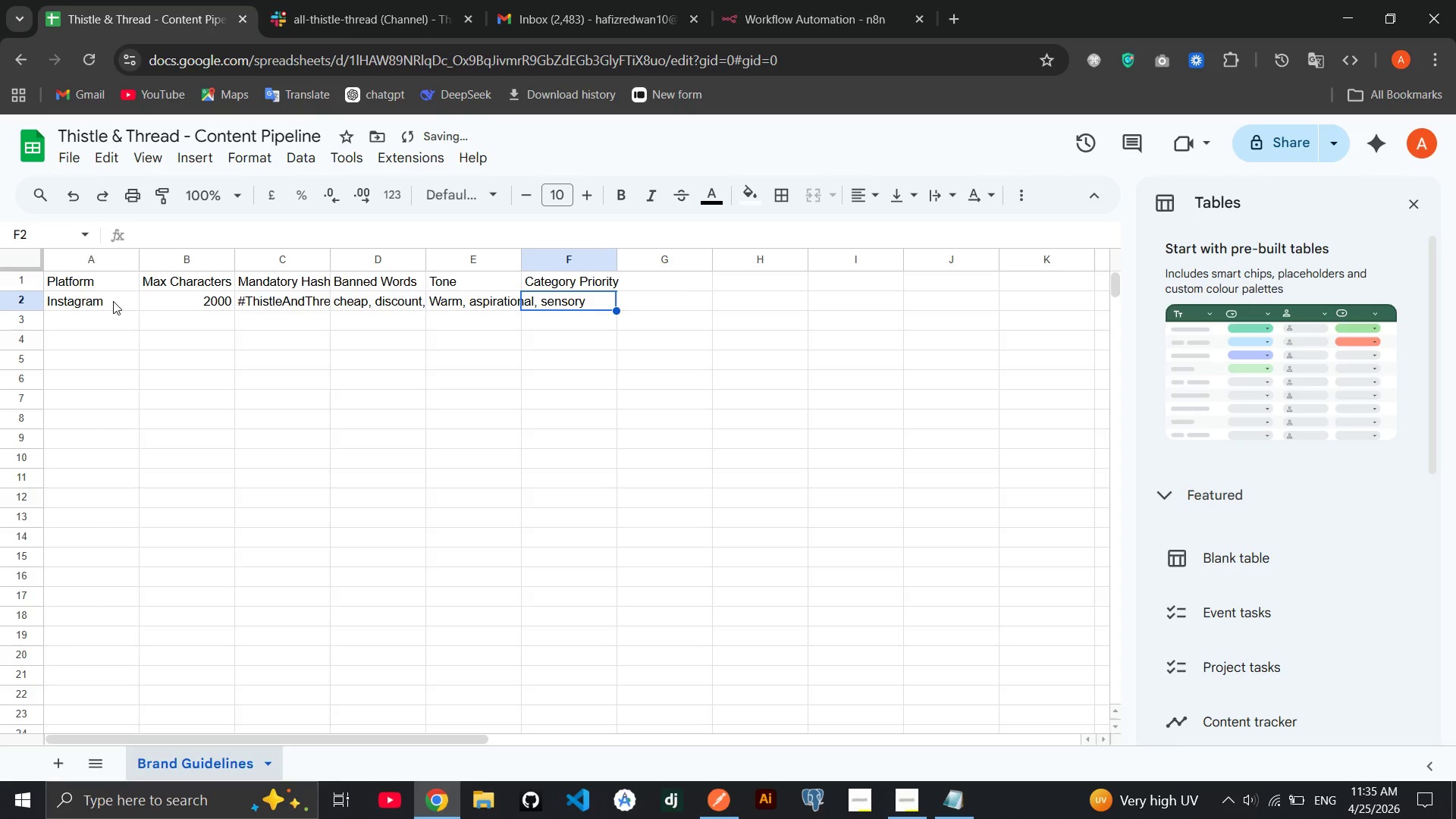 
type(High)
 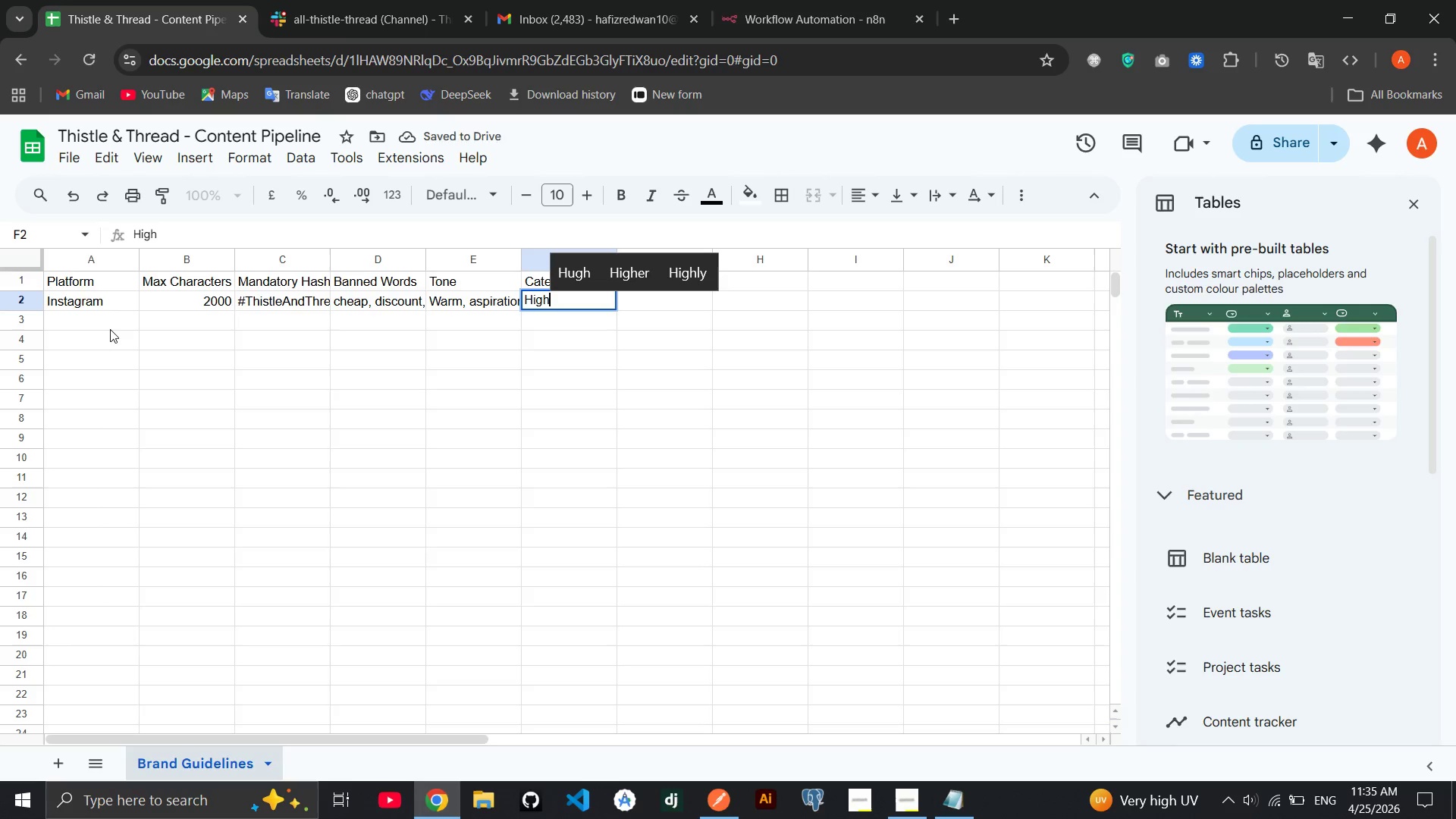 
left_click([86, 375])
 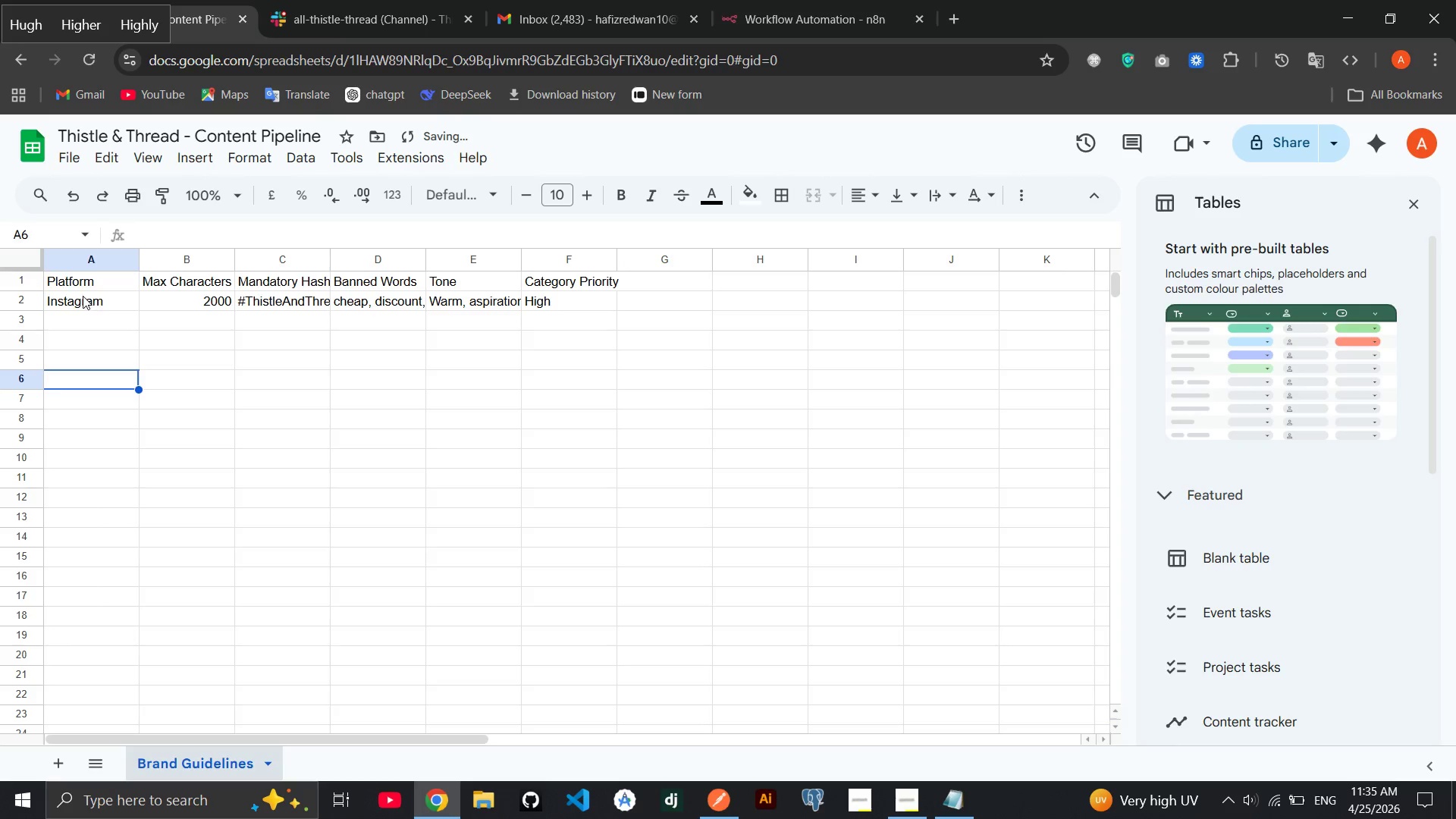 
left_click([83, 296])
 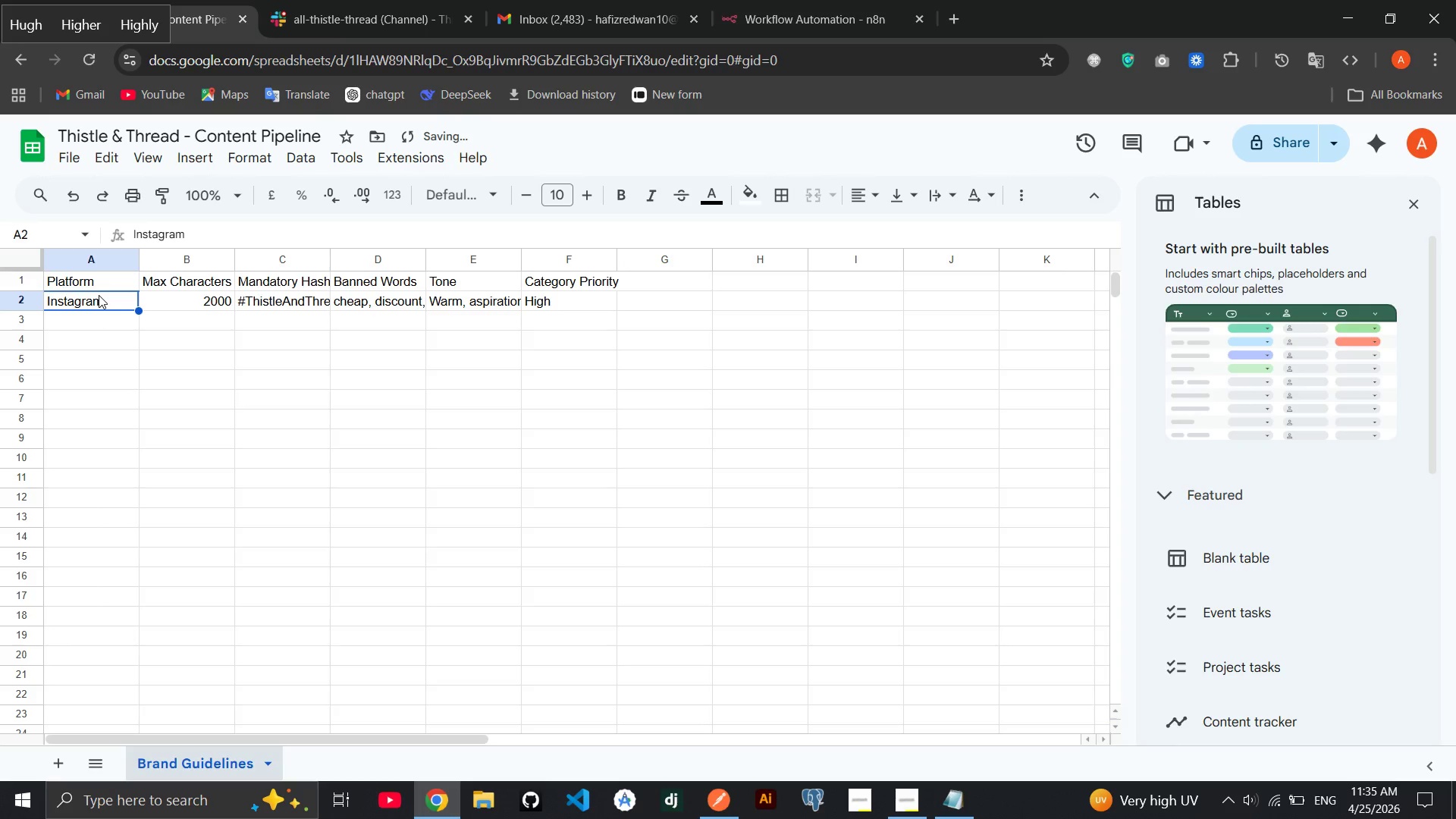 
left_click_drag(start_coordinate=[99, 295], to_coordinate=[577, 306])
 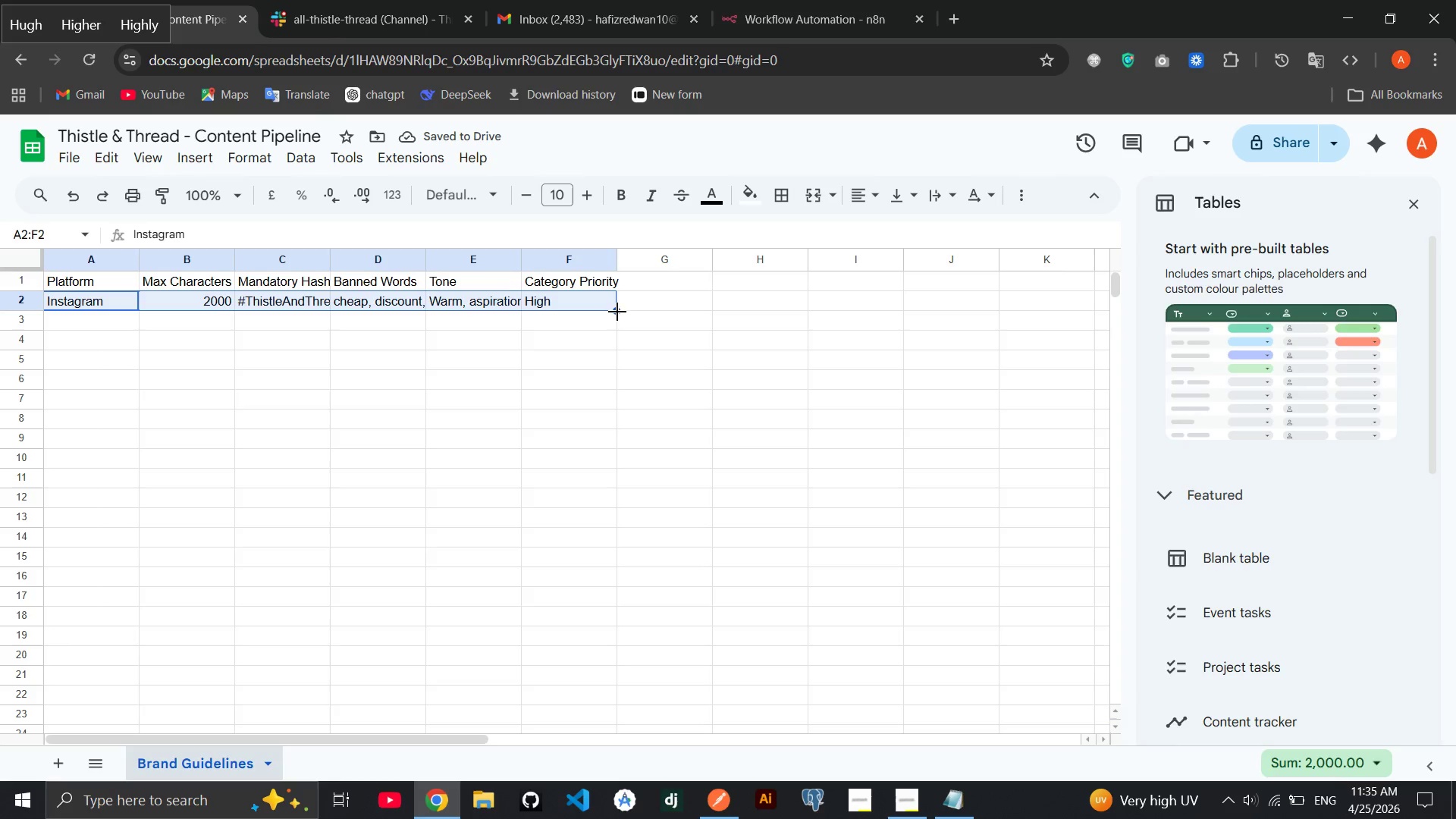 
left_click_drag(start_coordinate=[617, 311], to_coordinate=[617, 354])
 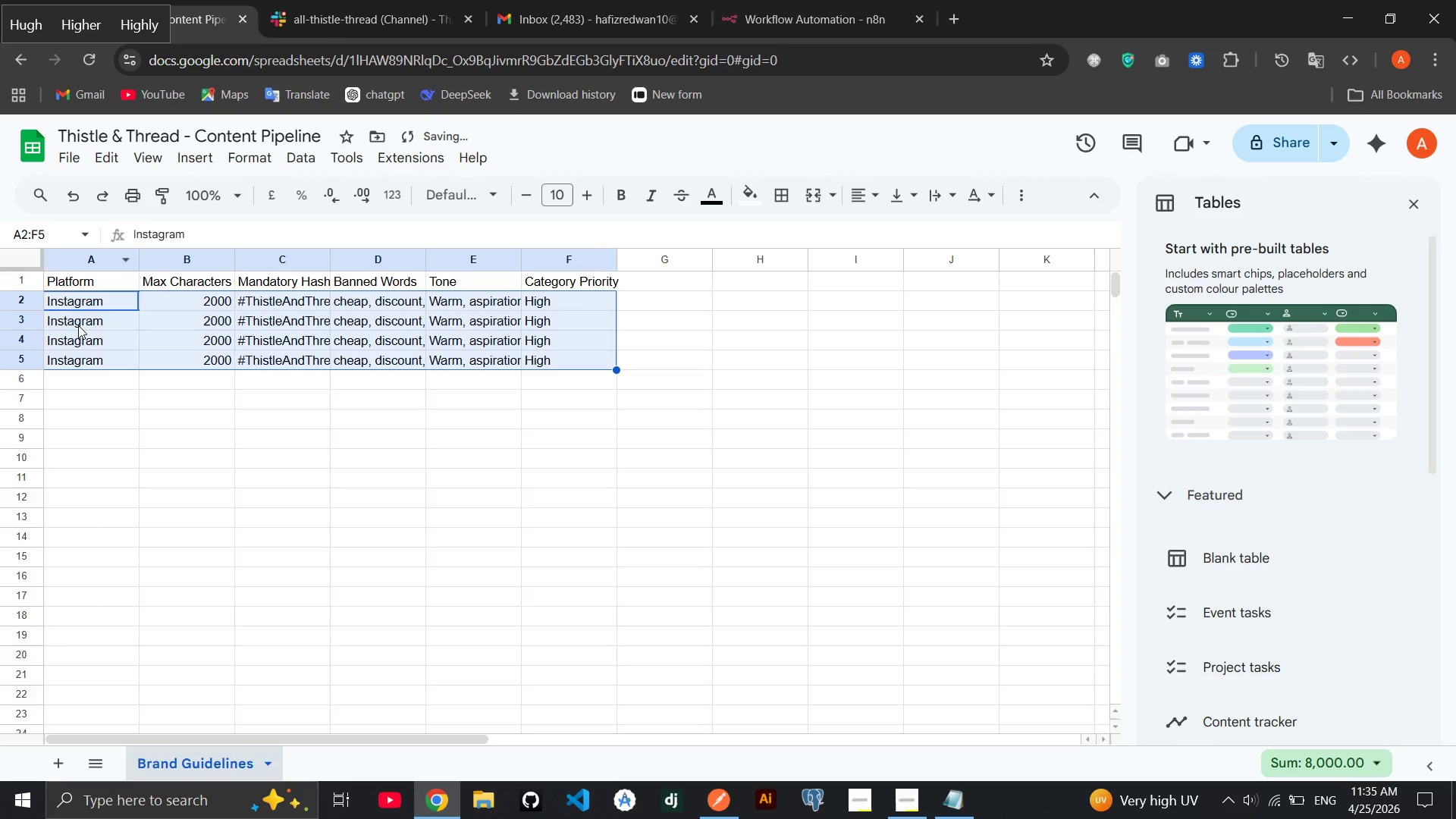 
double_click([79, 328])
 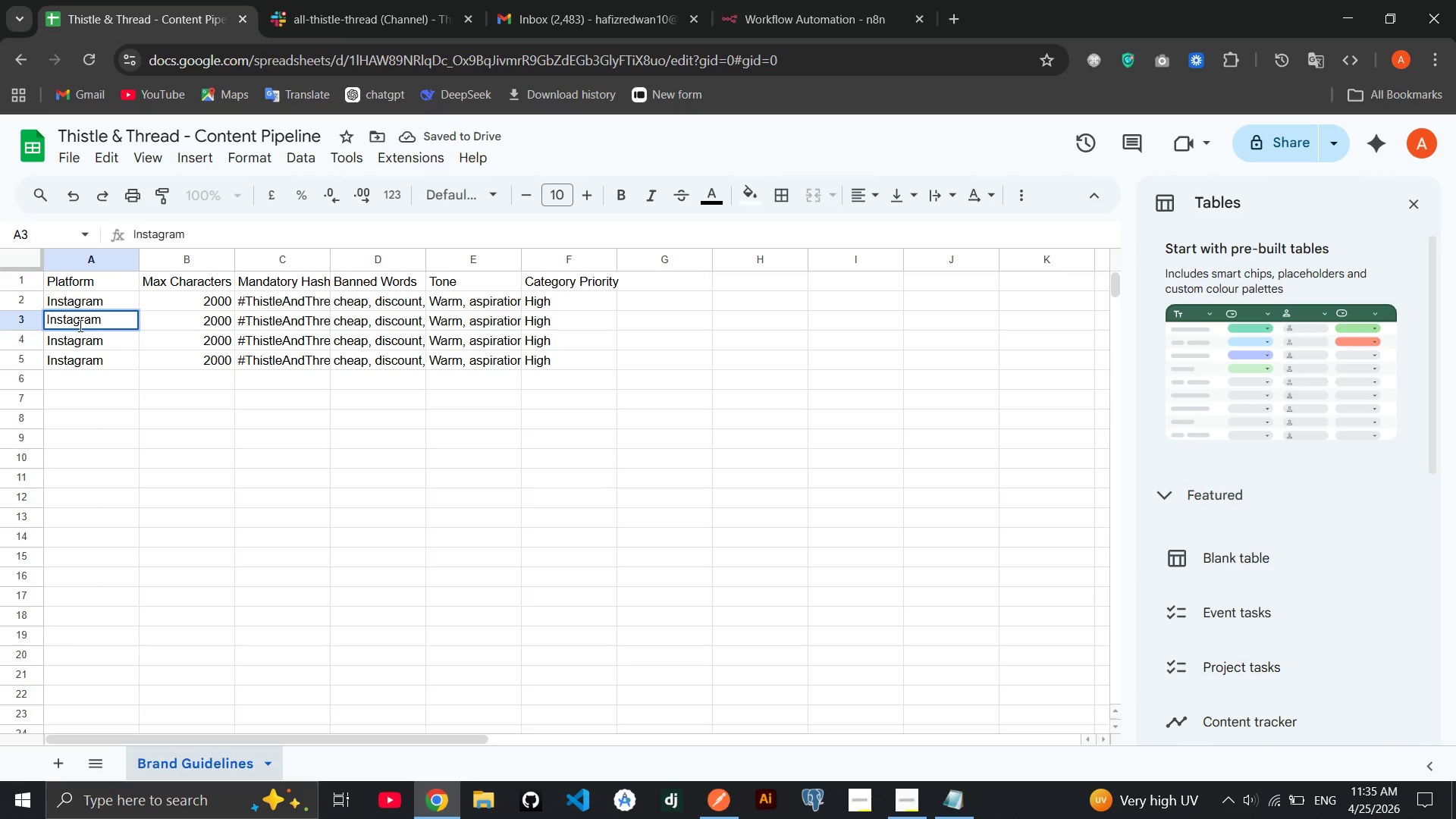 
double_click([79, 325])
 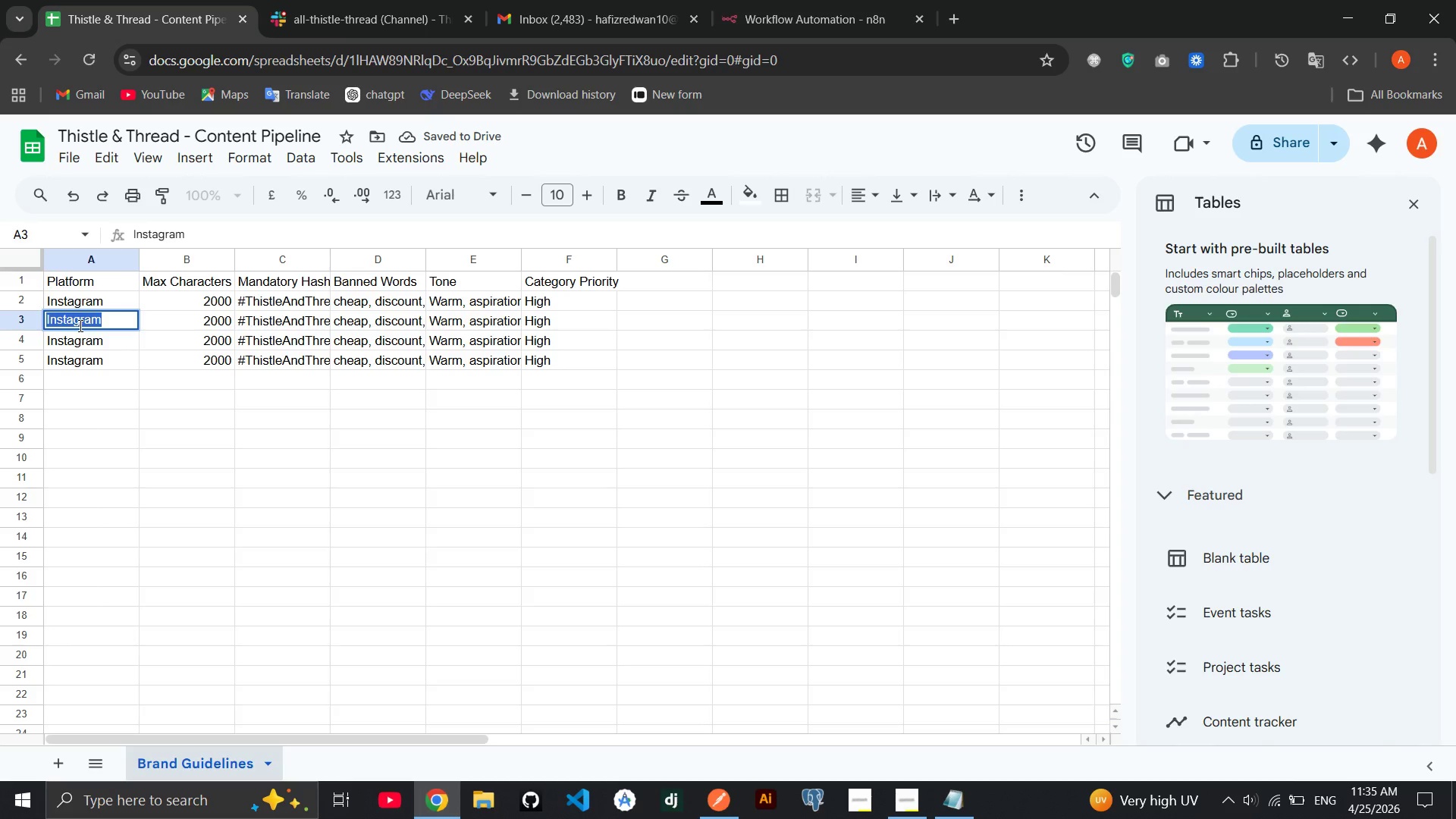 
type(Linkedin)
 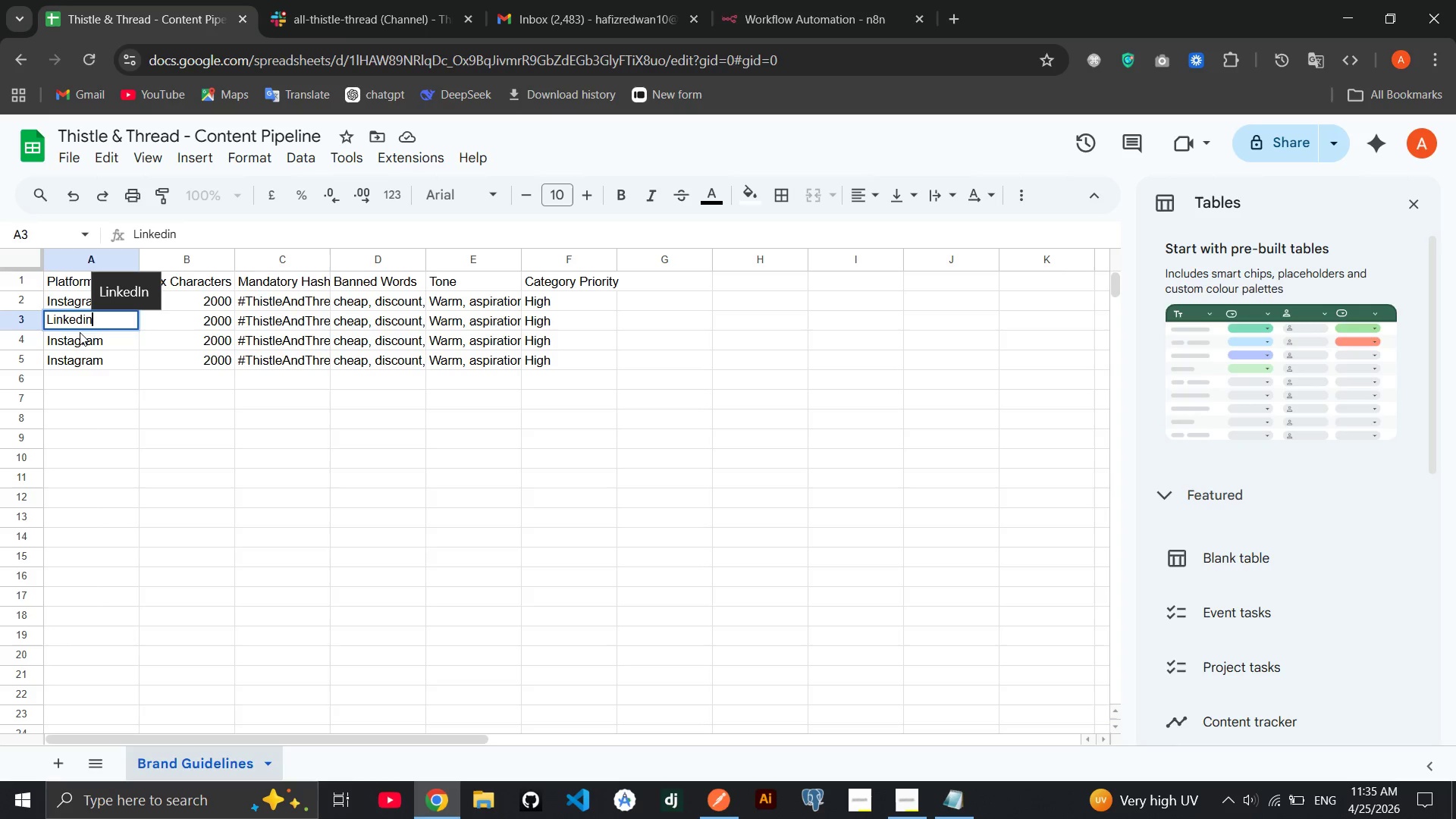 
left_click([80, 336])
 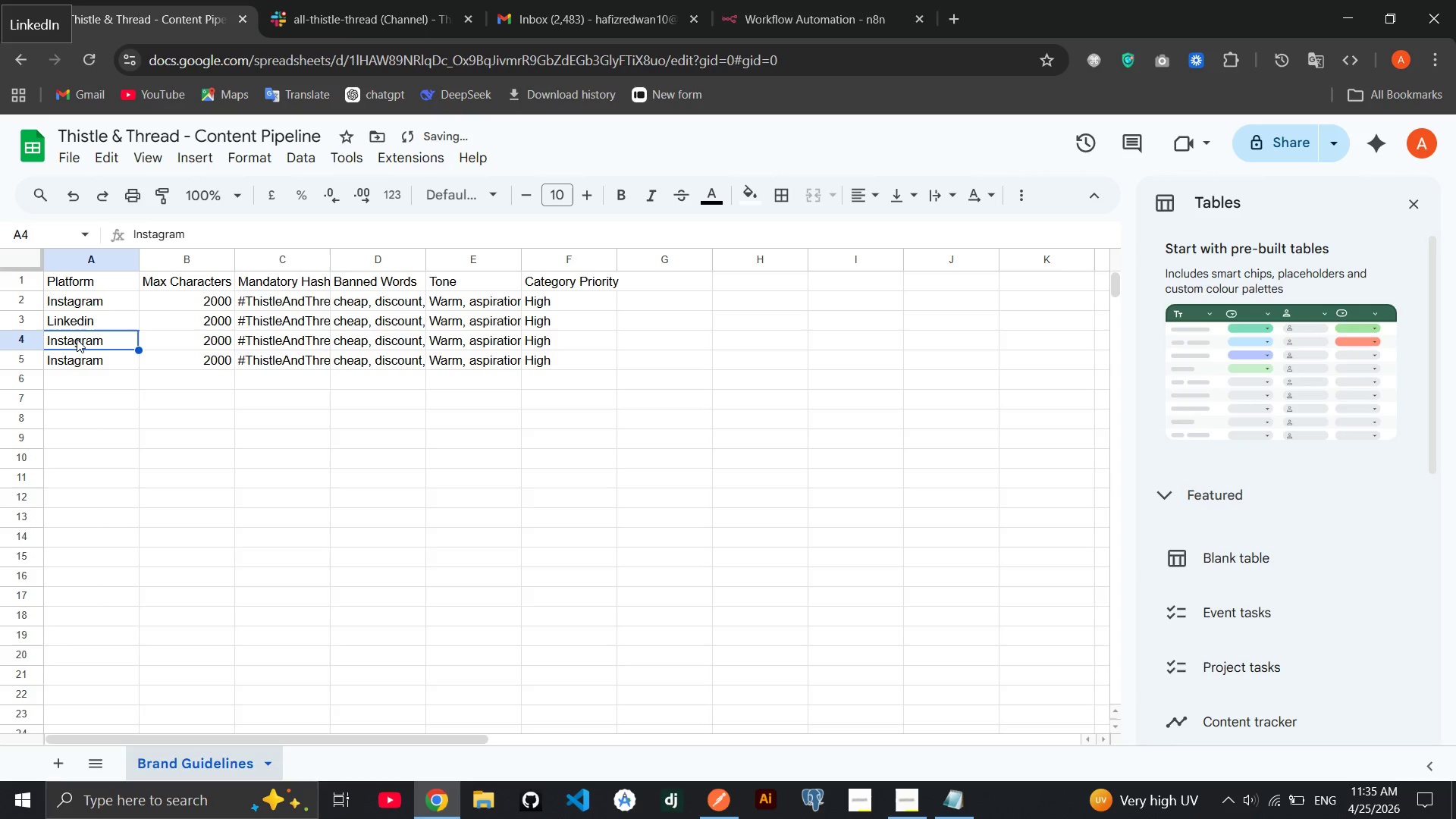 
double_click([77, 339])
 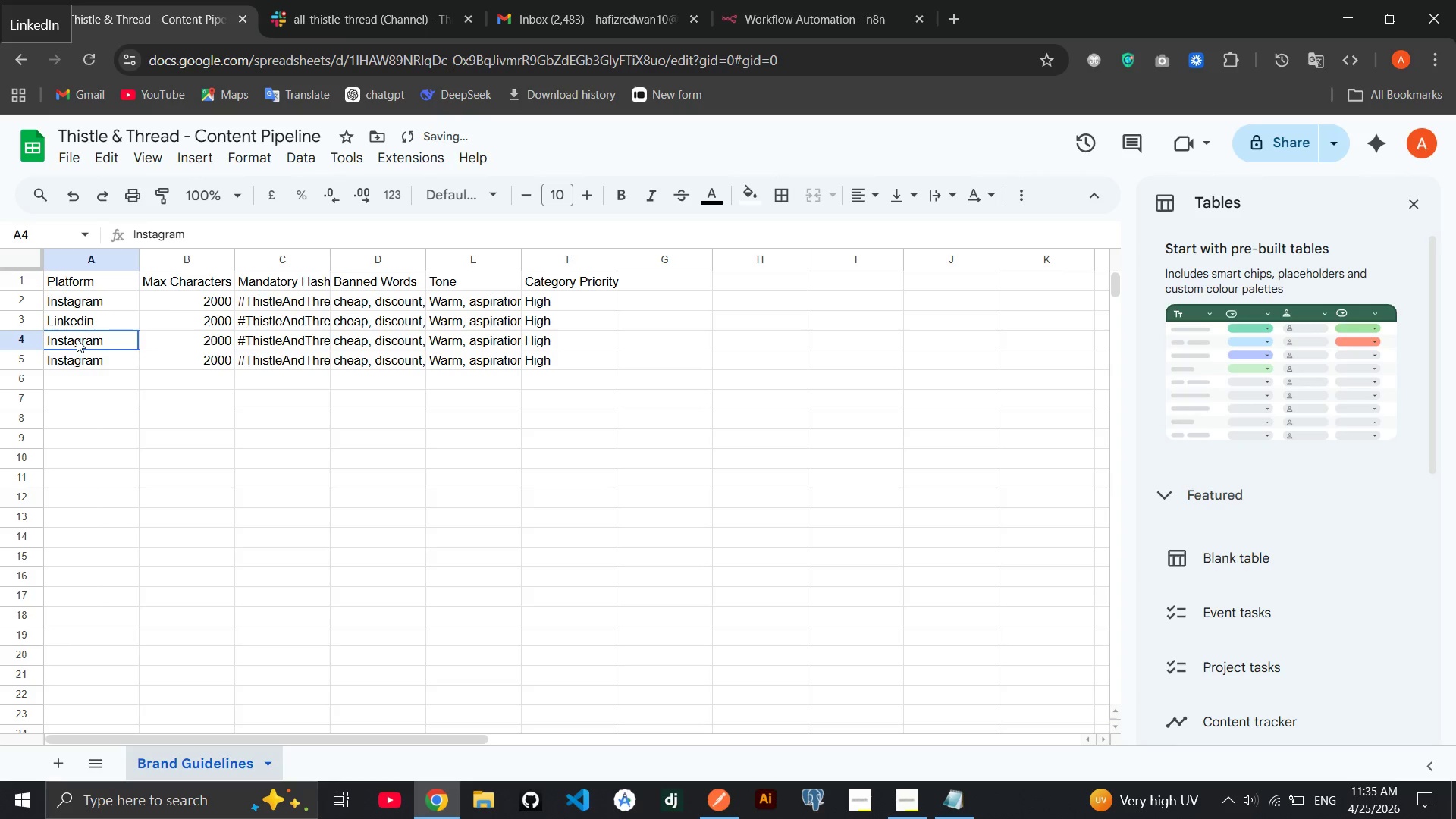 
triple_click([77, 339])
 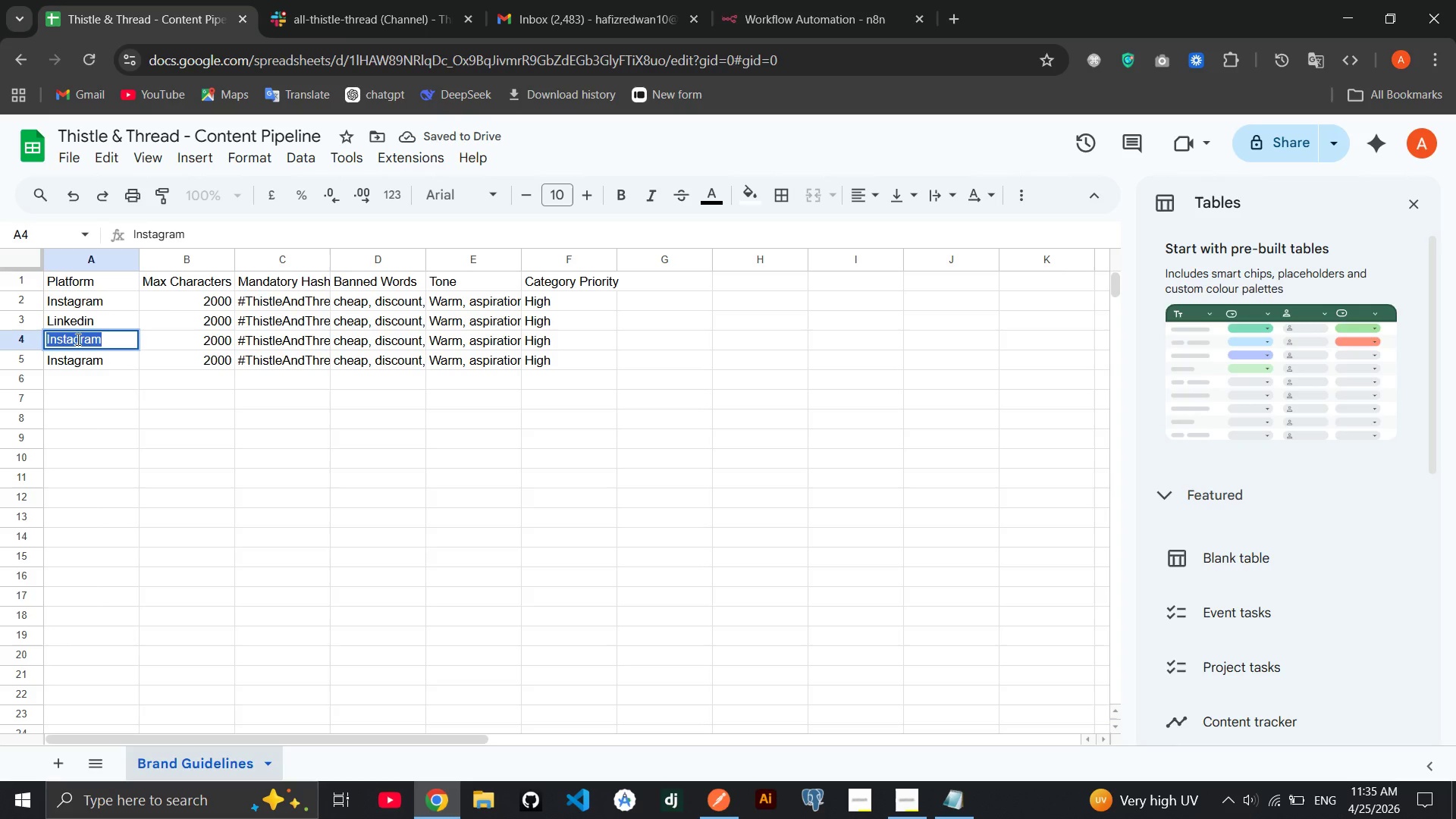 
type(Twitter)
 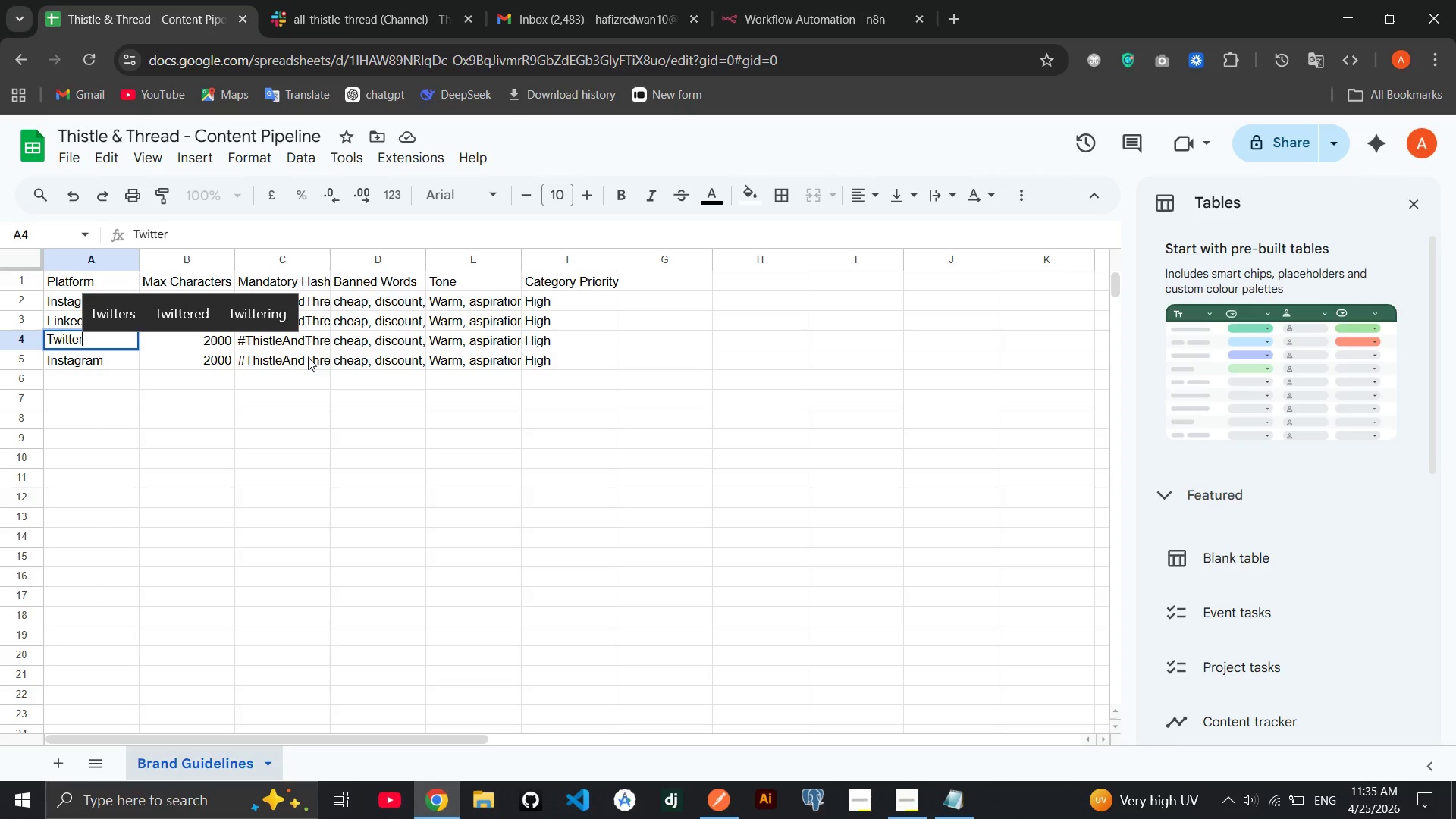 
left_click([99, 356])
 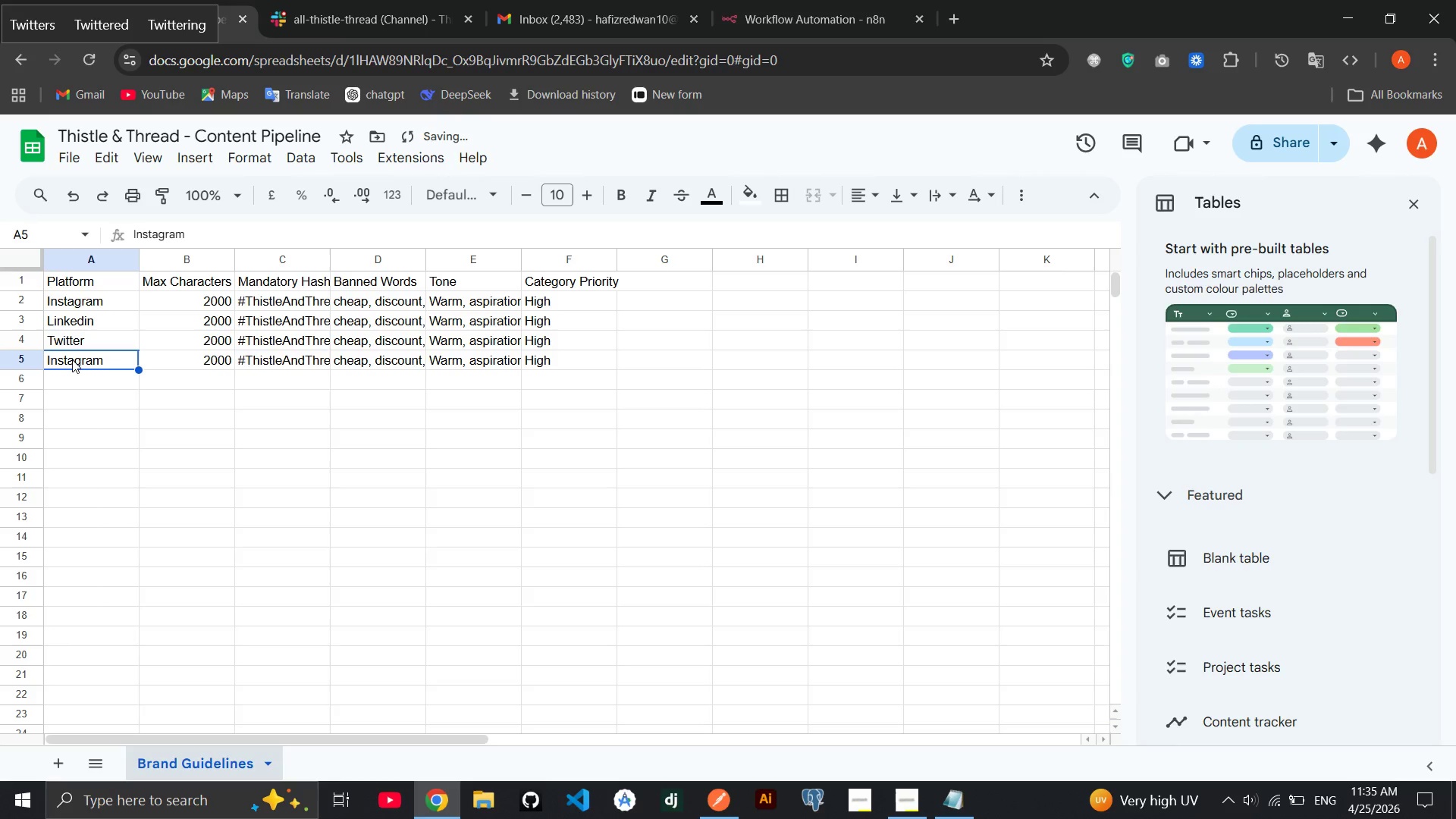 
left_click_drag(start_coordinate=[72, 359], to_coordinate=[535, 362])
 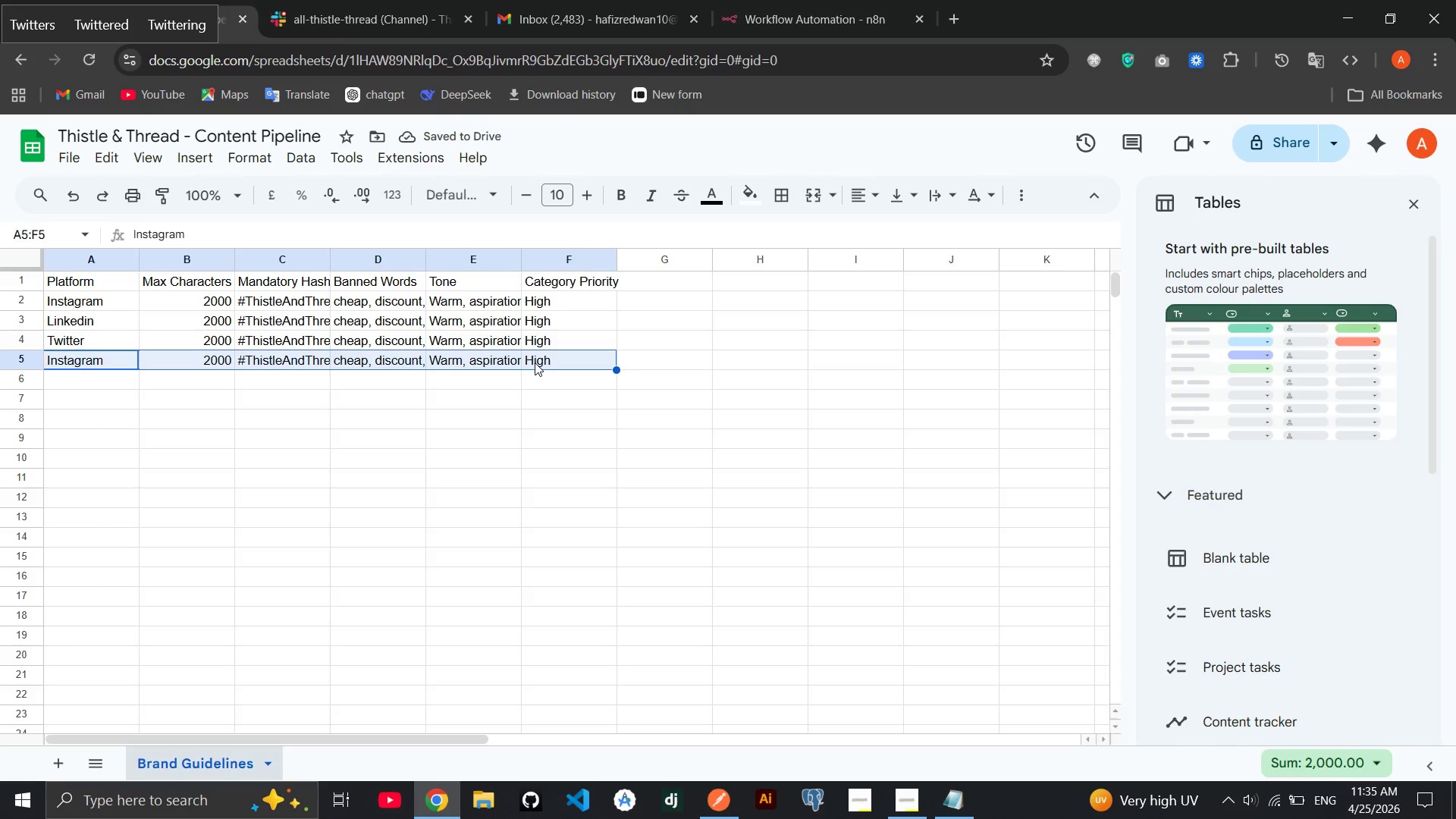 
key(Backspace)
 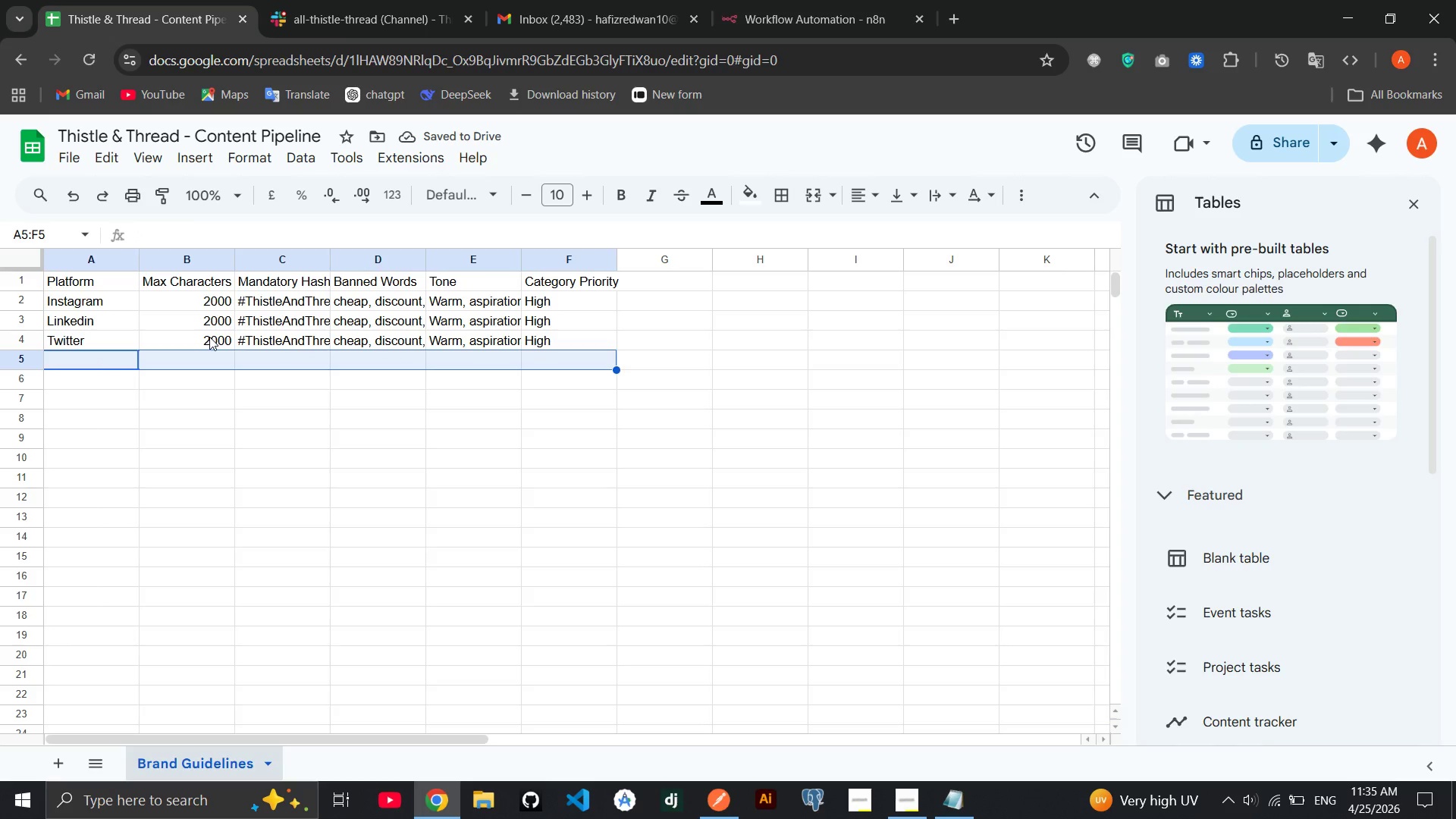 
double_click([209, 337])
 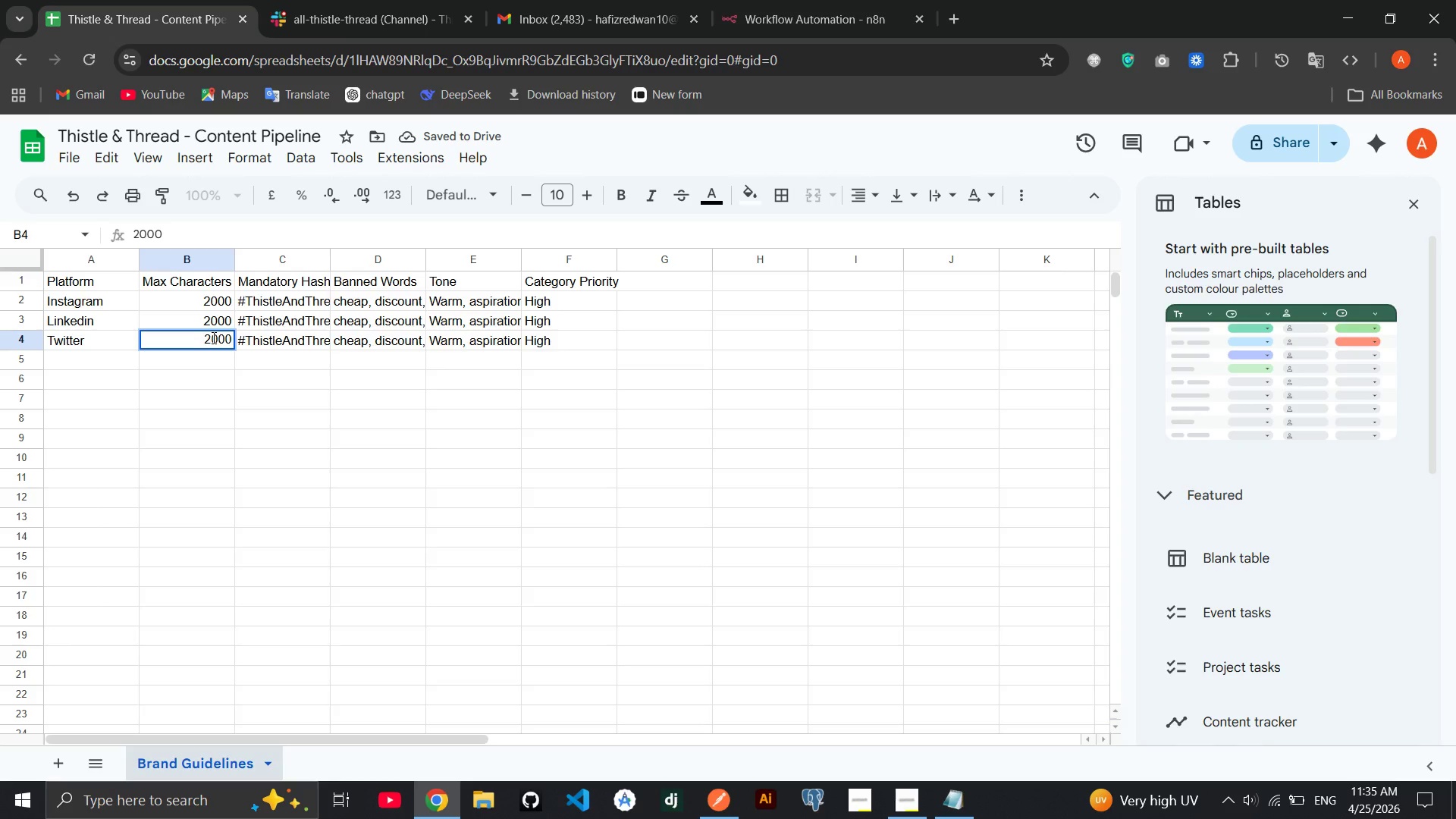 
key(Backspace)
 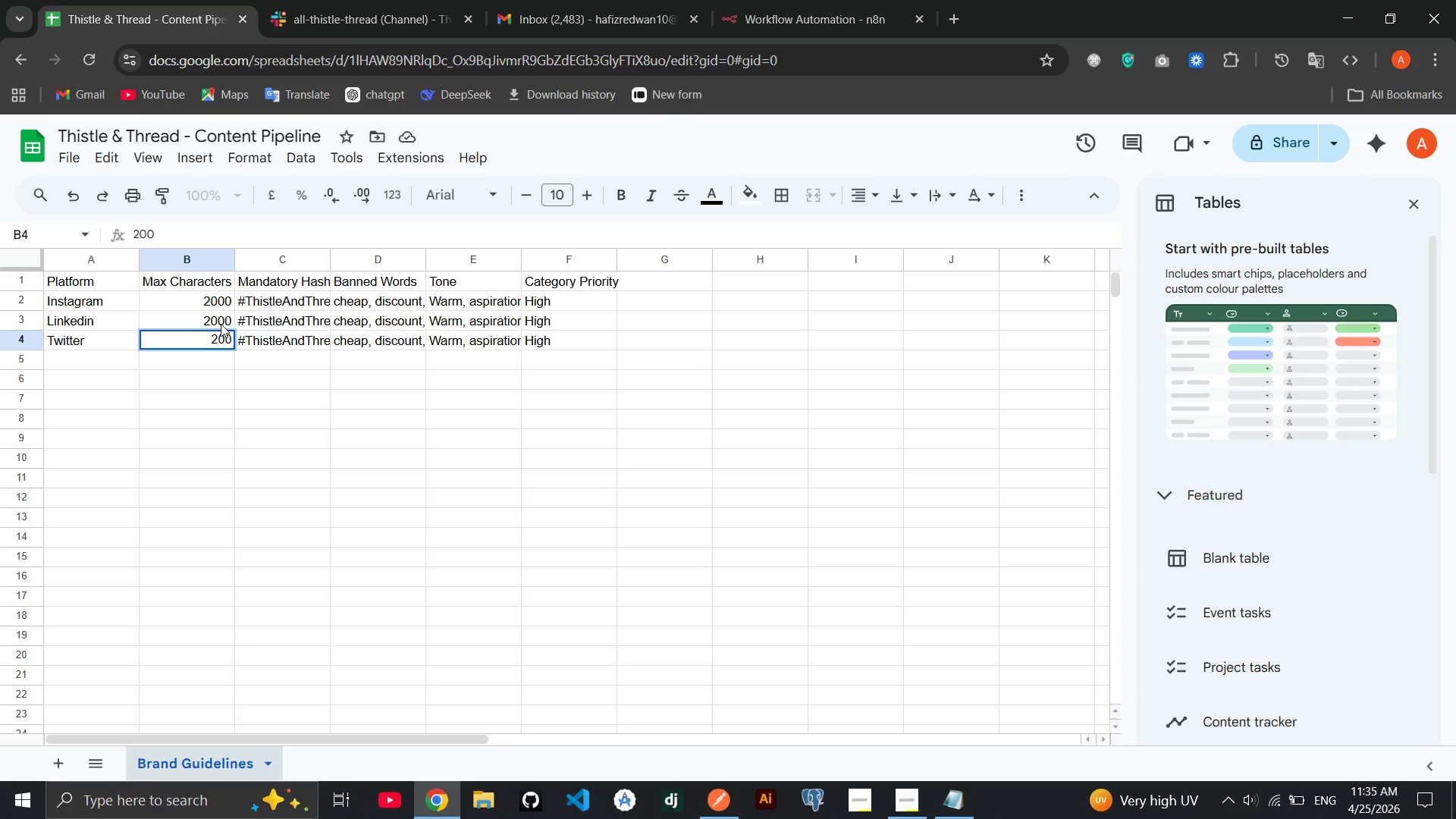 
double_click([221, 324])
 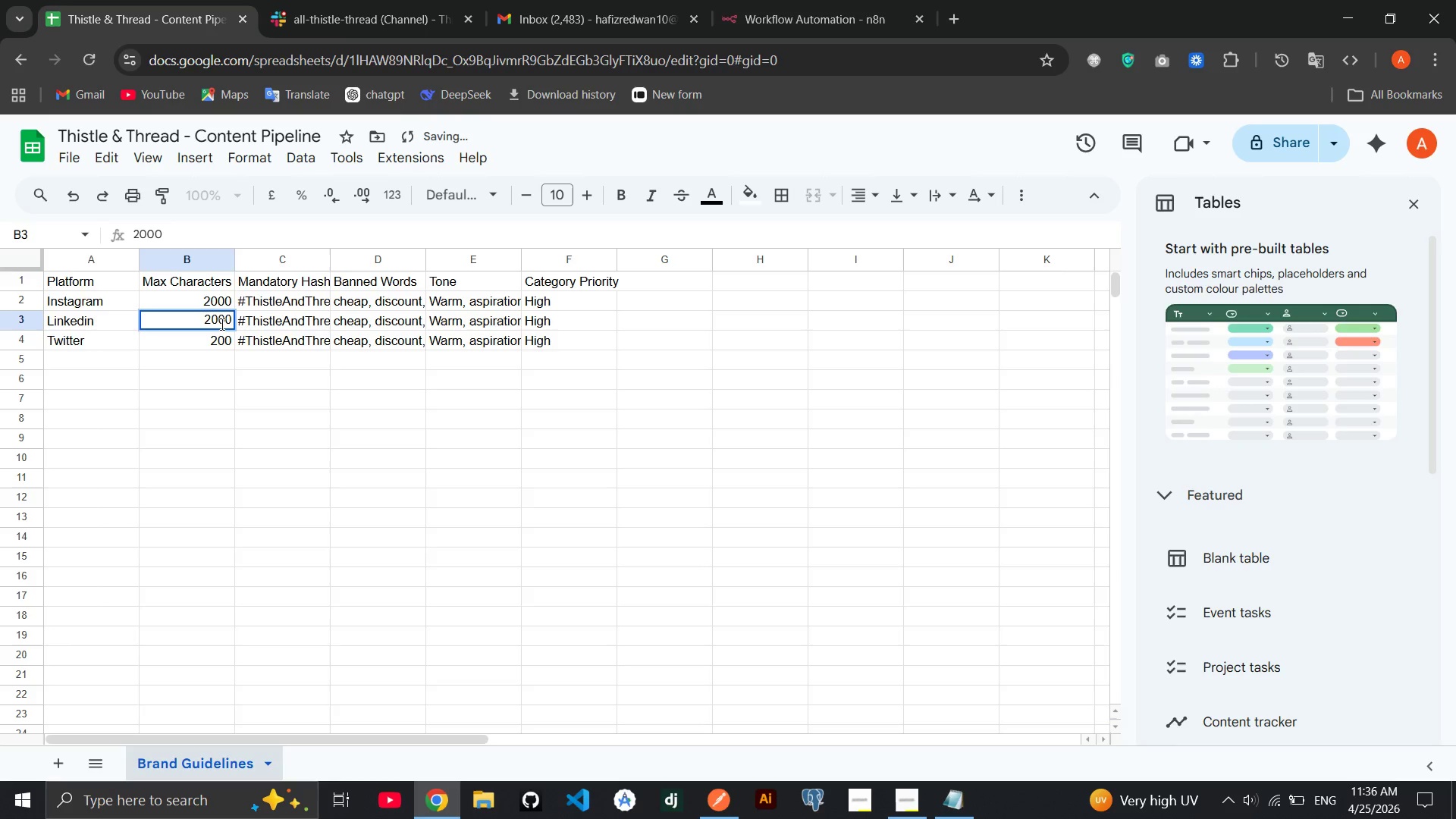 
key(ArrowLeft)
 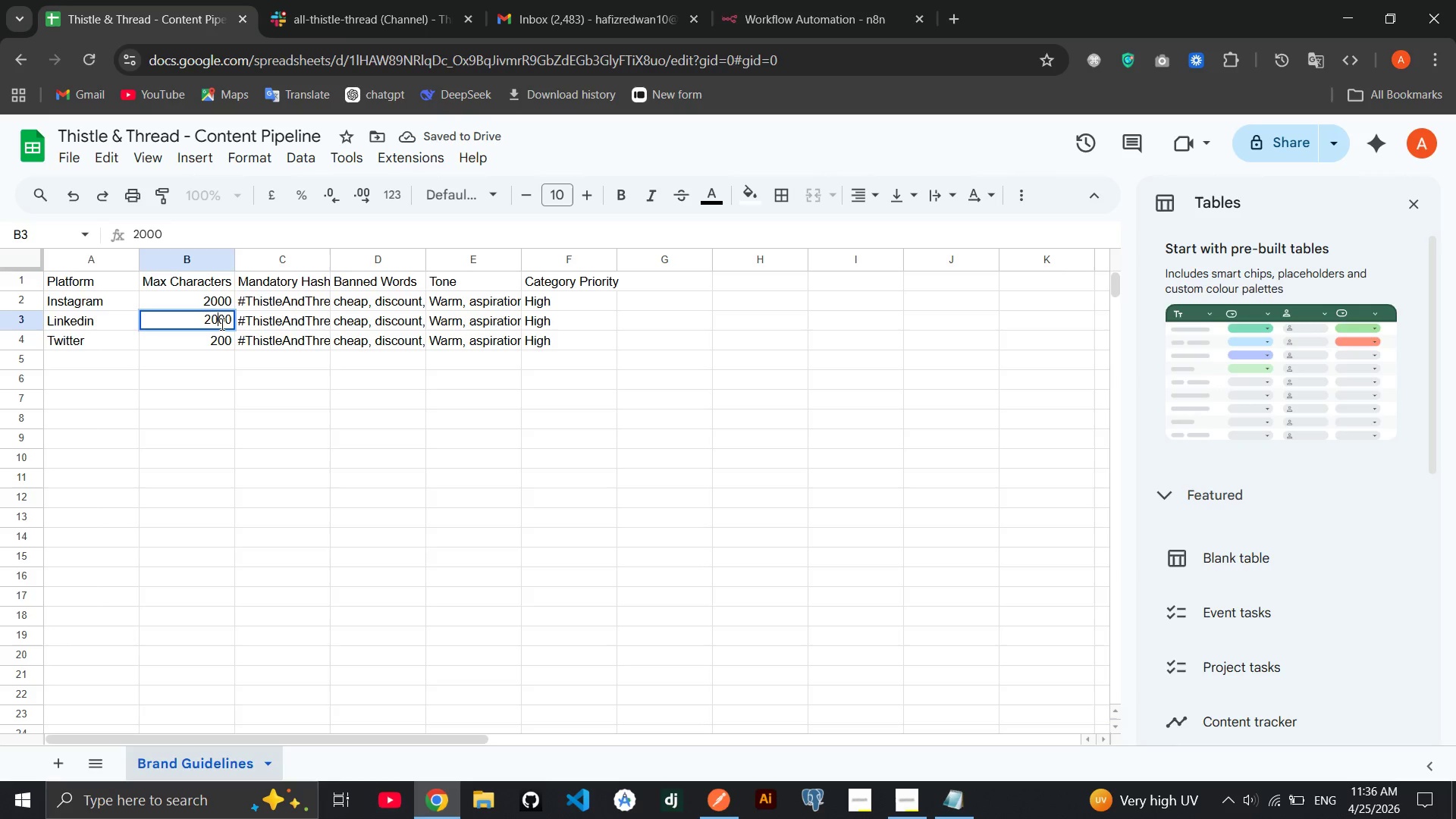 
key(ArrowLeft)
 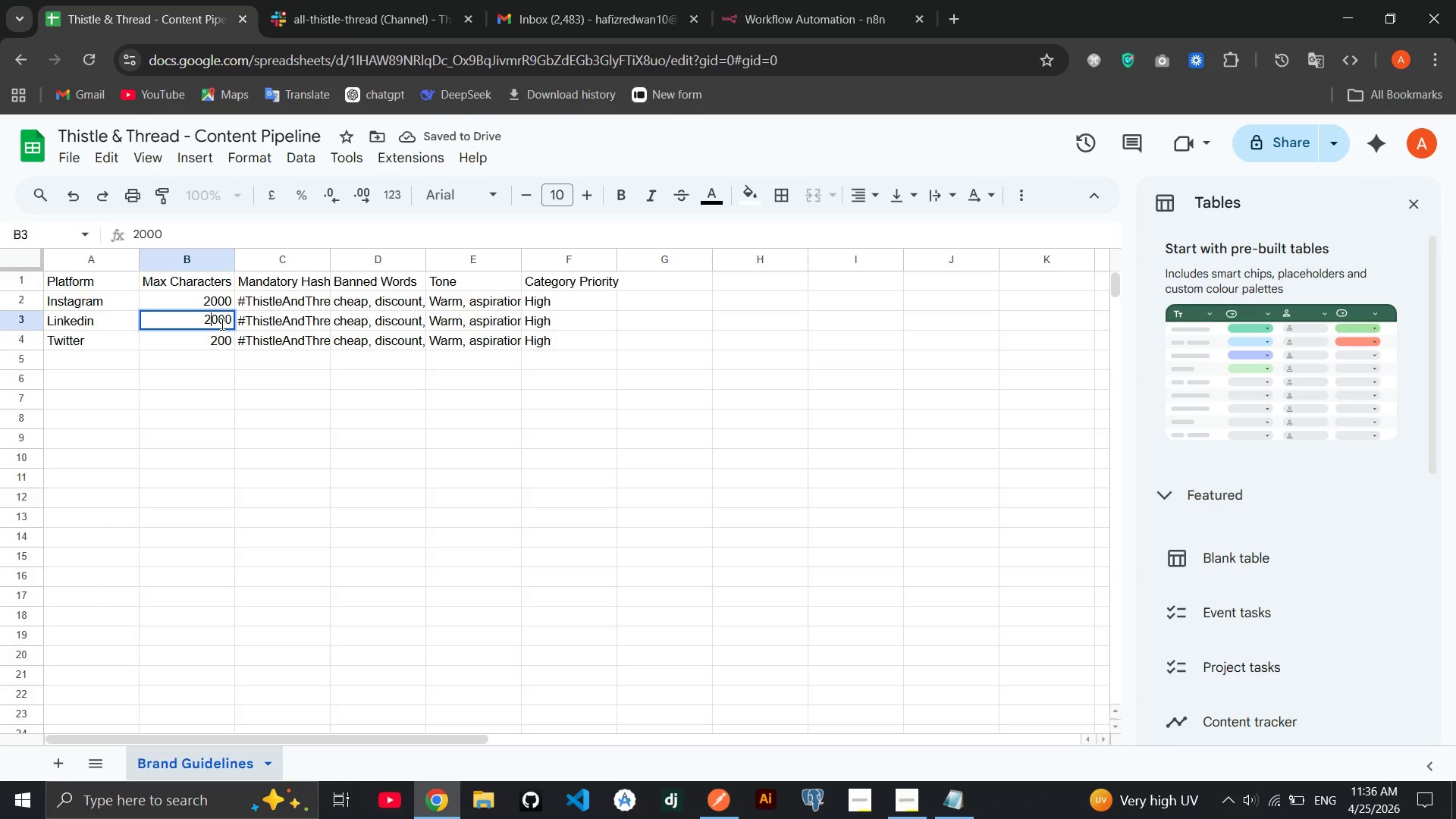 
key(ArrowLeft)
 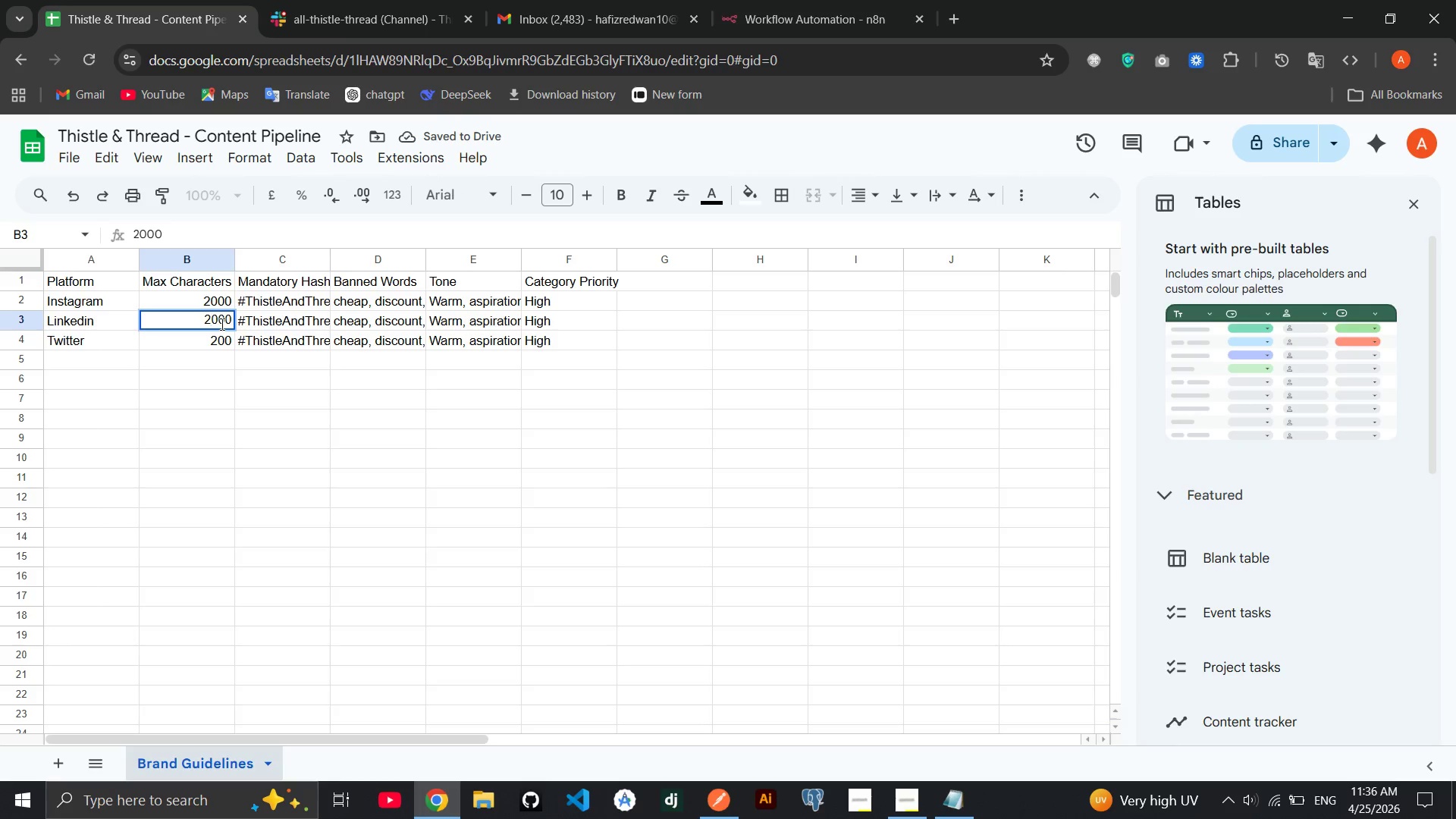 
key(Backspace)
 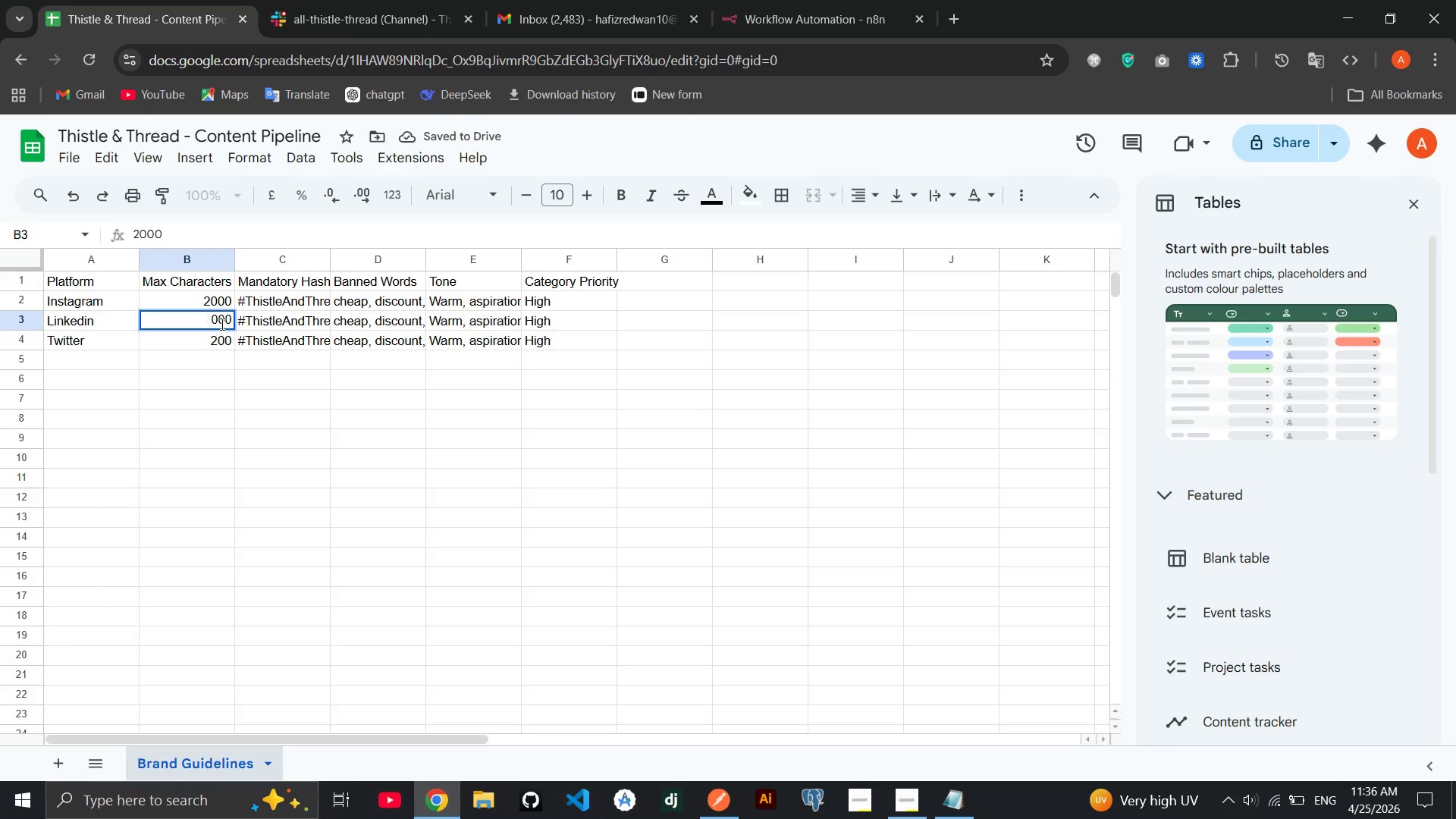 
key(3)
 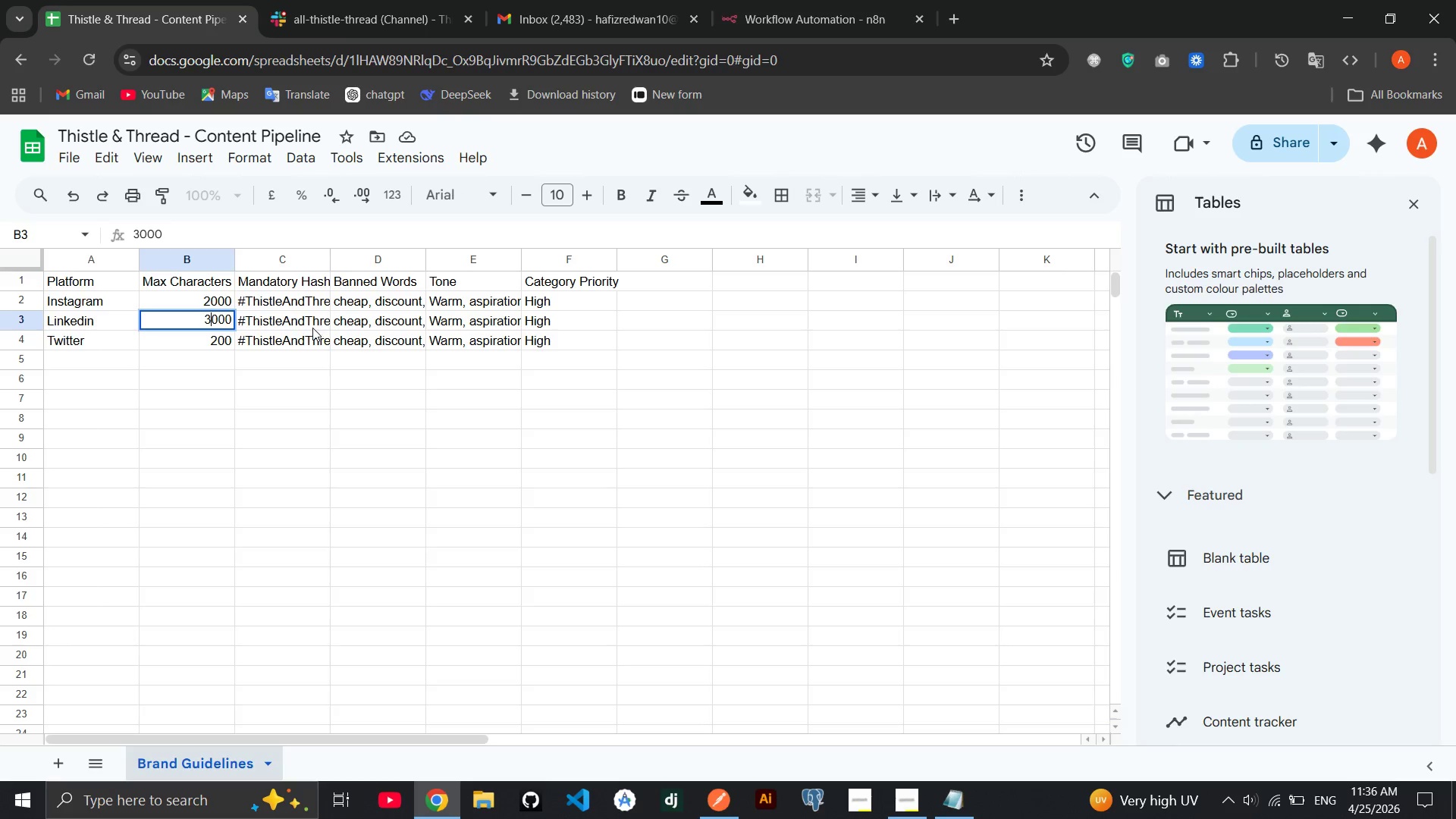 
double_click([310, 328])
 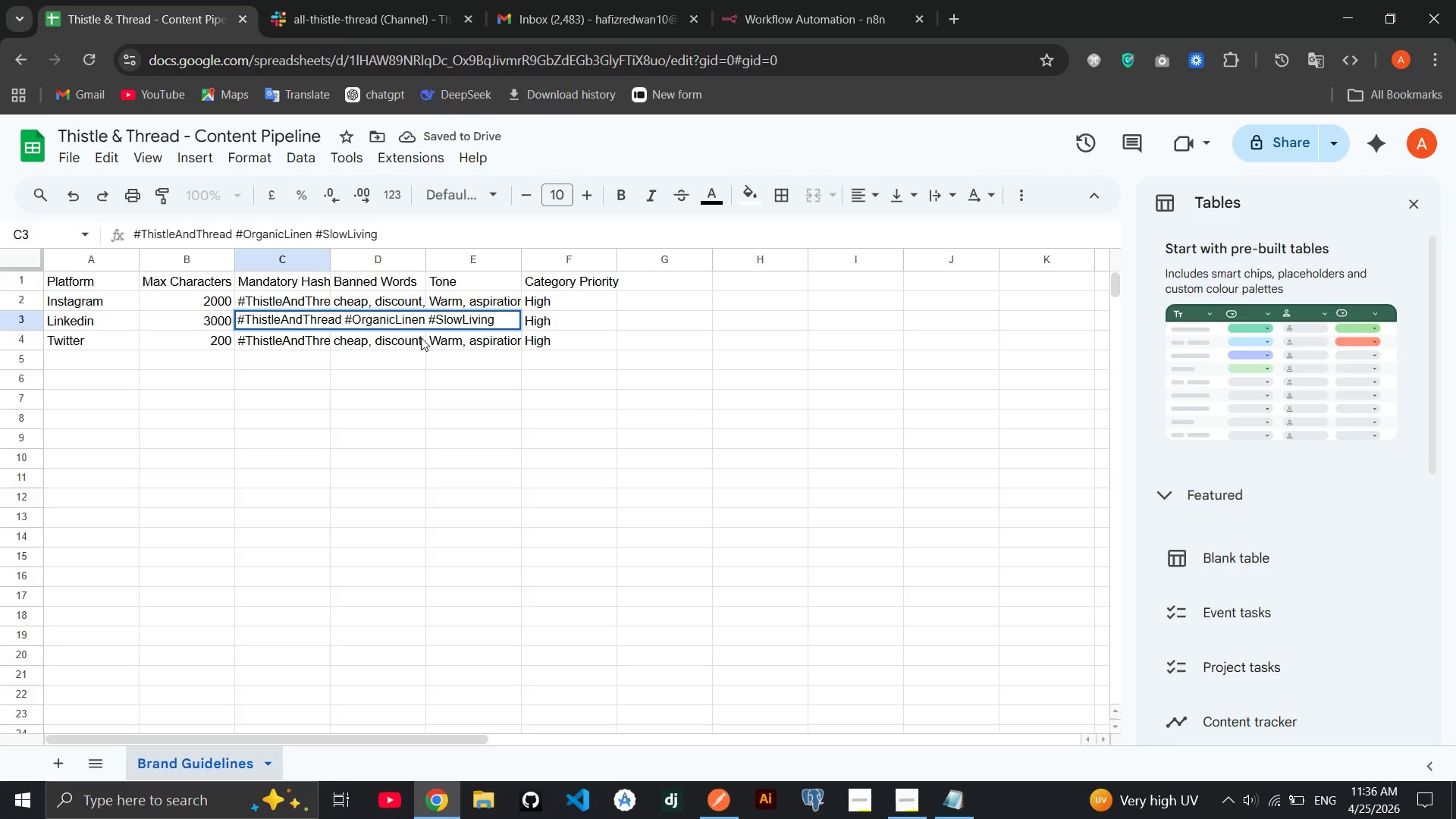 
double_click([500, 317])
 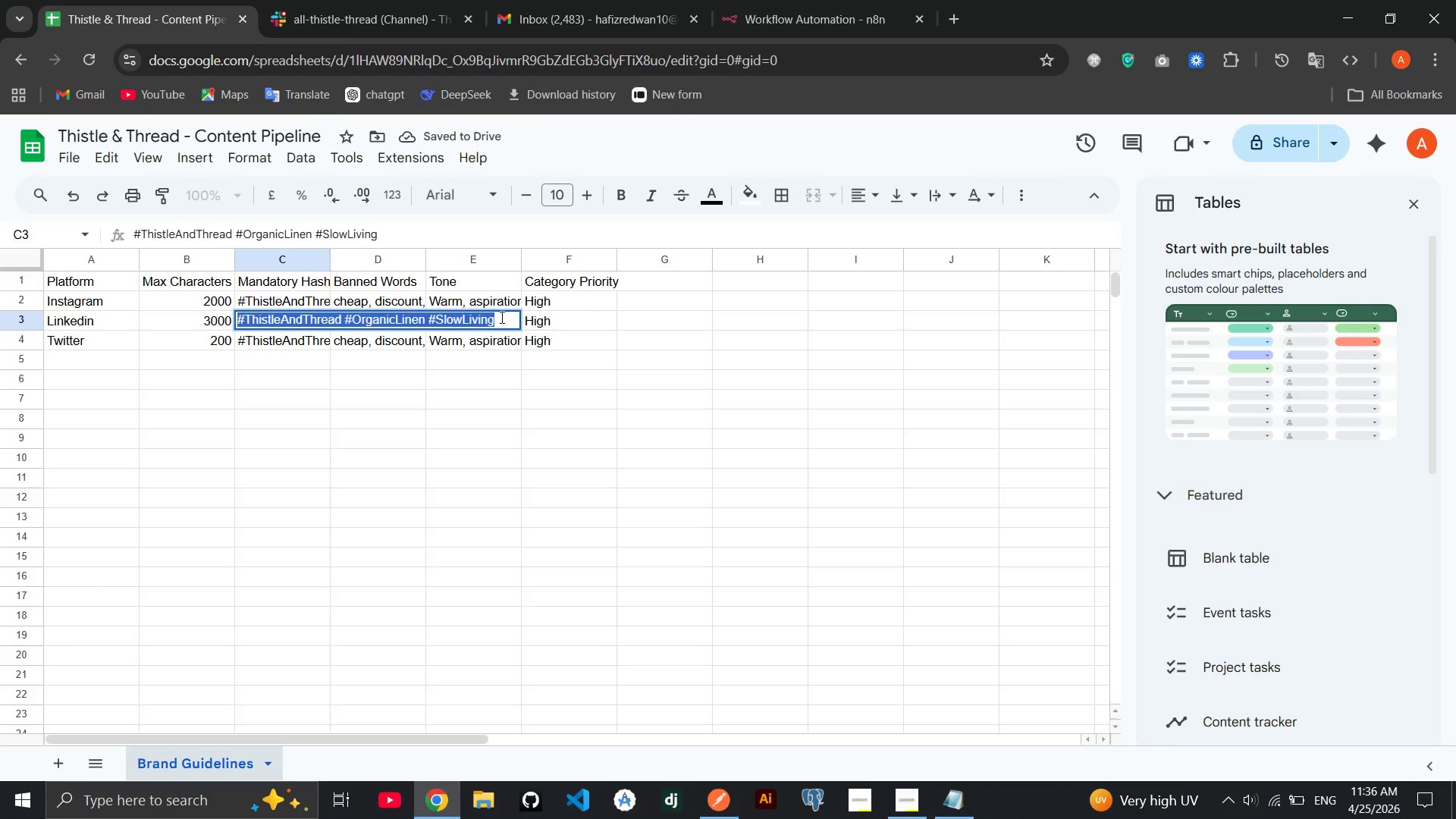 
triple_click([500, 317])
 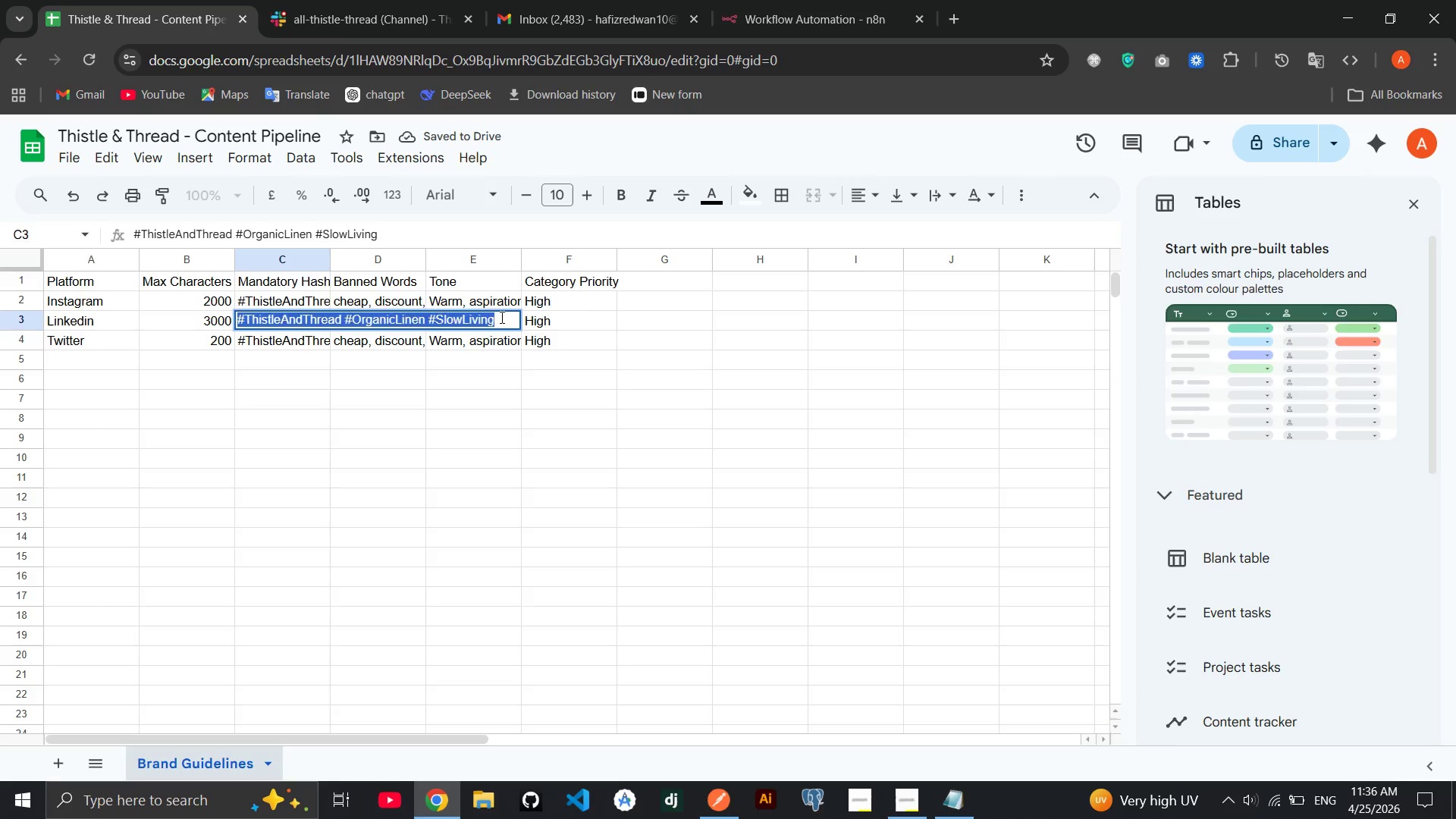 
key(Backspace)
type(#OrgaicLiving #)
 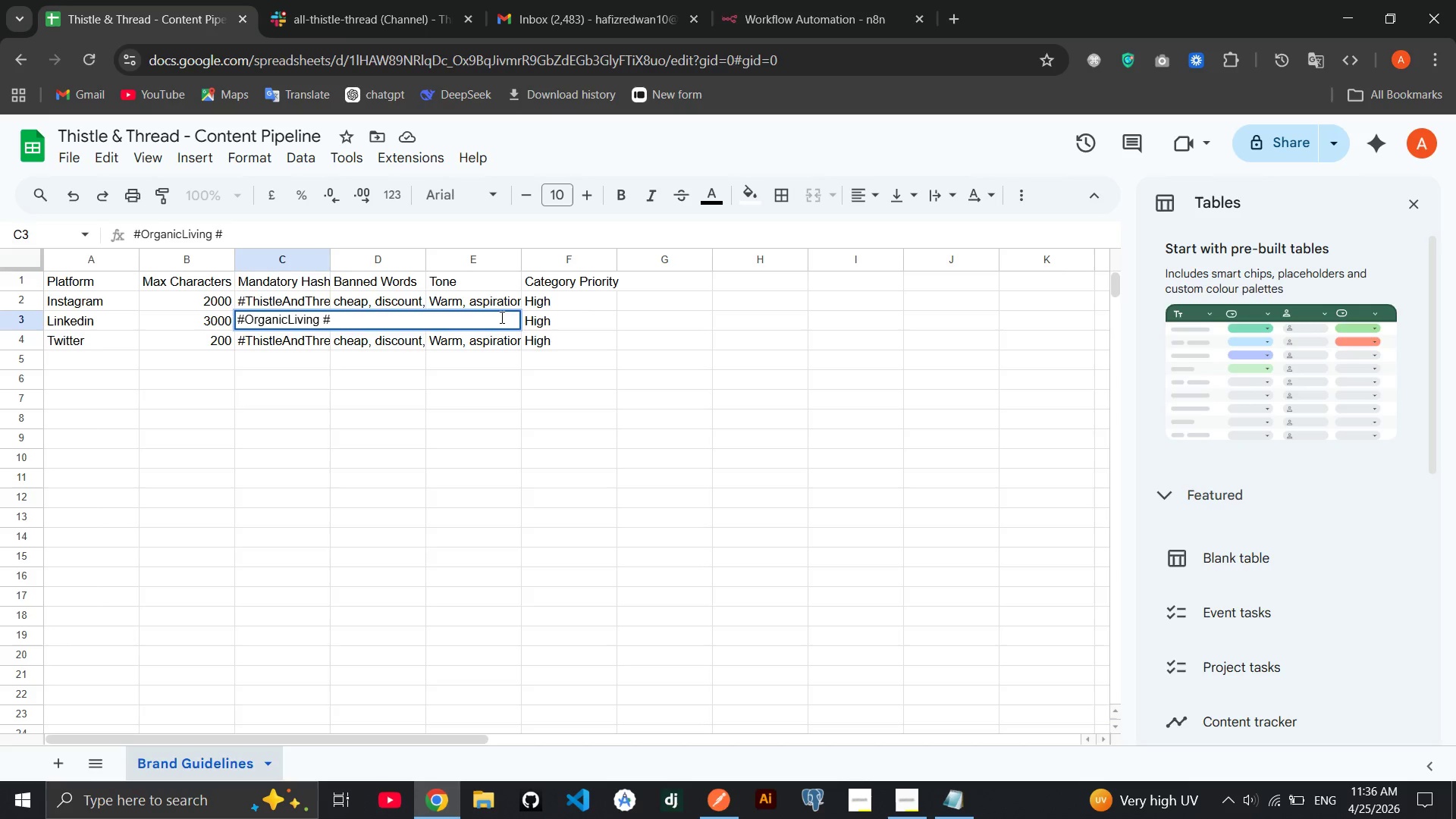 
type(Sustainable)
 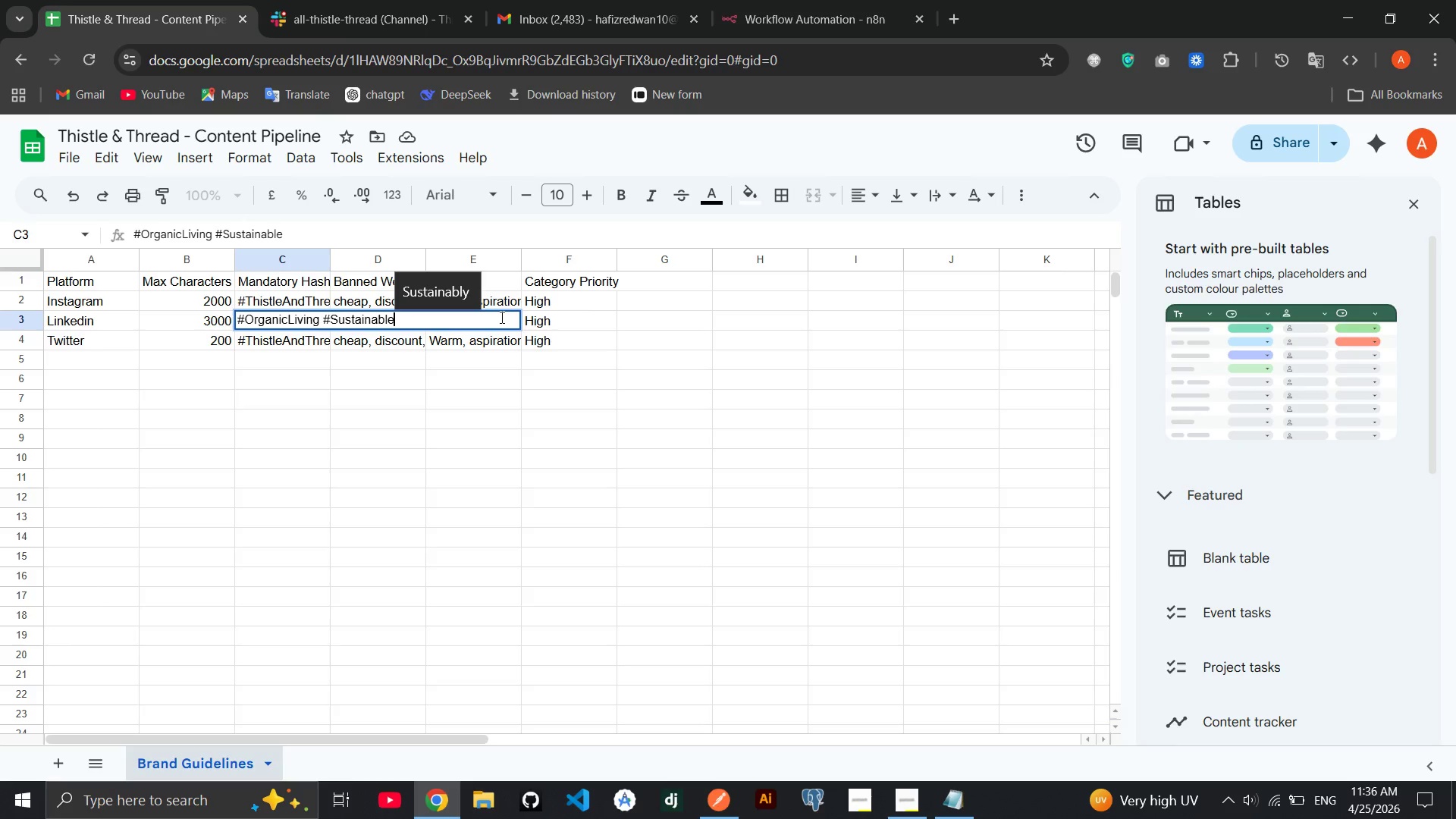 
type(Design #t)
key(Backspace)
type(Thistel)
key(Backspace)
key(Backspace)
type(;)
key(Backspace)
type(leAndThread)
 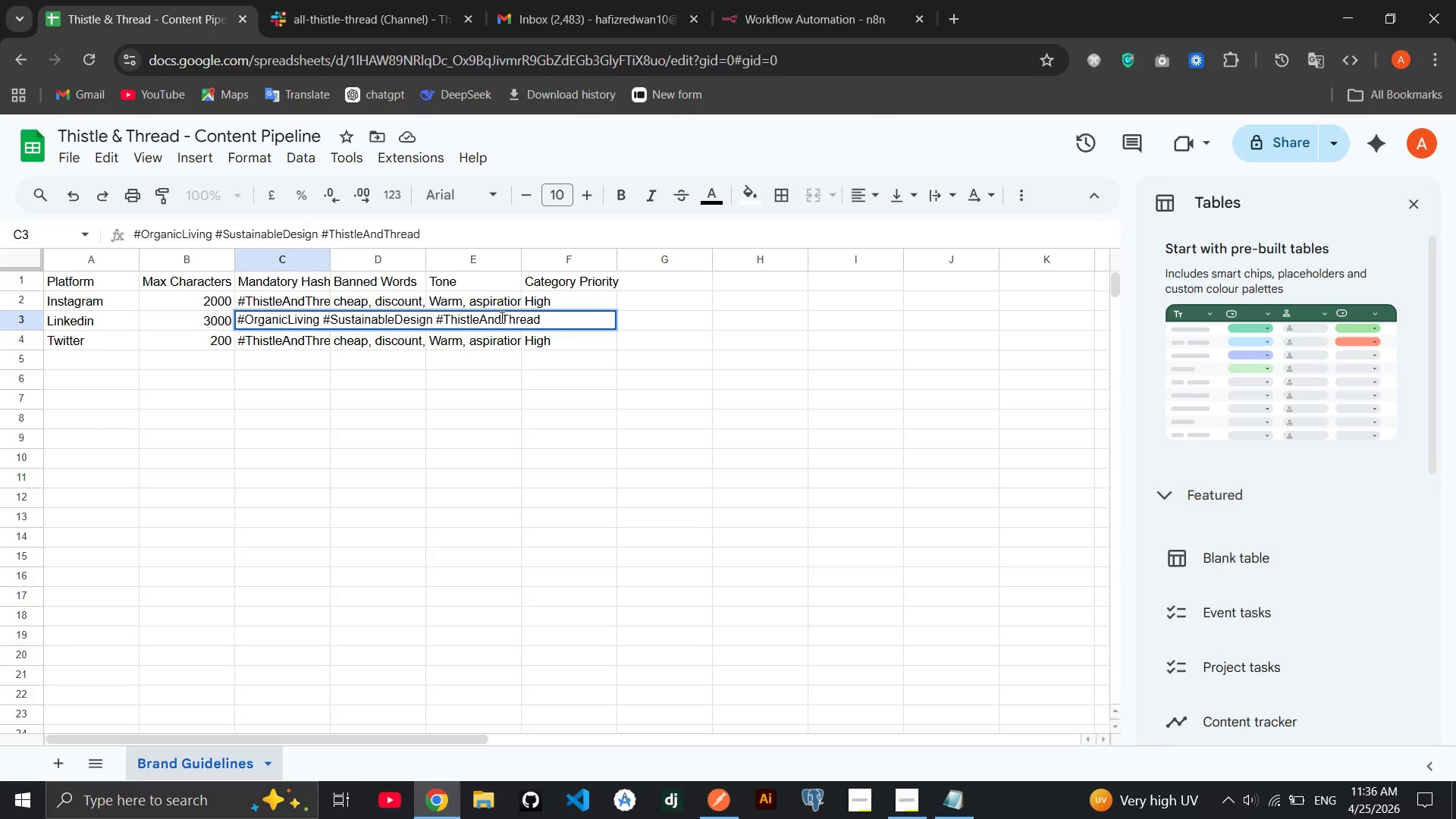 
key(Enter)
 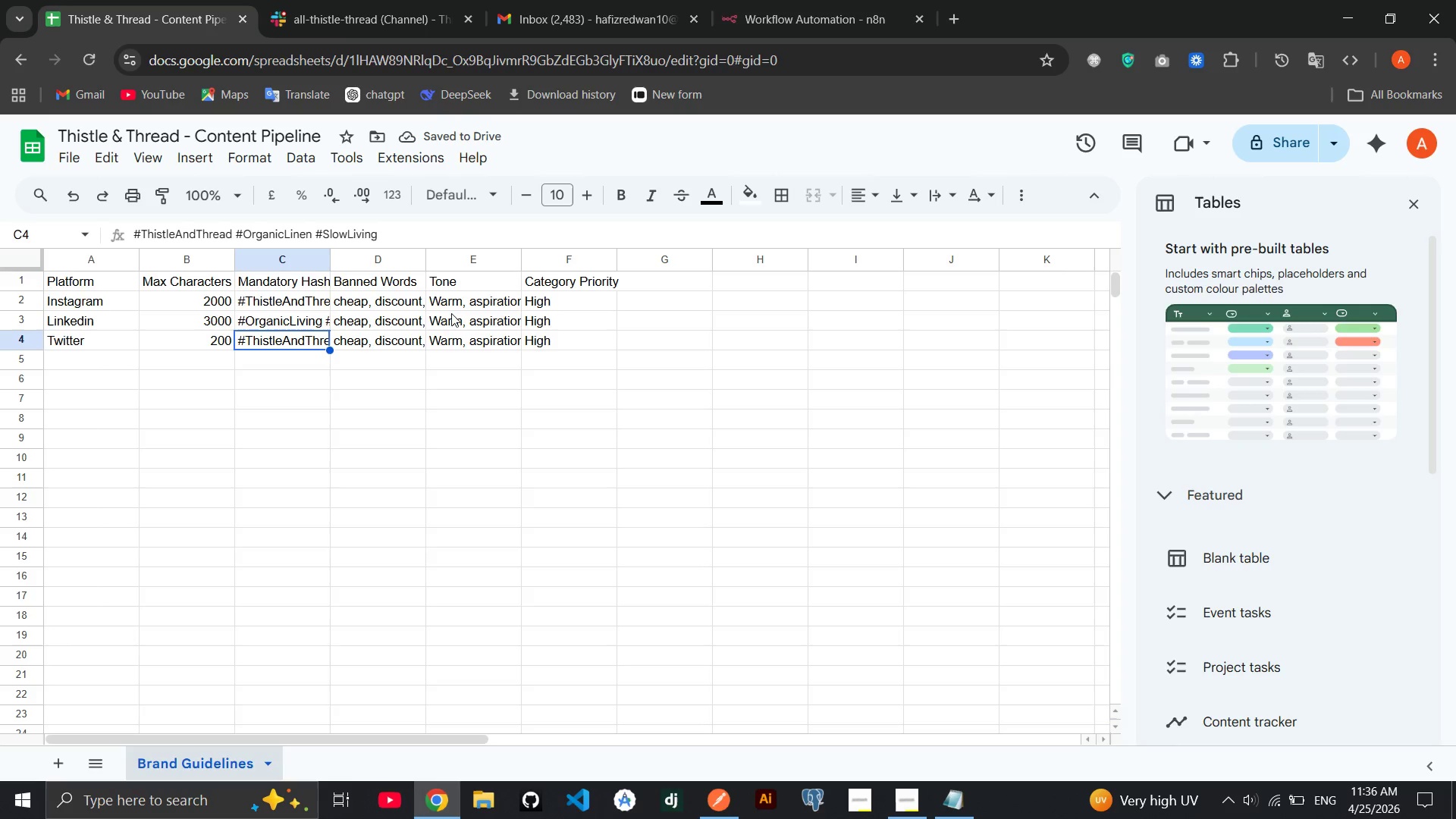 
double_click([463, 325])
 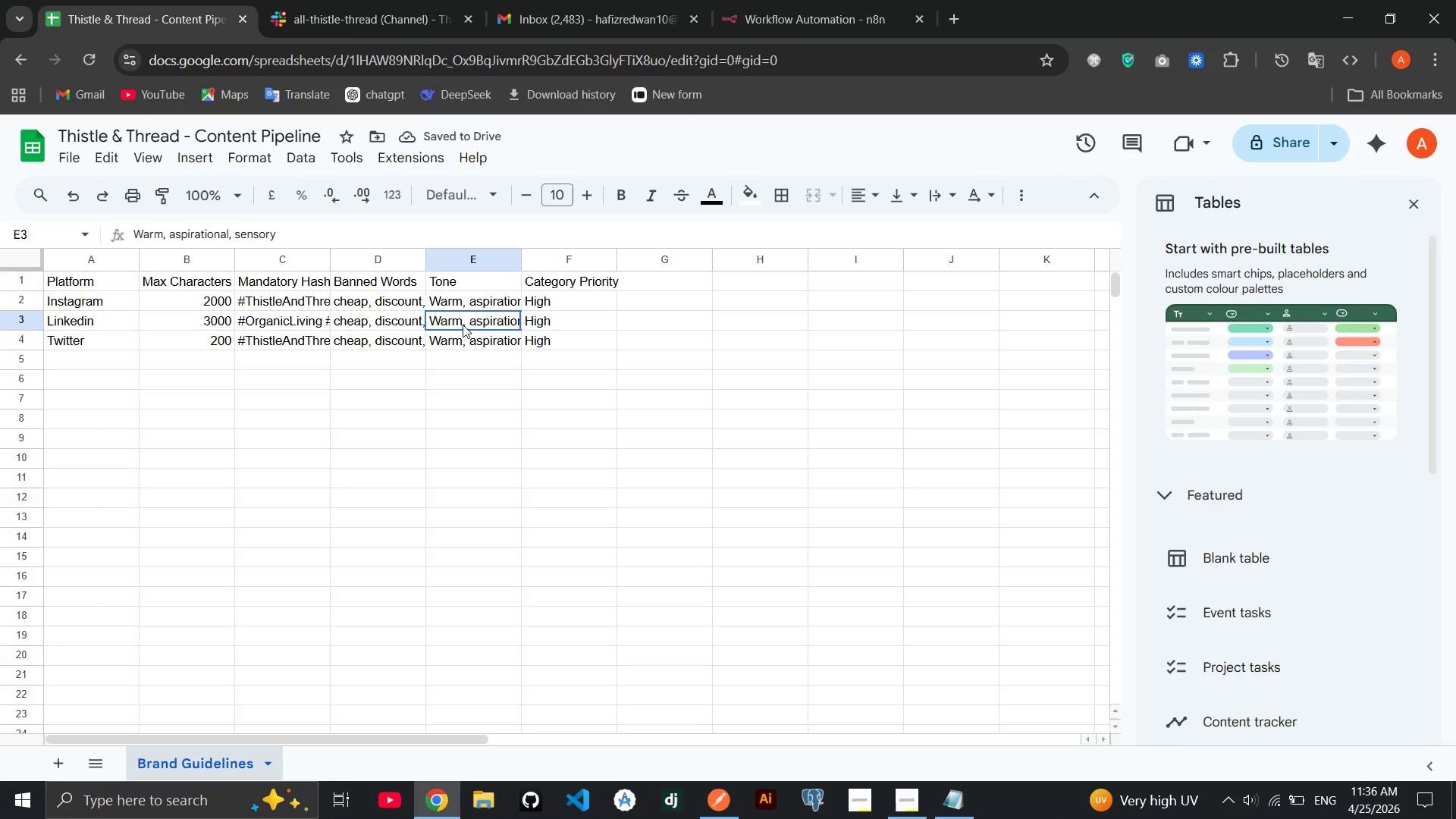 
triple_click([463, 325])
 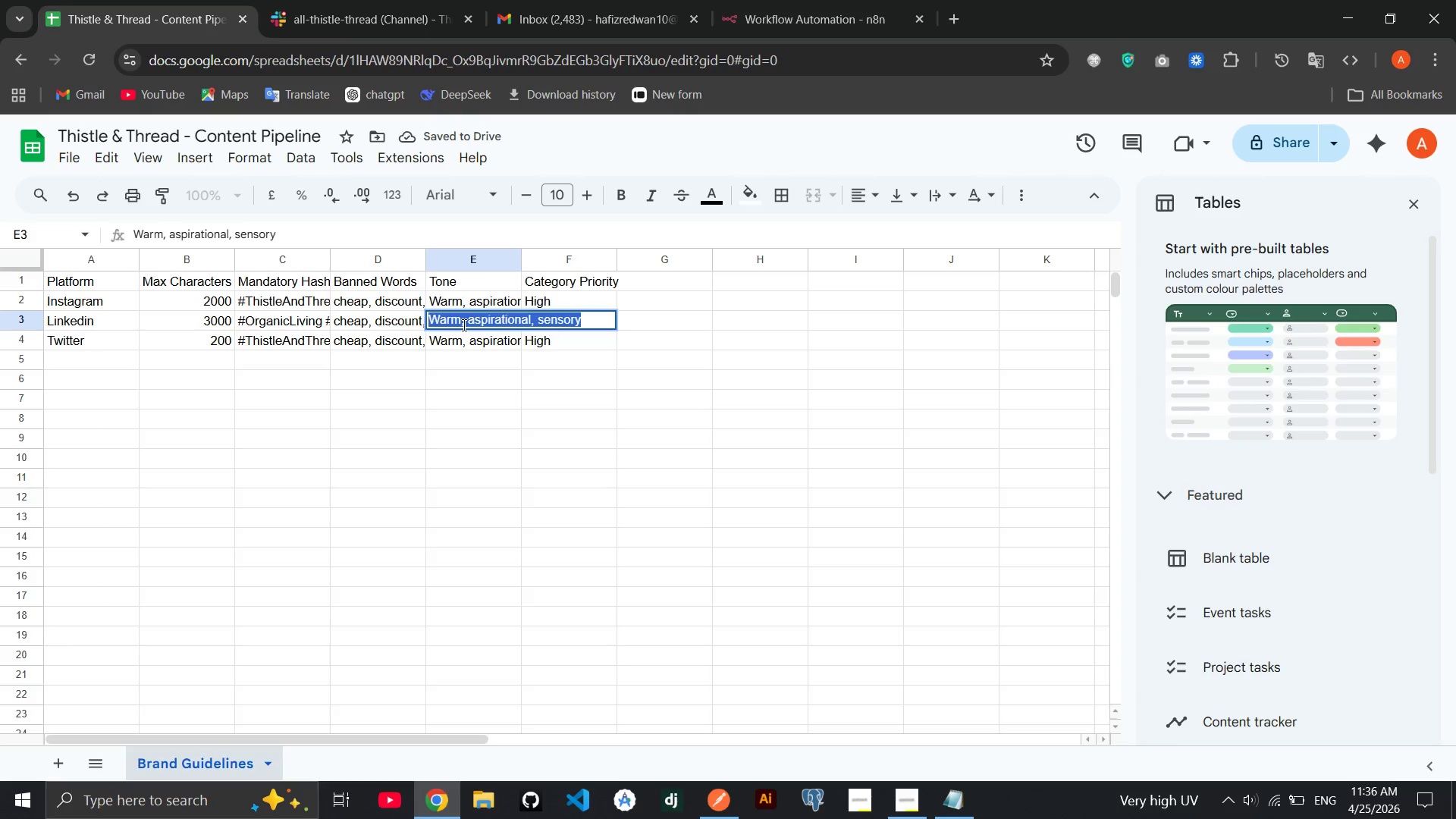 
type(Professionla)
 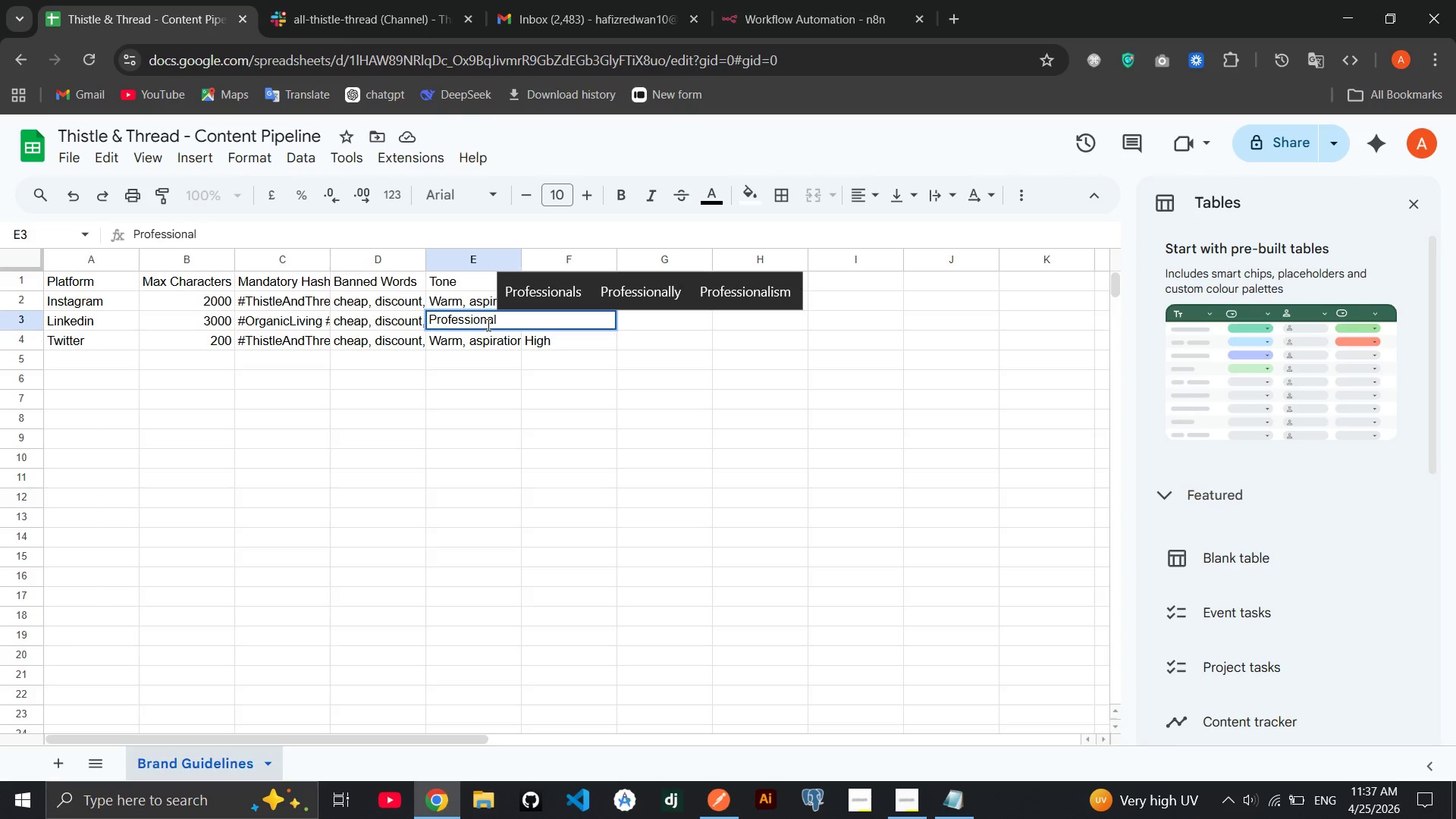 
type( )
key(Backspace)
type(, thoughtful, values)
 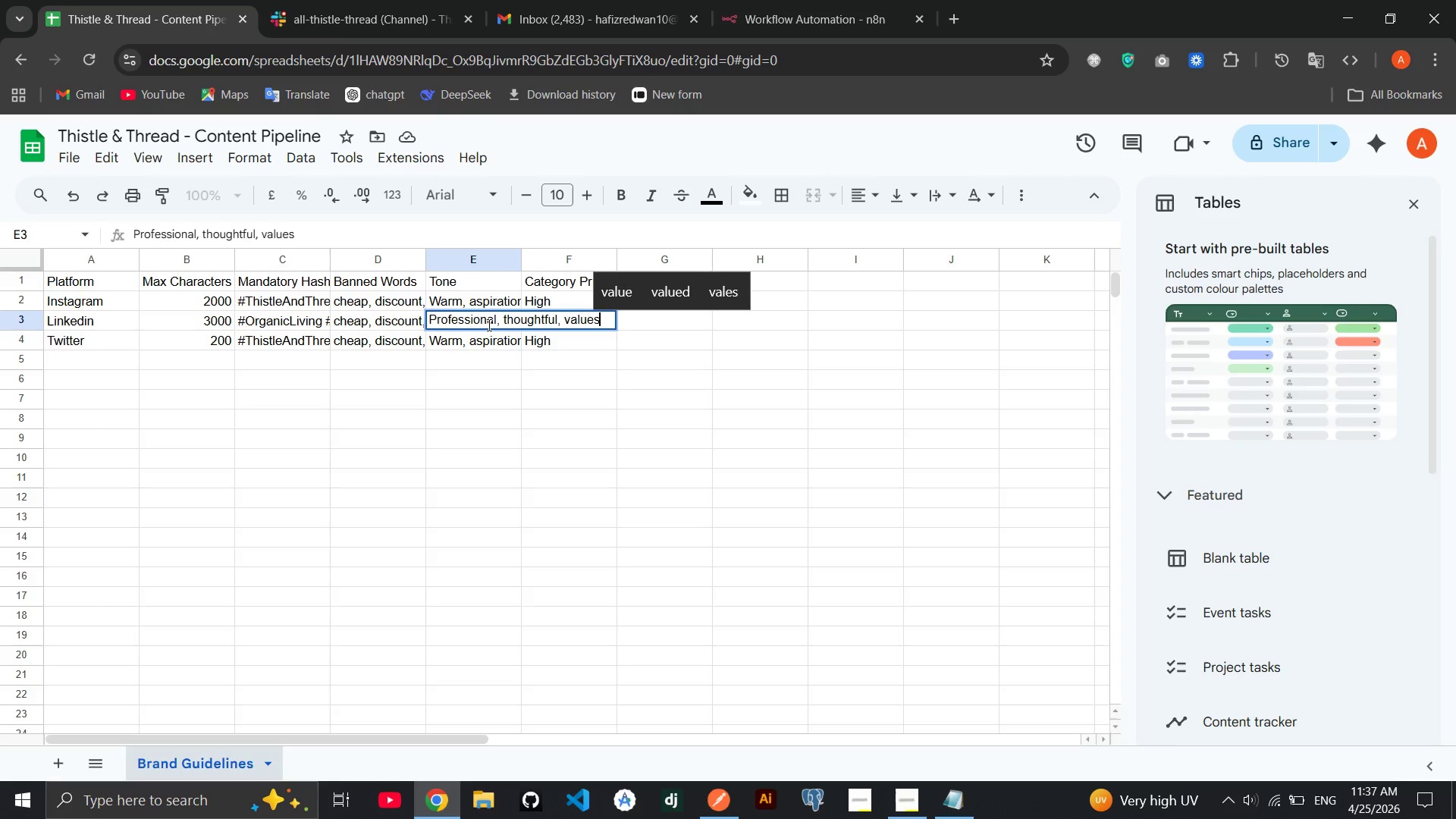 
type(-driven)
 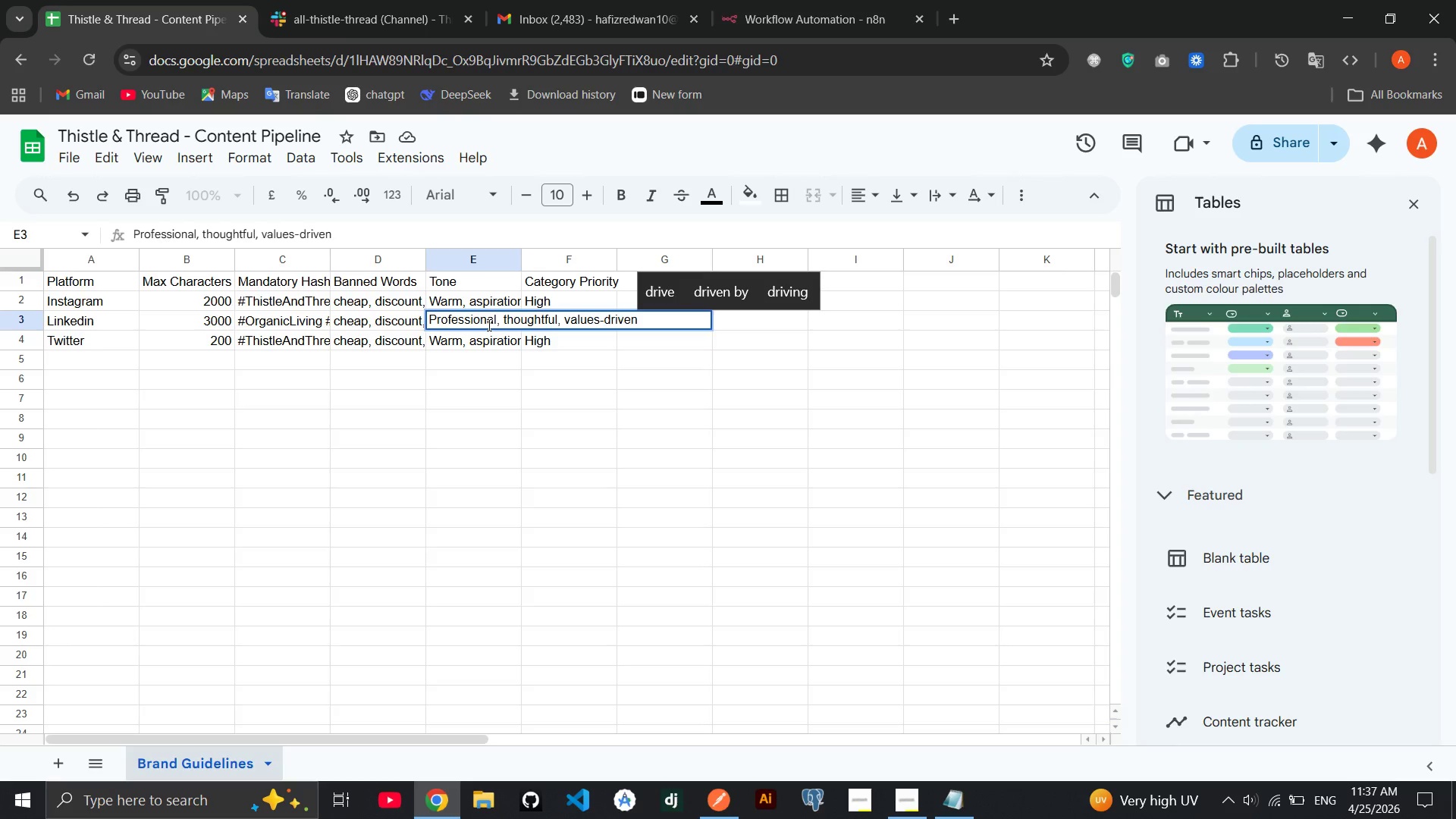 
double_click([481, 337])
 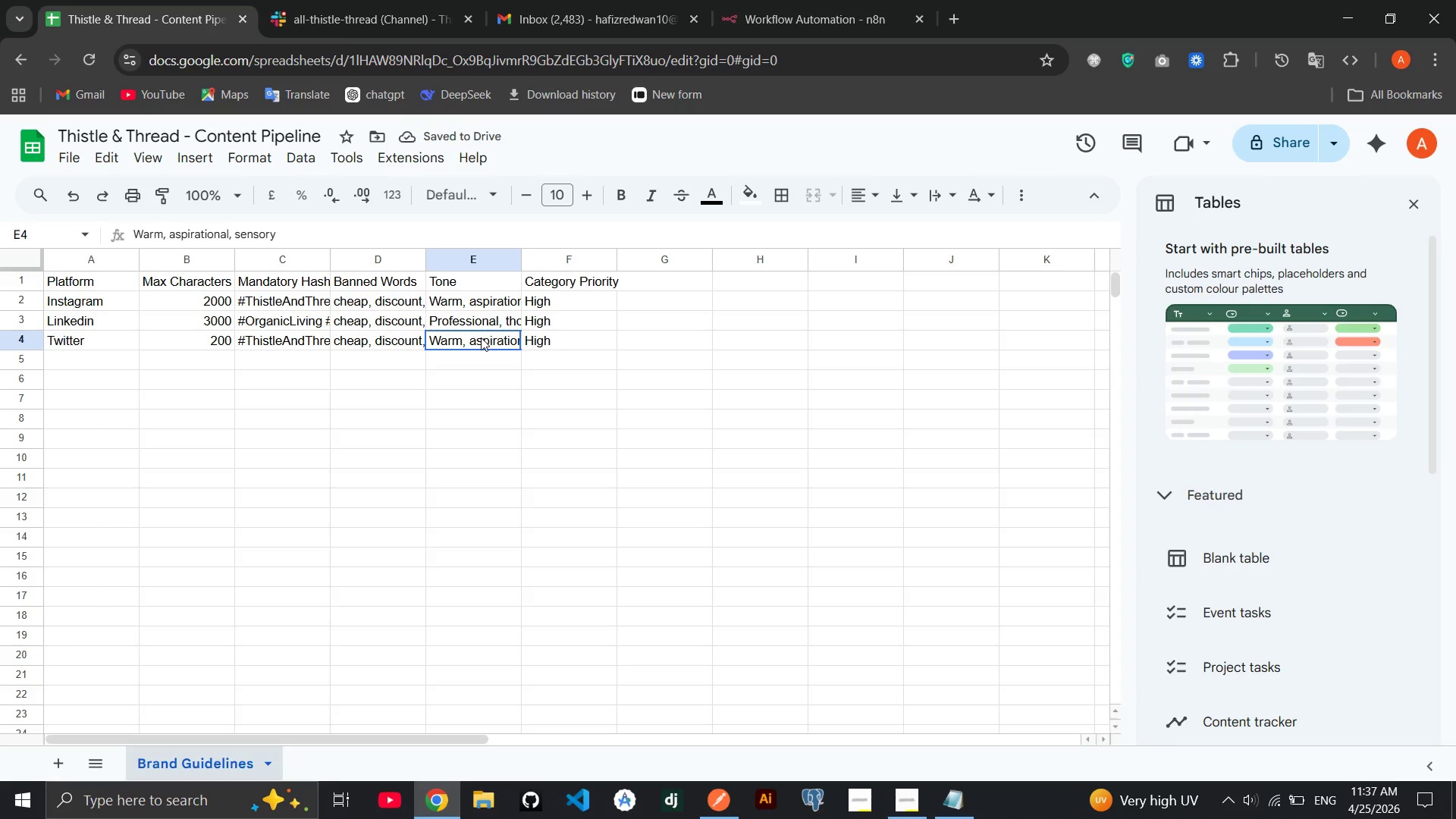 
triple_click([481, 337])
 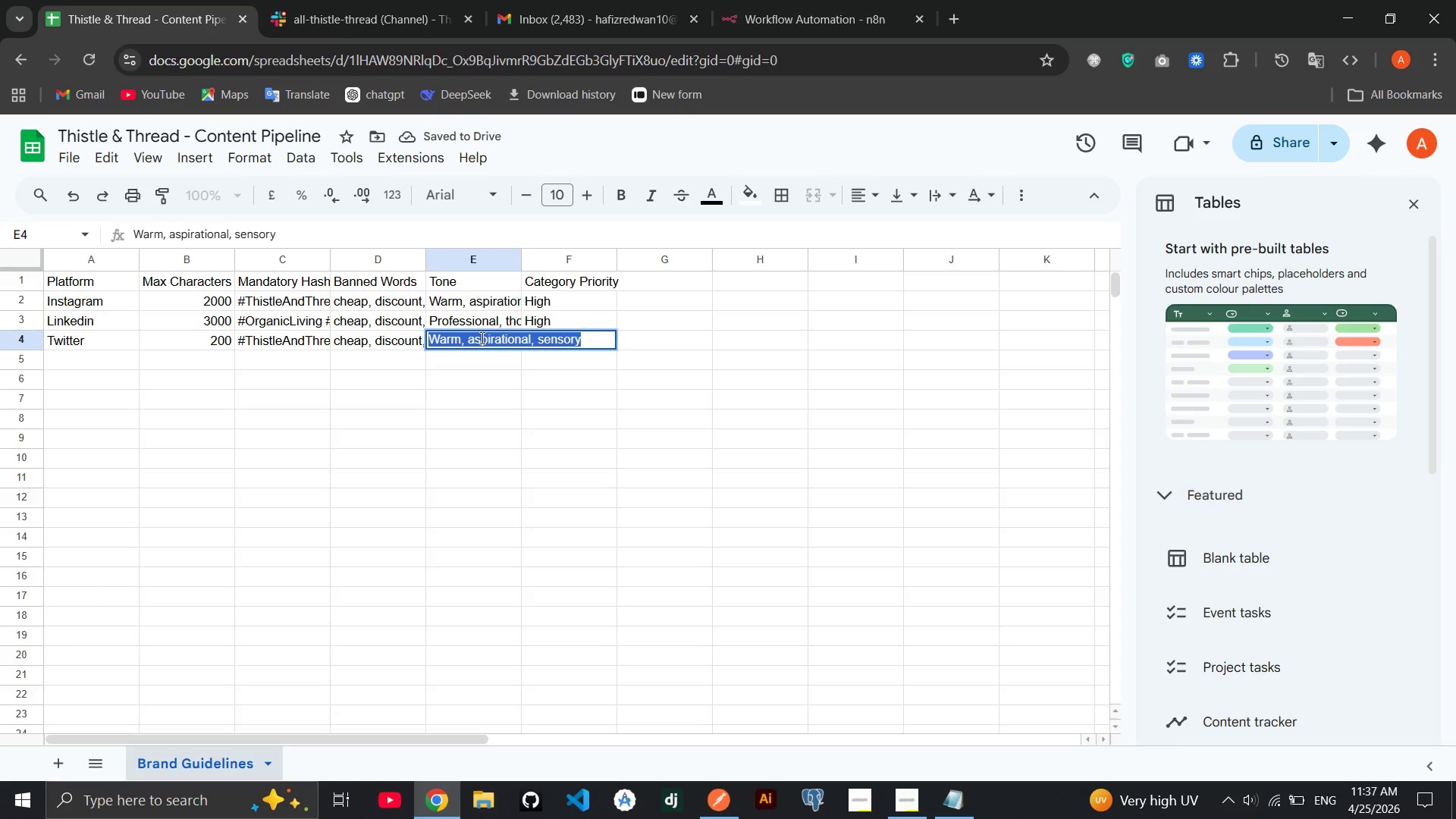 
type(Concise, witty, warm)
 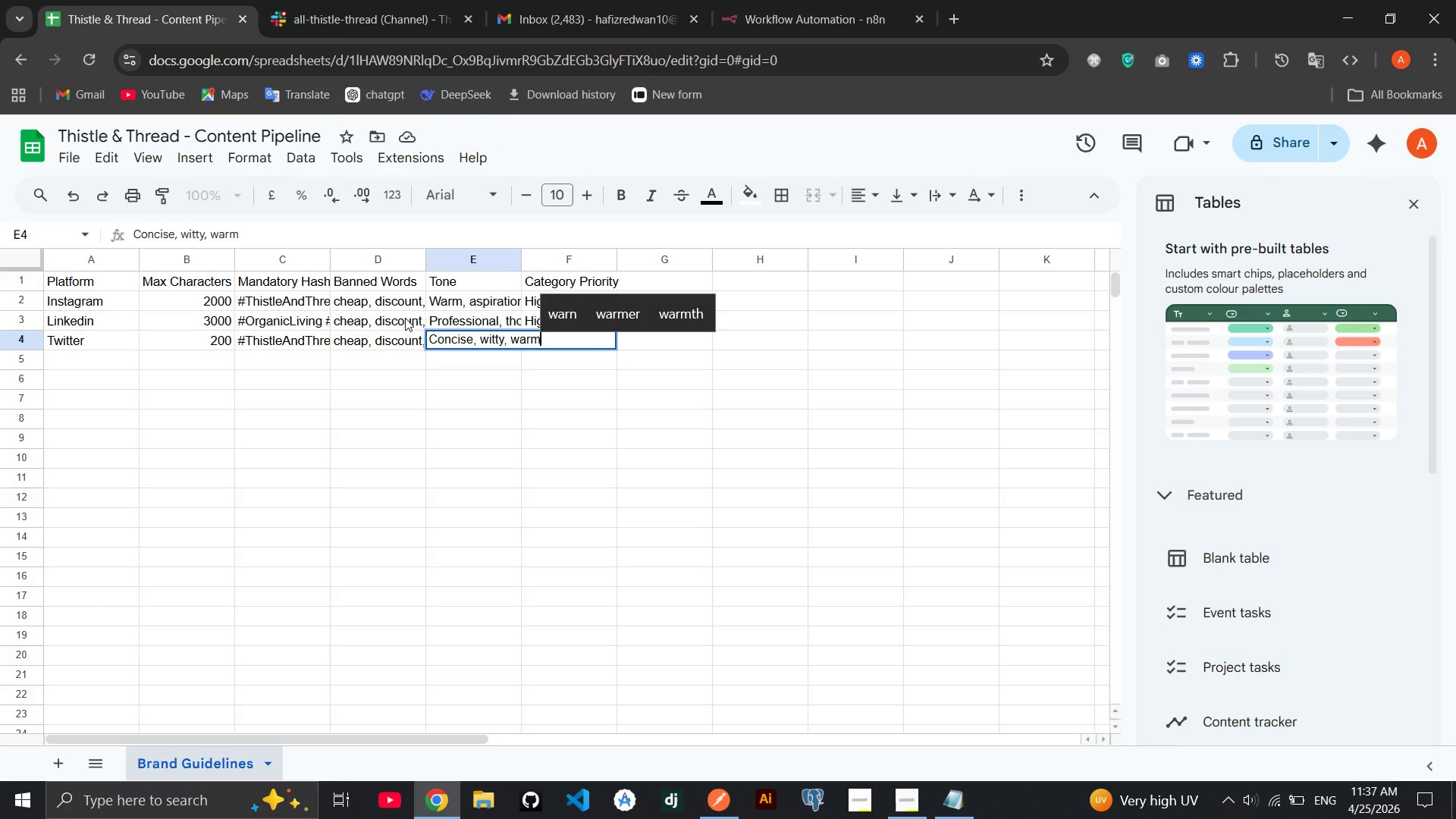 
double_click([397, 316])
 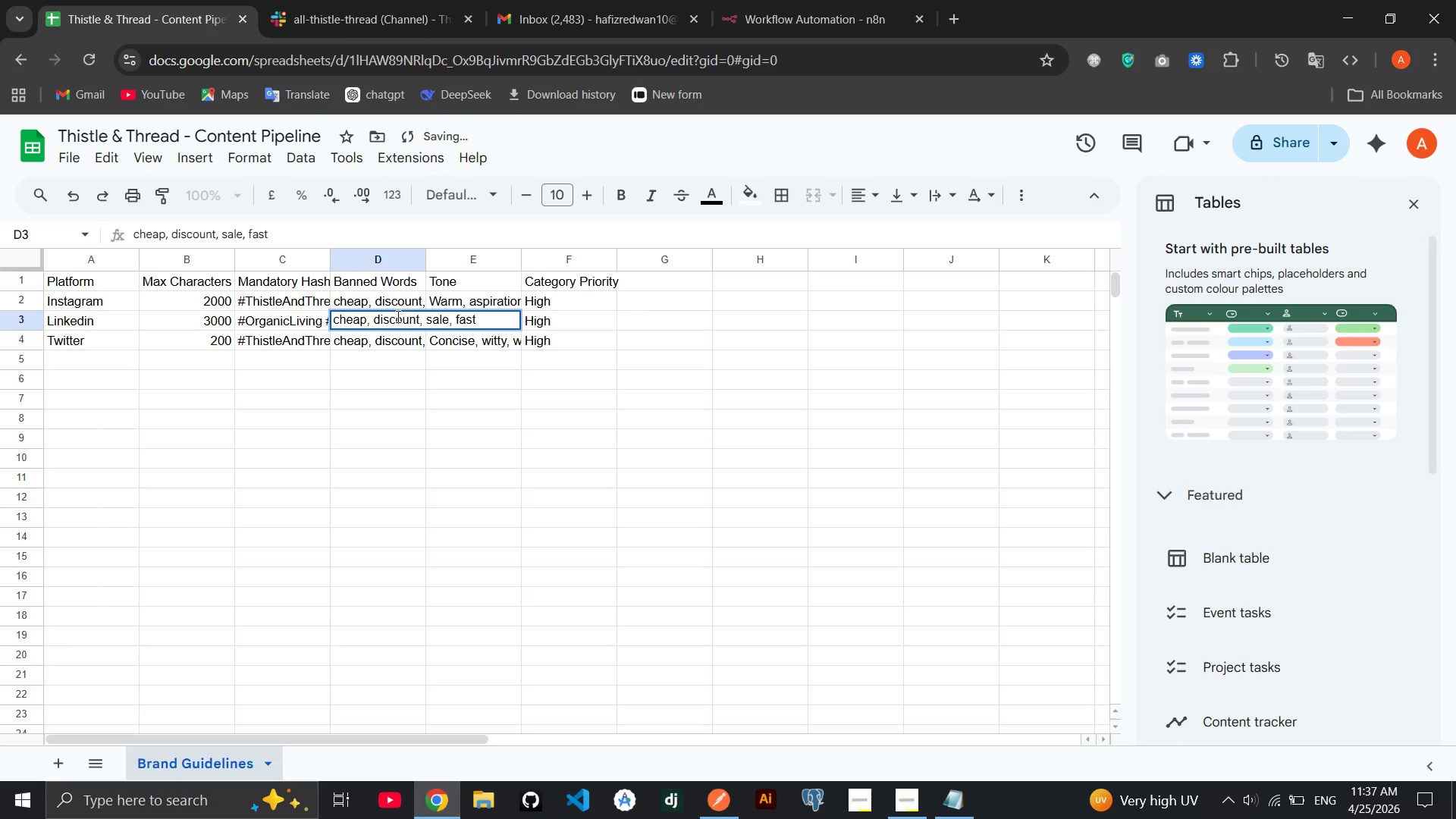 
double_click([397, 316])
 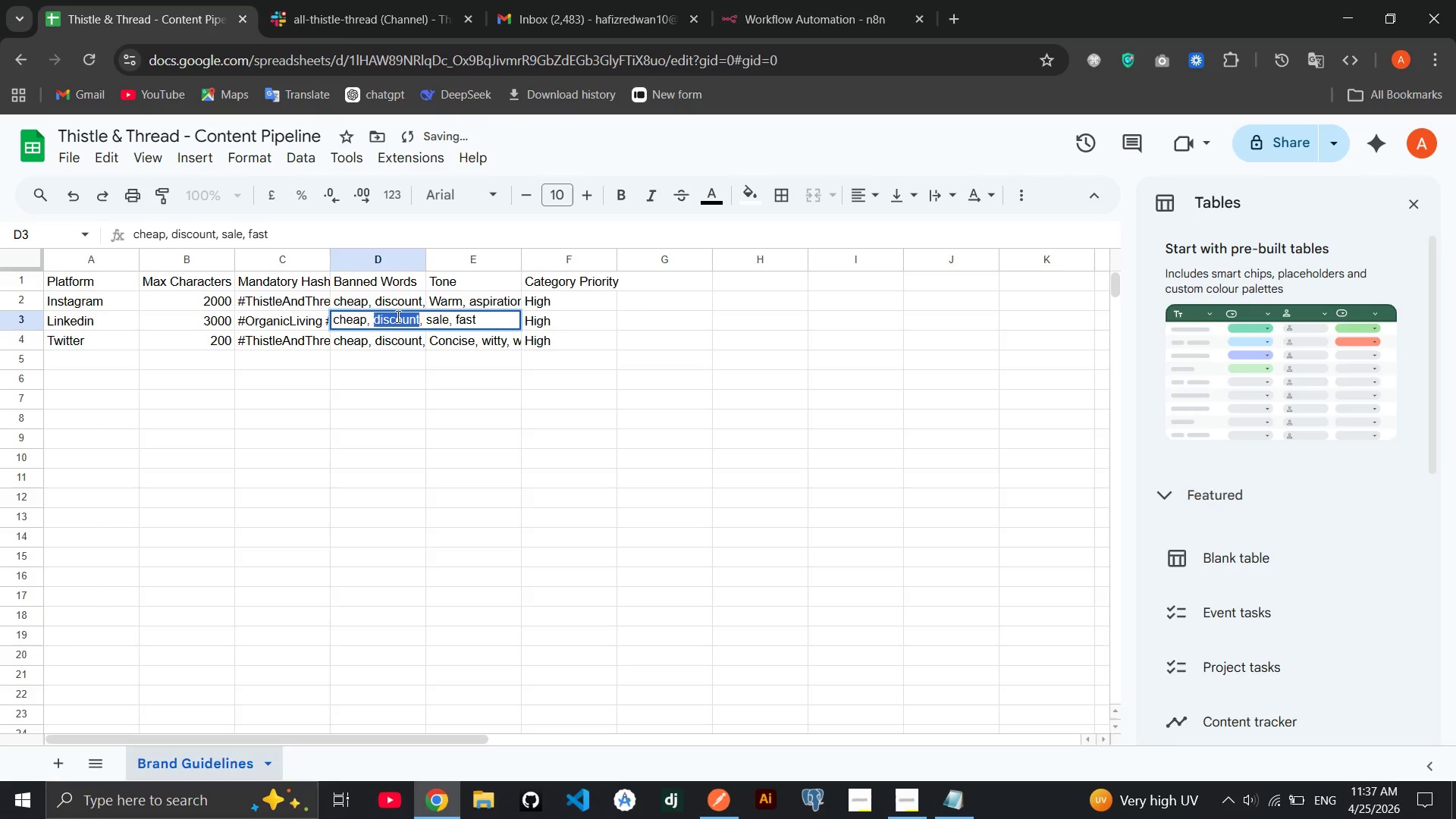 
triple_click([397, 316])
 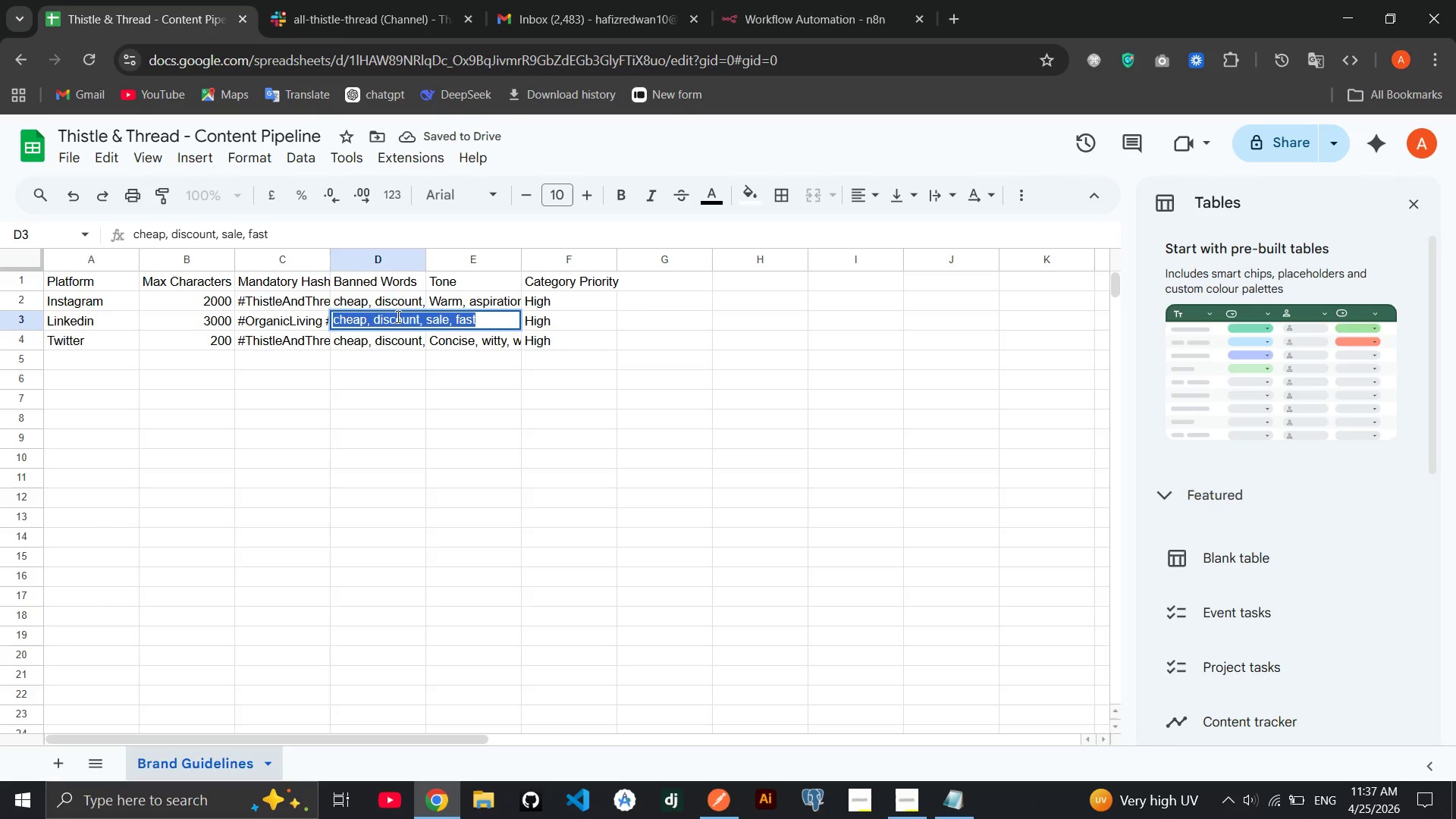 
key(Backspace)
 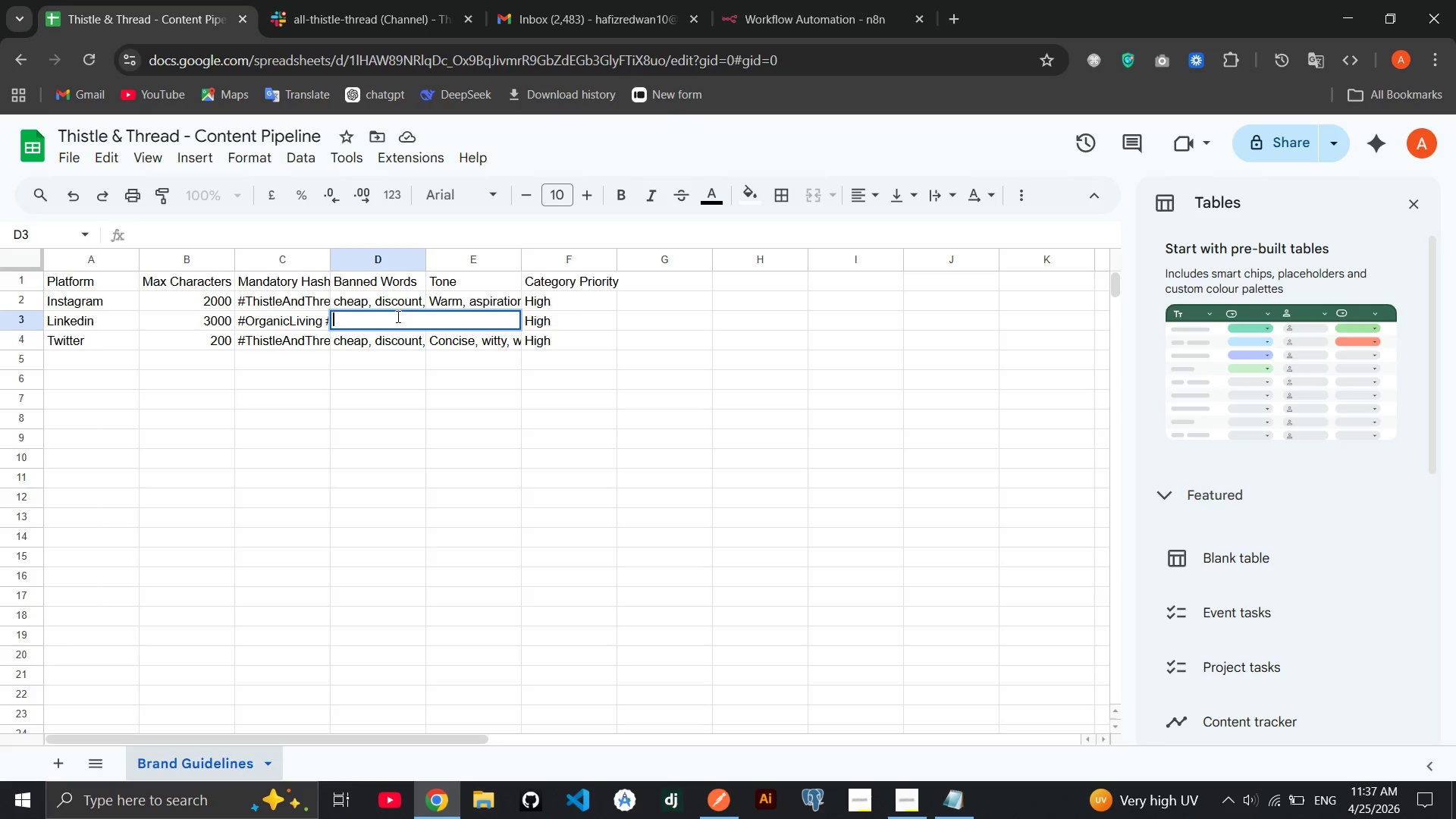 
left_click([402, 384])
 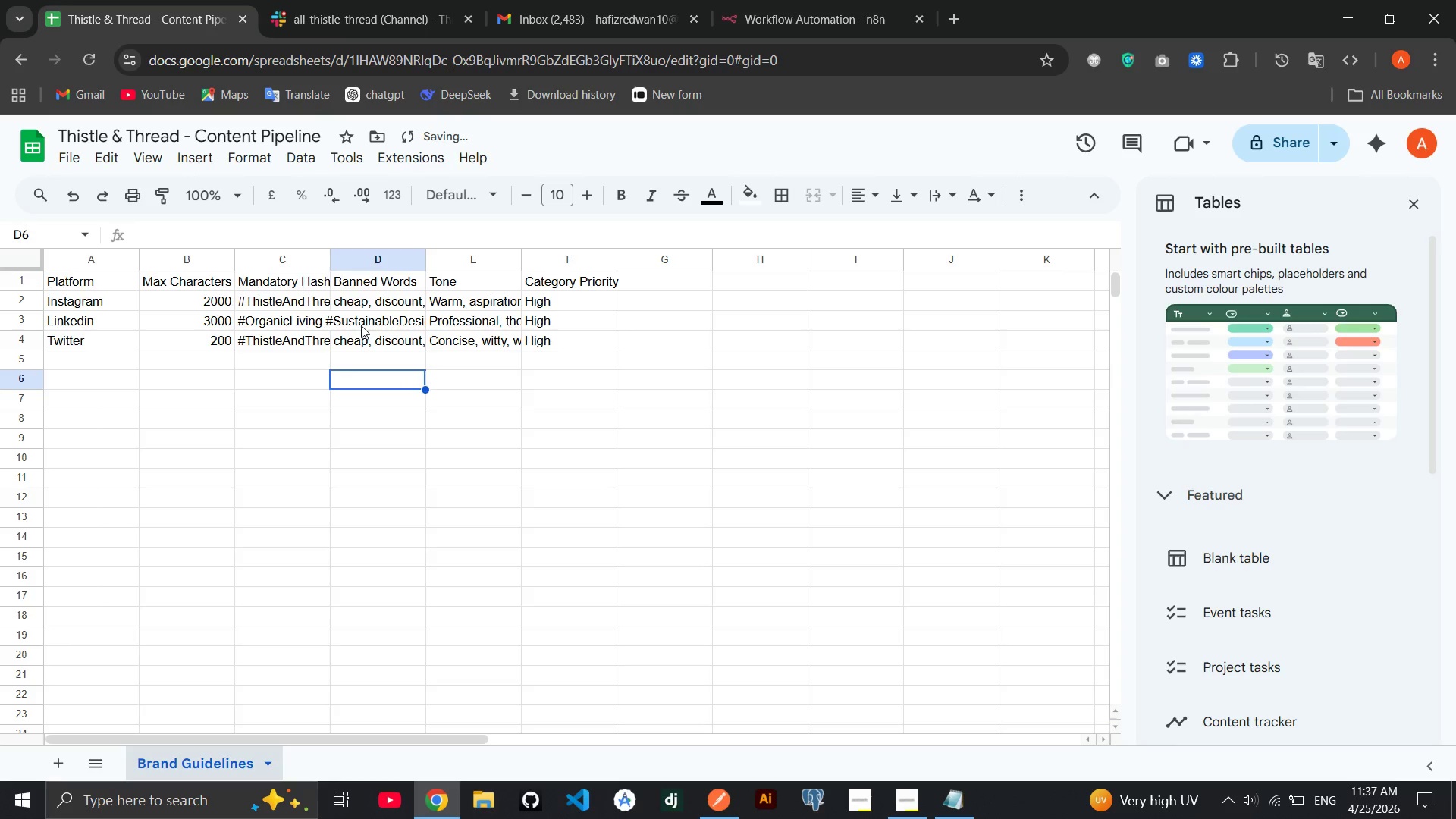 
double_click([366, 322])
 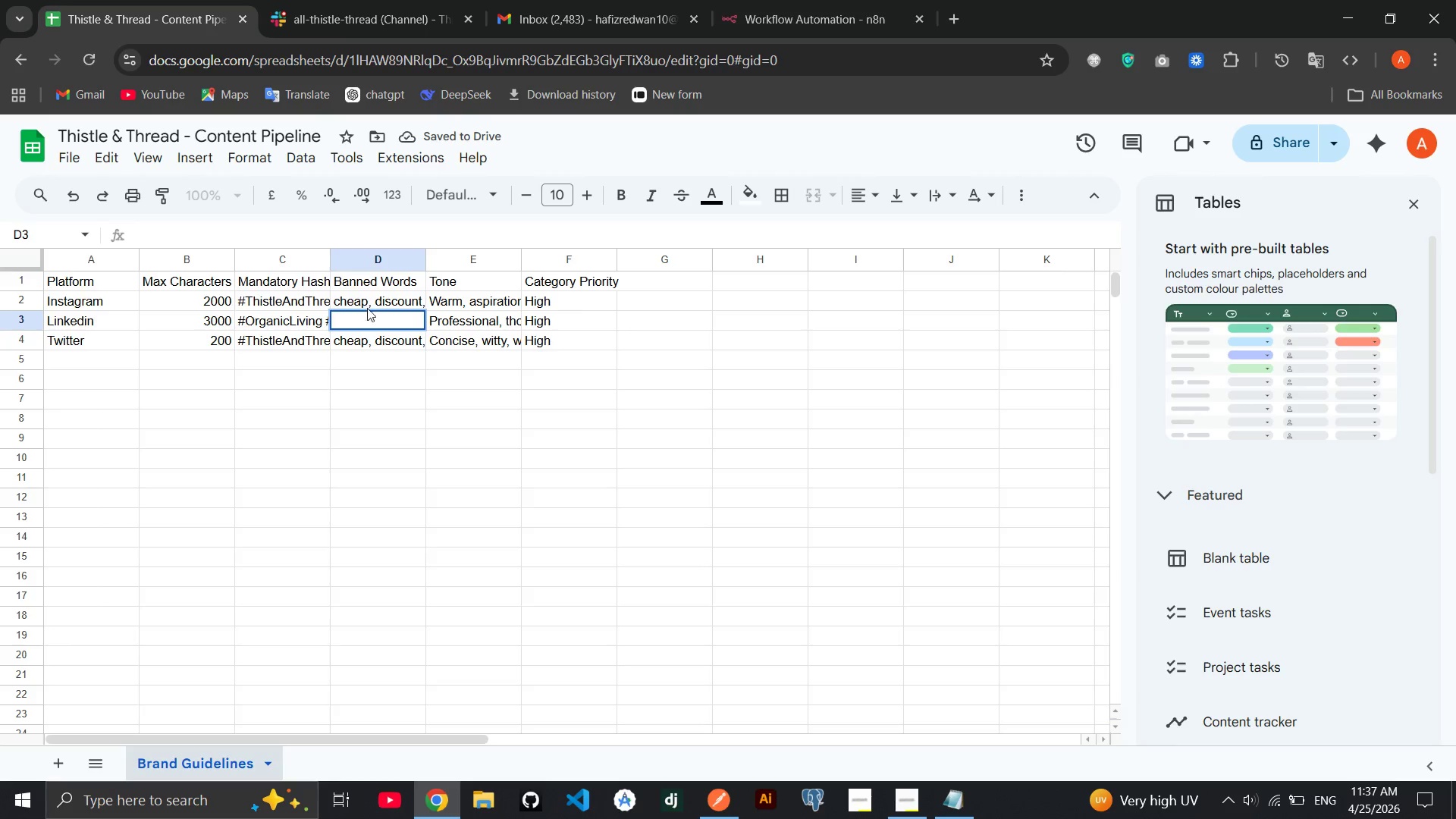 
double_click([367, 306])
 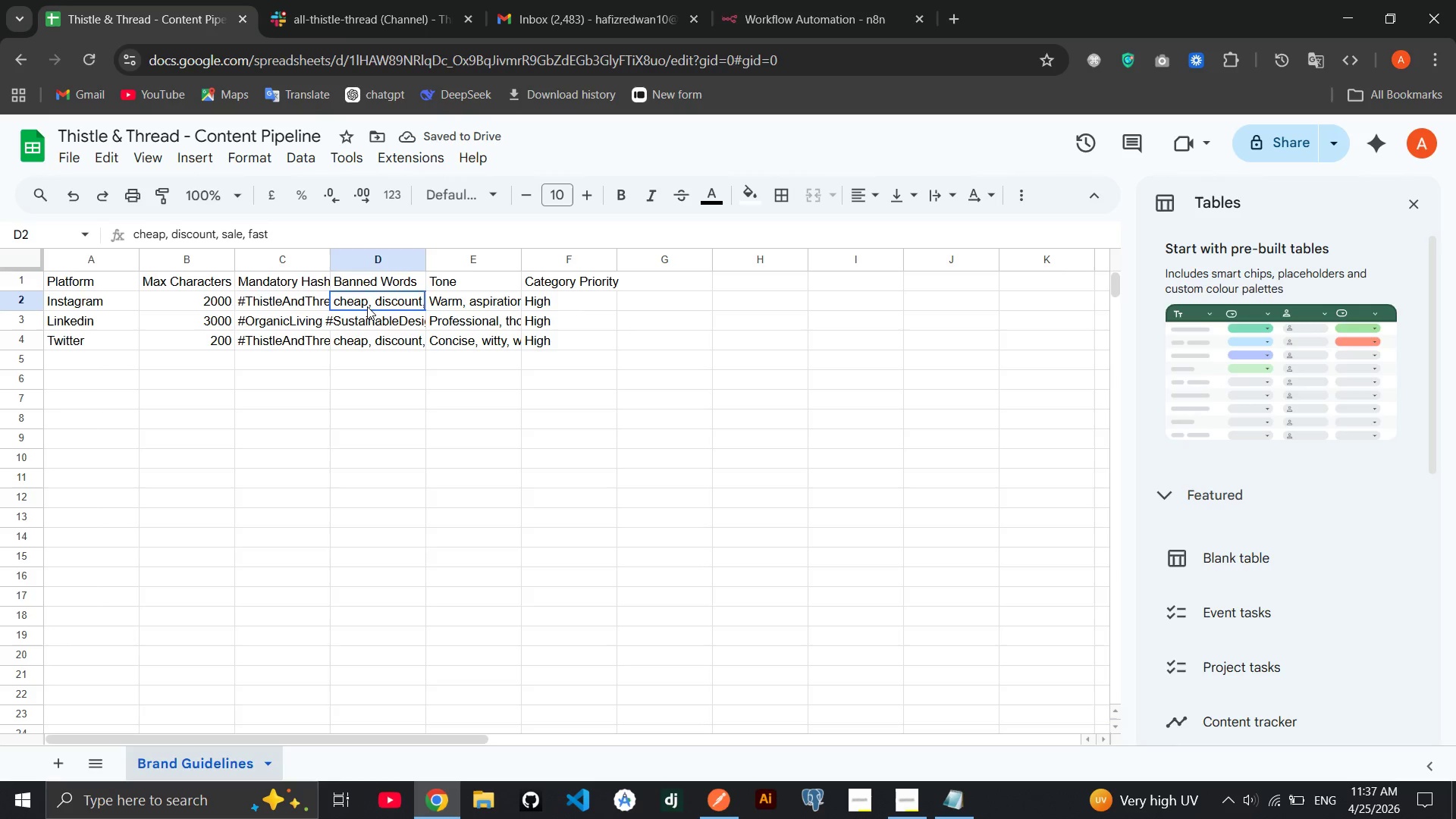 
triple_click([367, 306])
 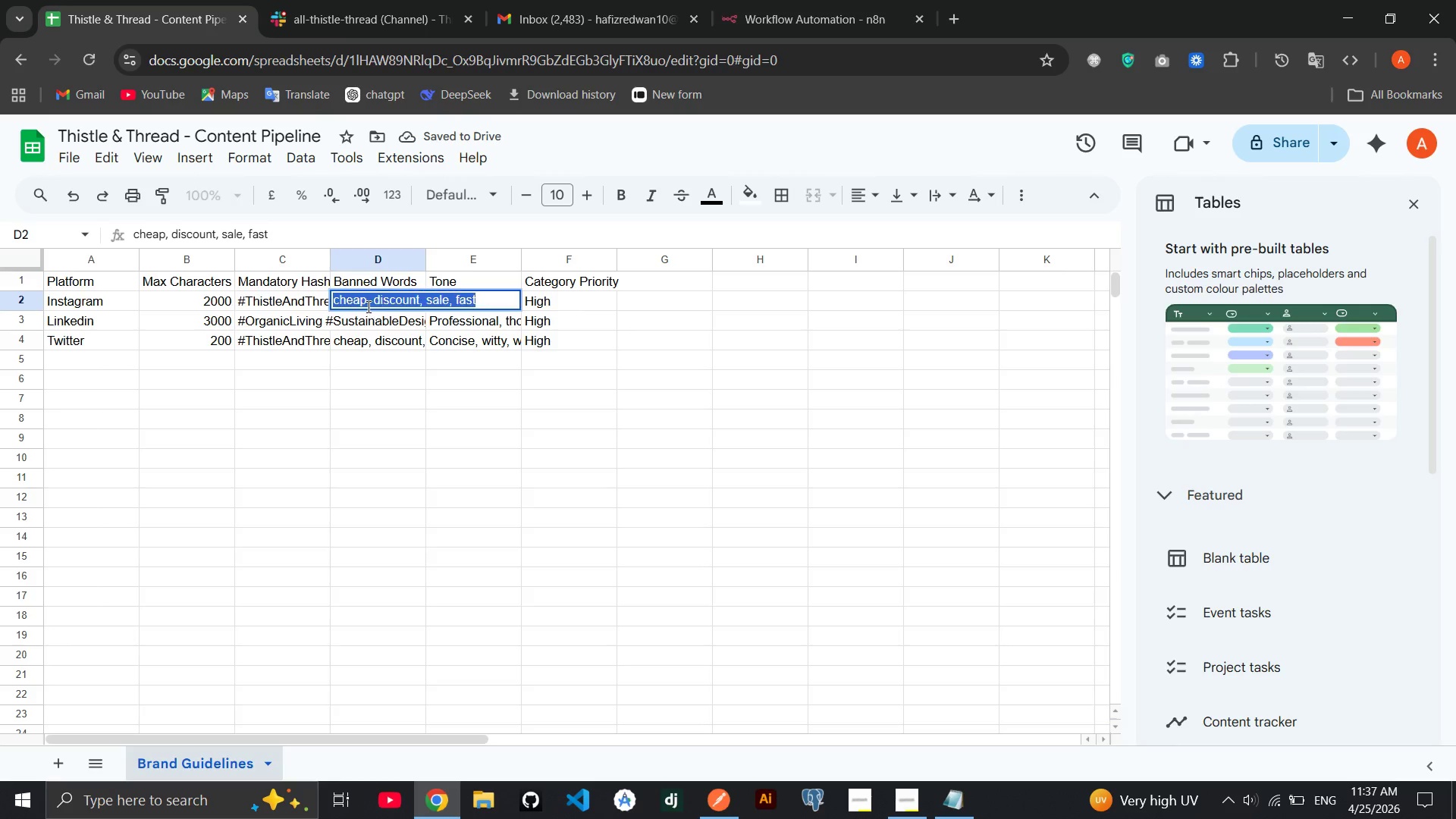 
triple_click([367, 306])
 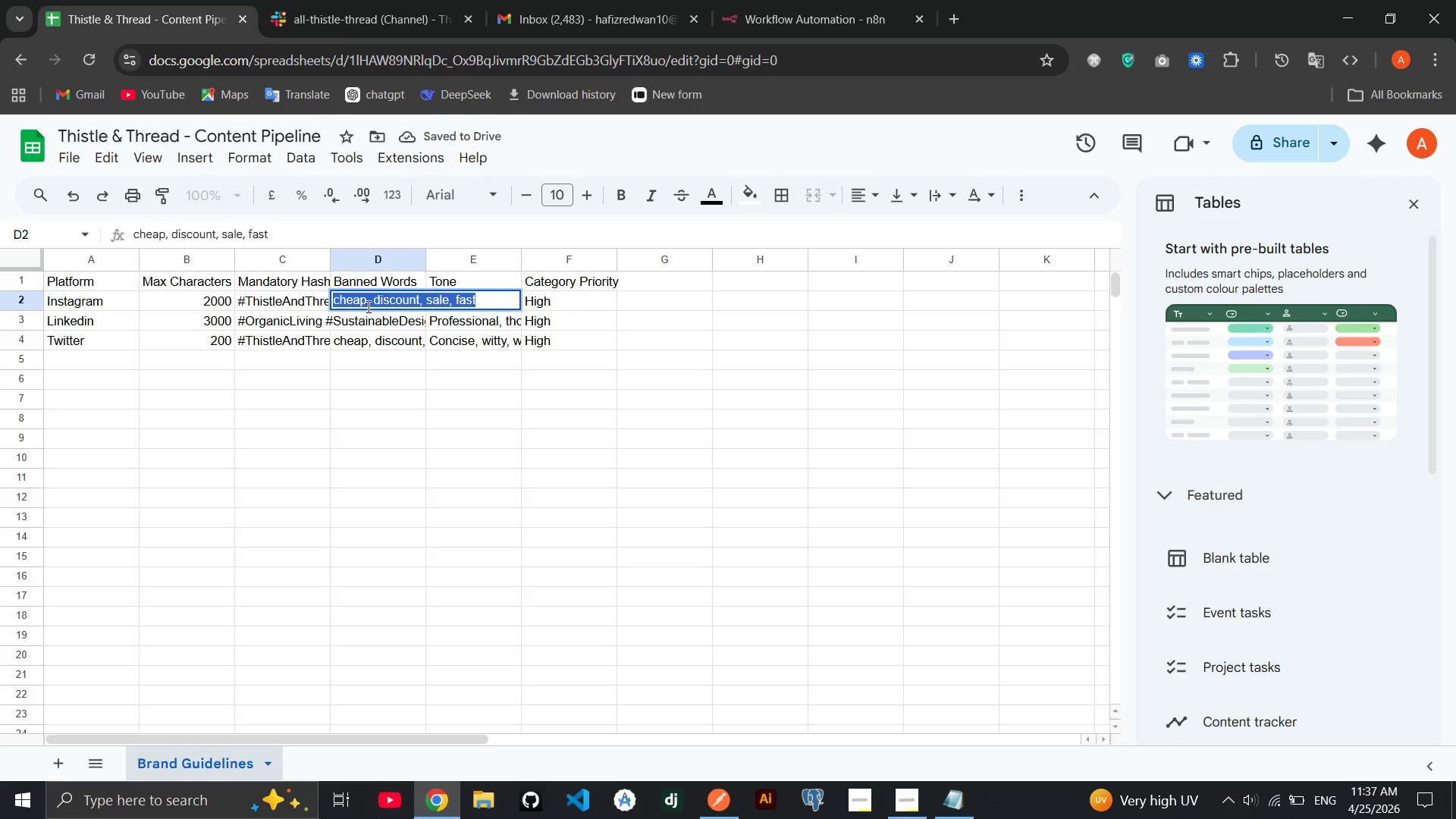 
right_click([367, 306])
 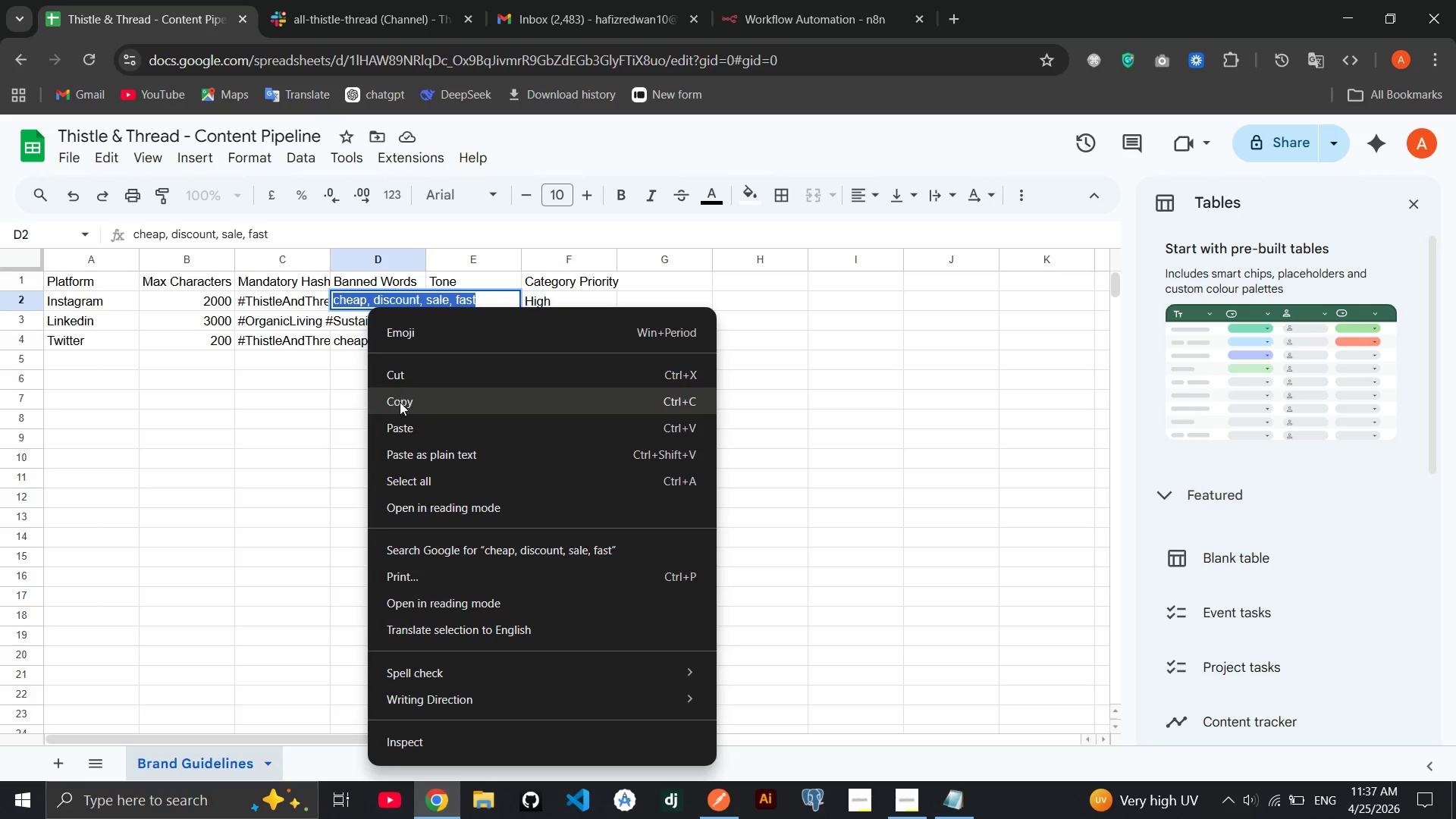 
left_click([400, 406])
 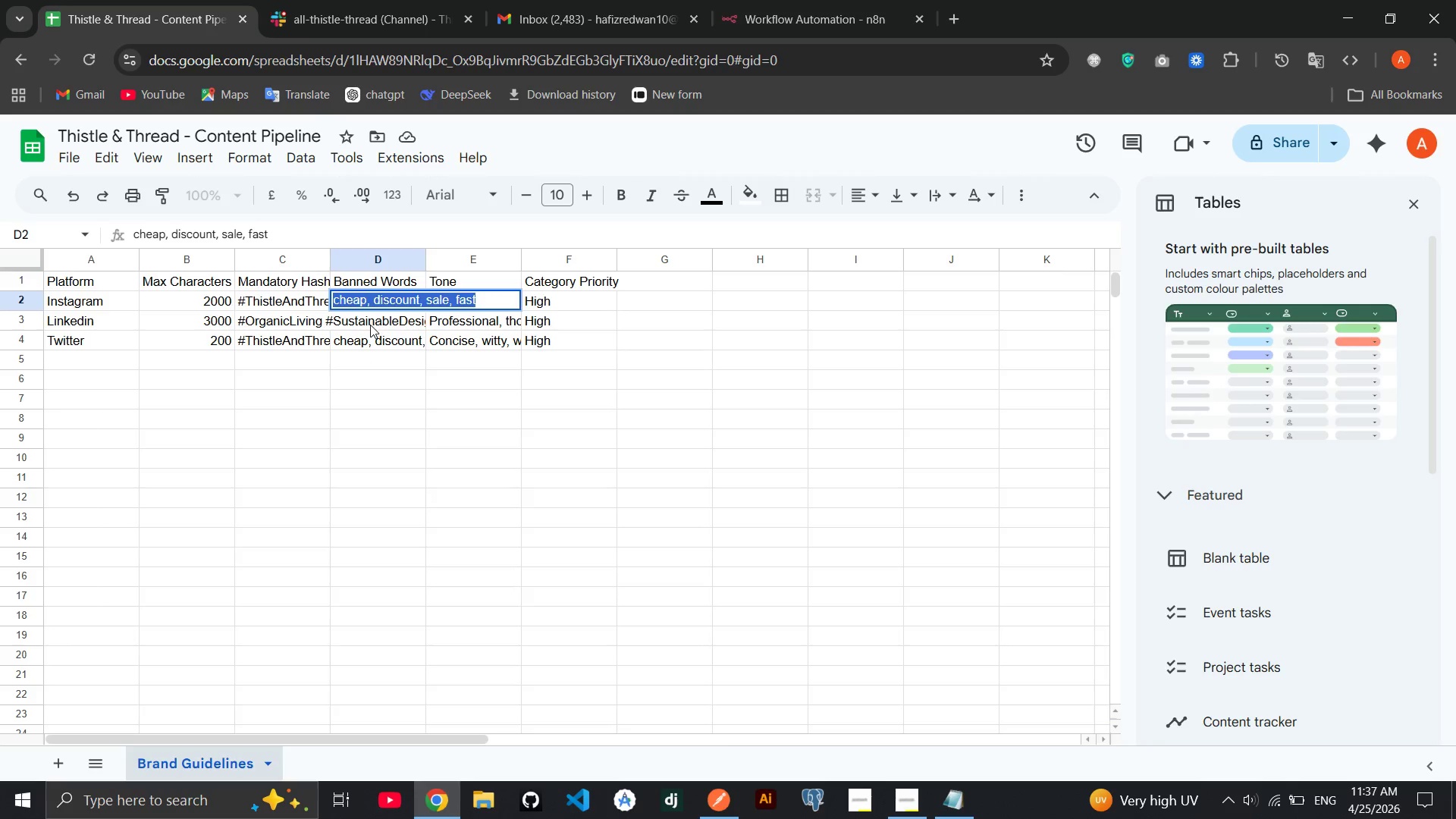 
double_click([370, 325])
 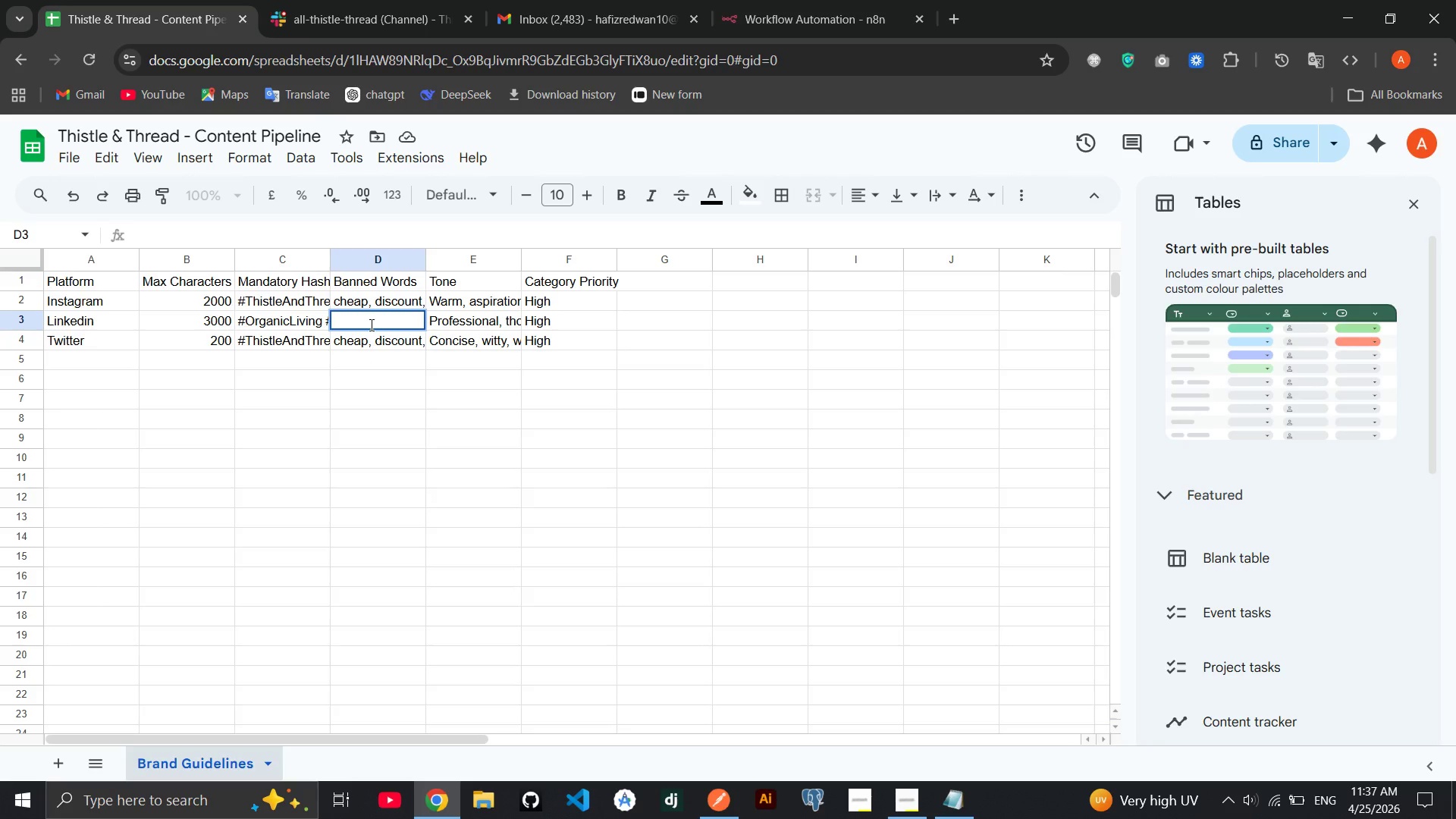 
key(Control+V)
 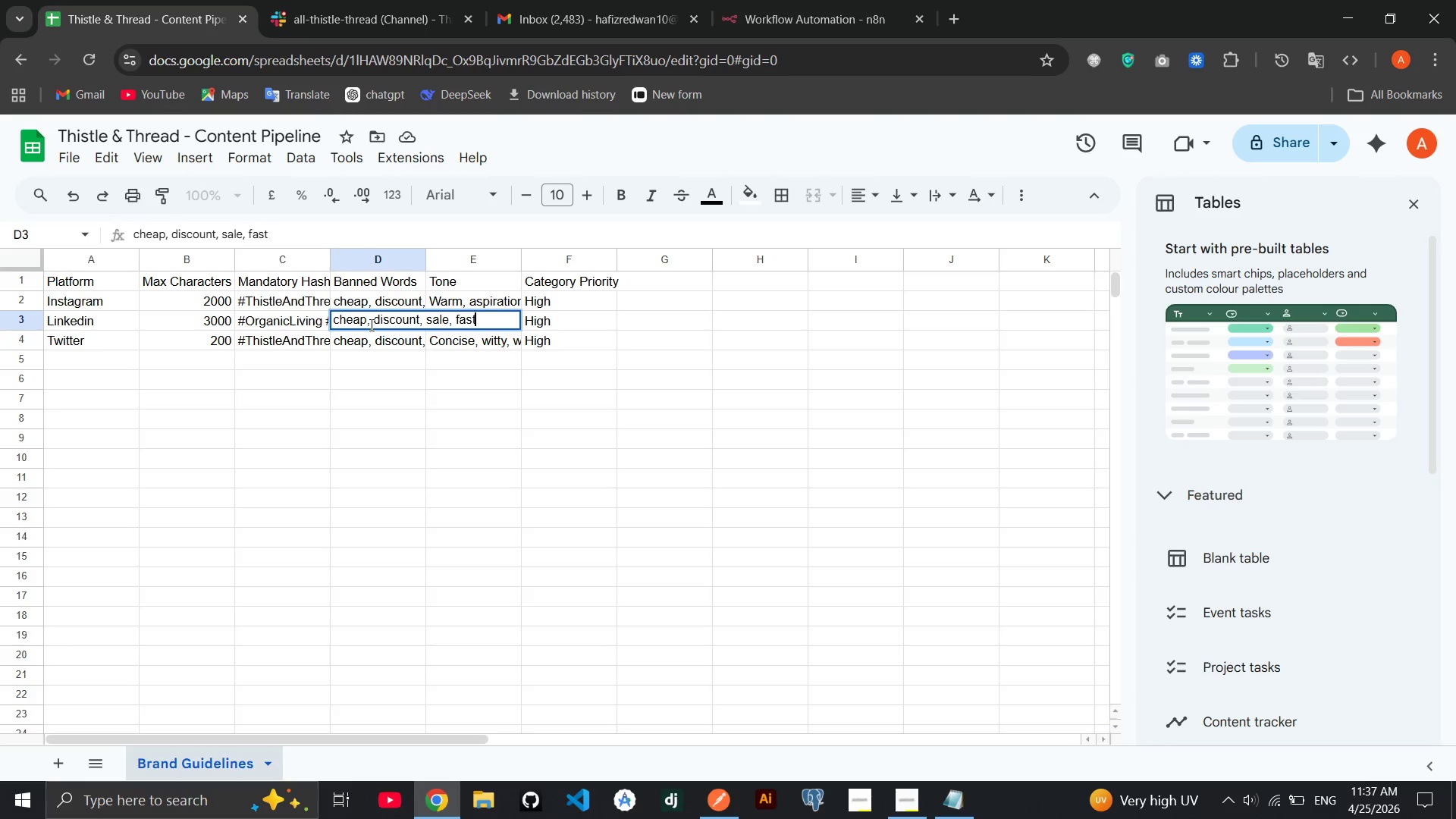 
left_click([392, 416])
 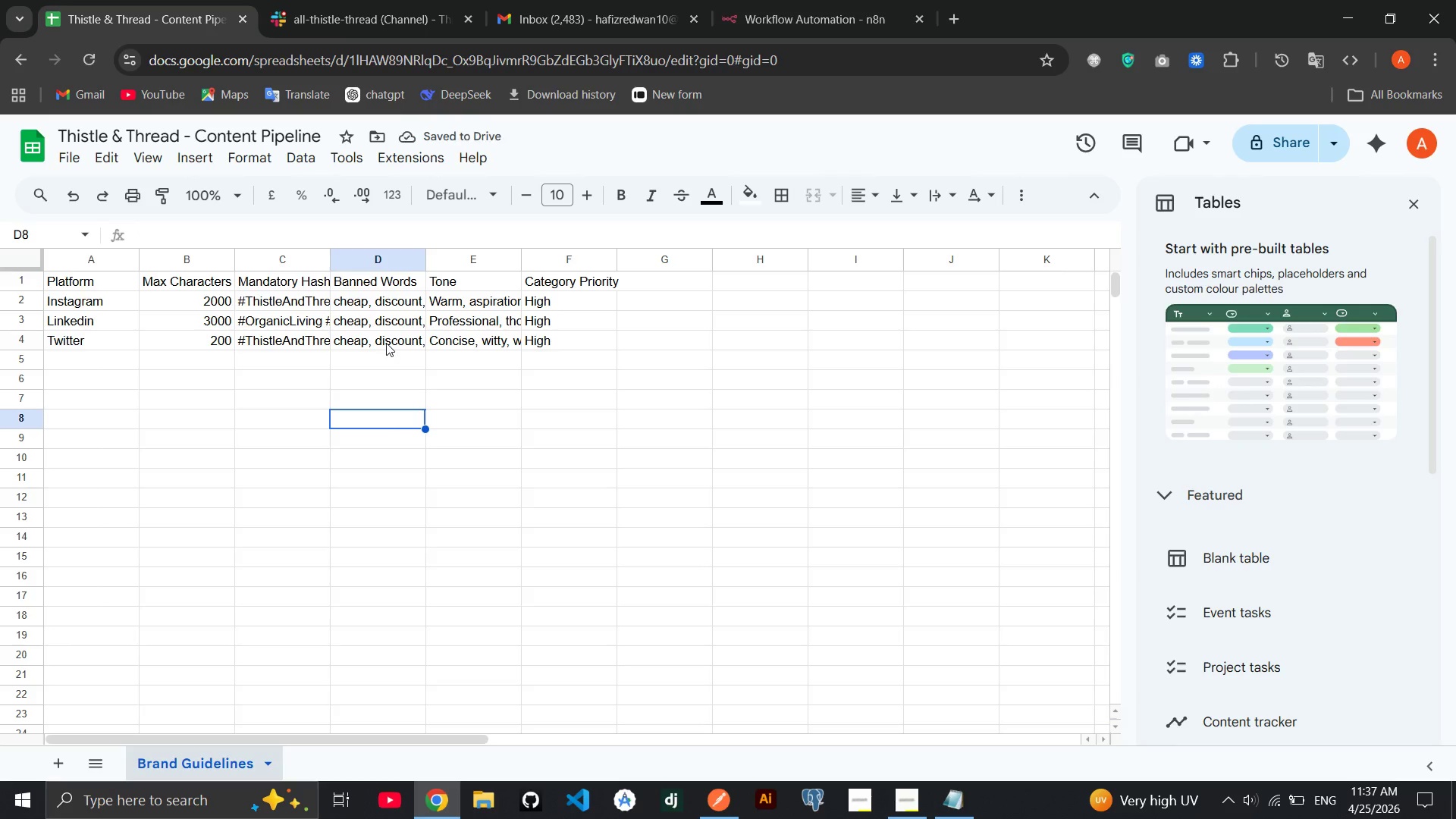 
double_click([386, 343])
 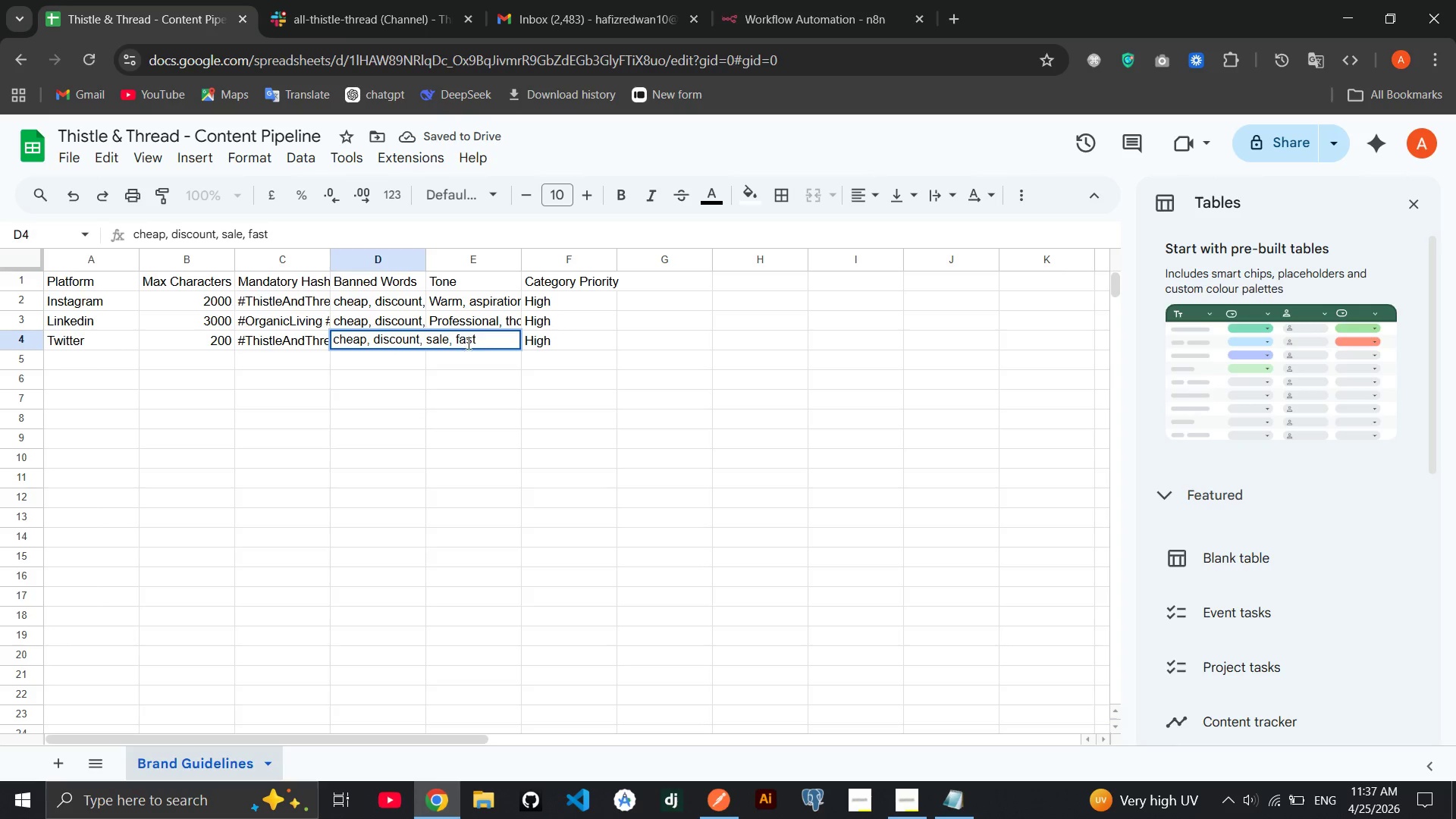 
left_click_drag(start_coordinate=[472, 343], to_coordinate=[428, 347])
 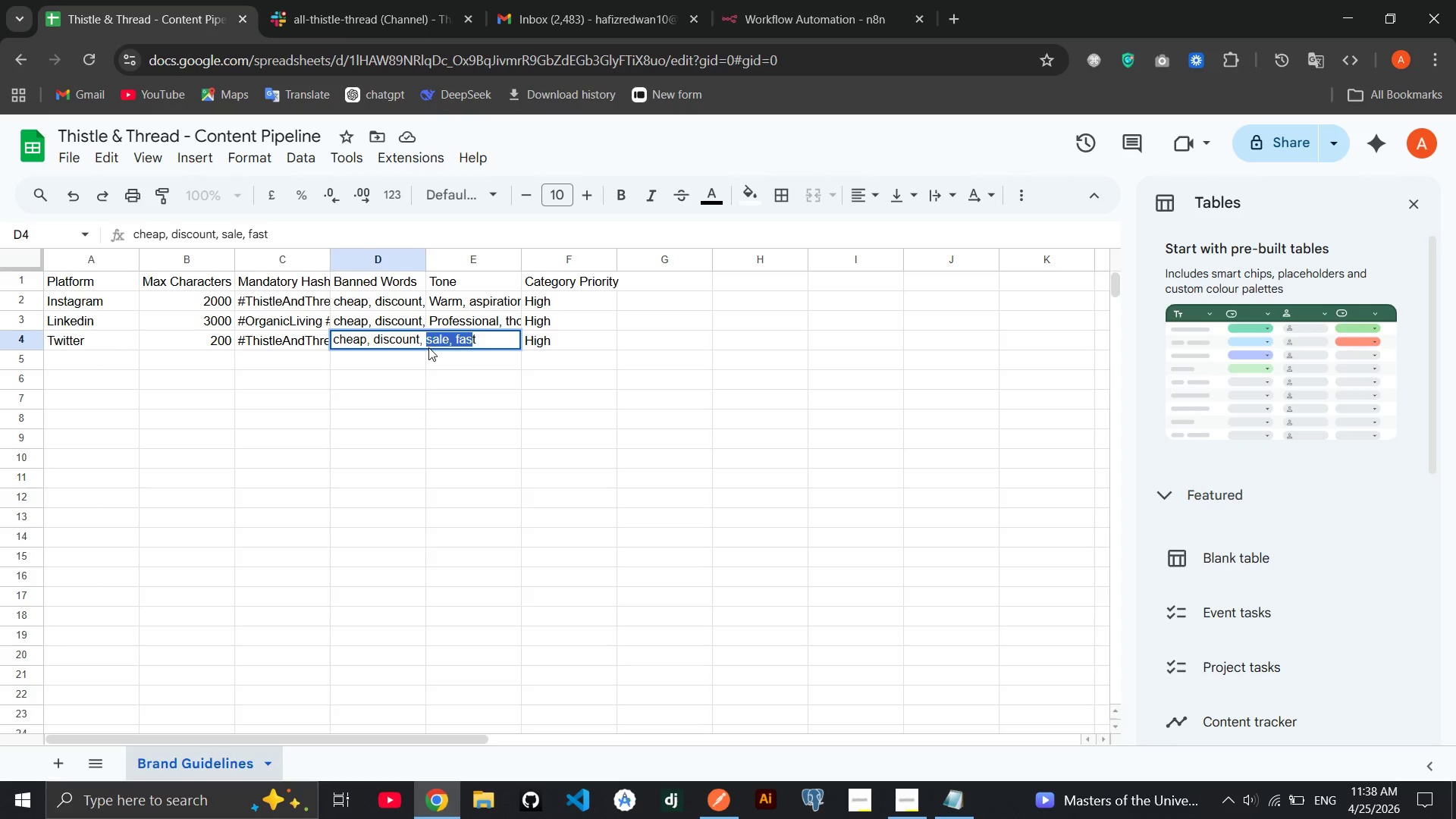 
type(nasty)
 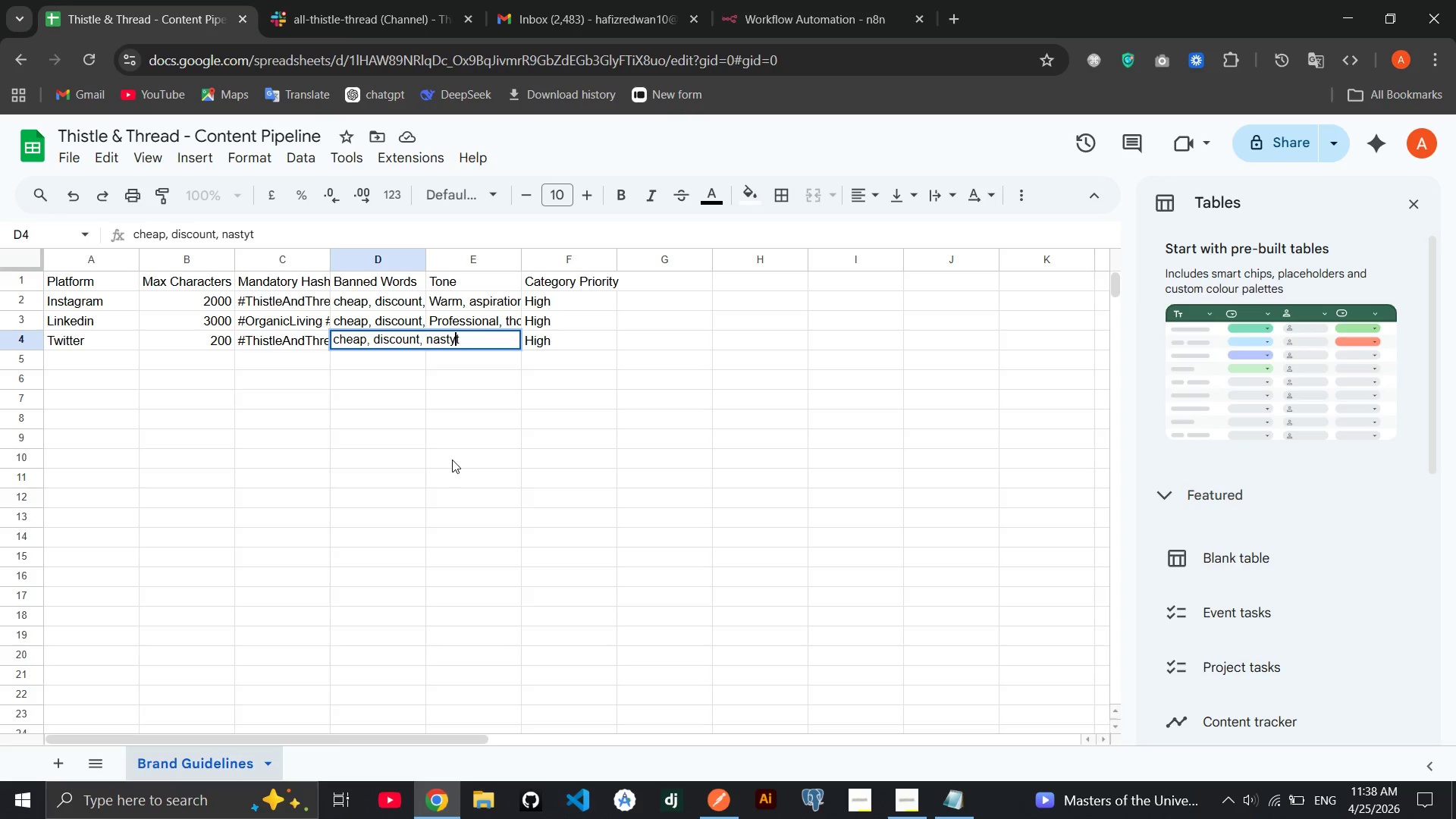 
left_click([452, 460])
 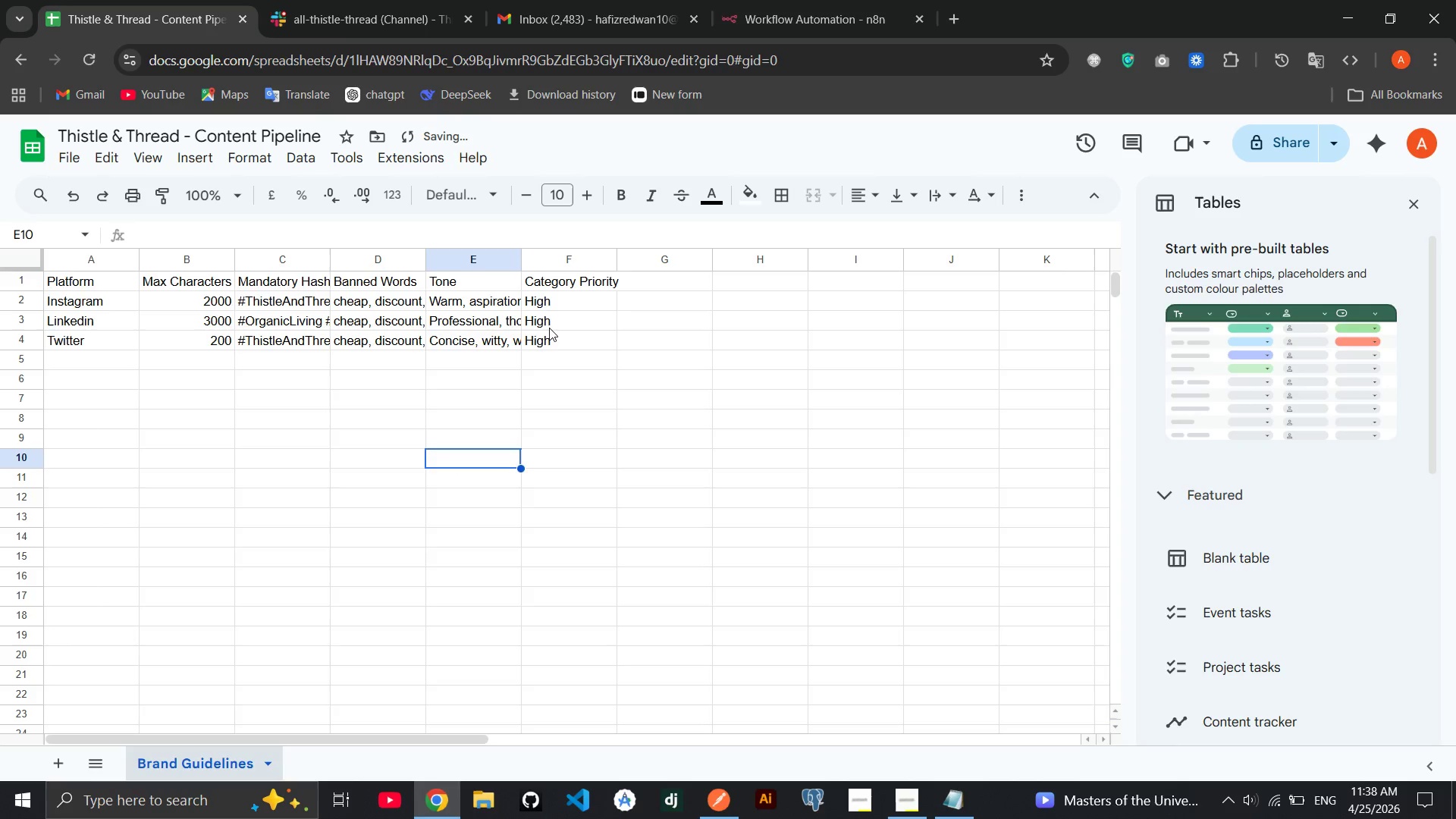 
double_click([548, 328])
 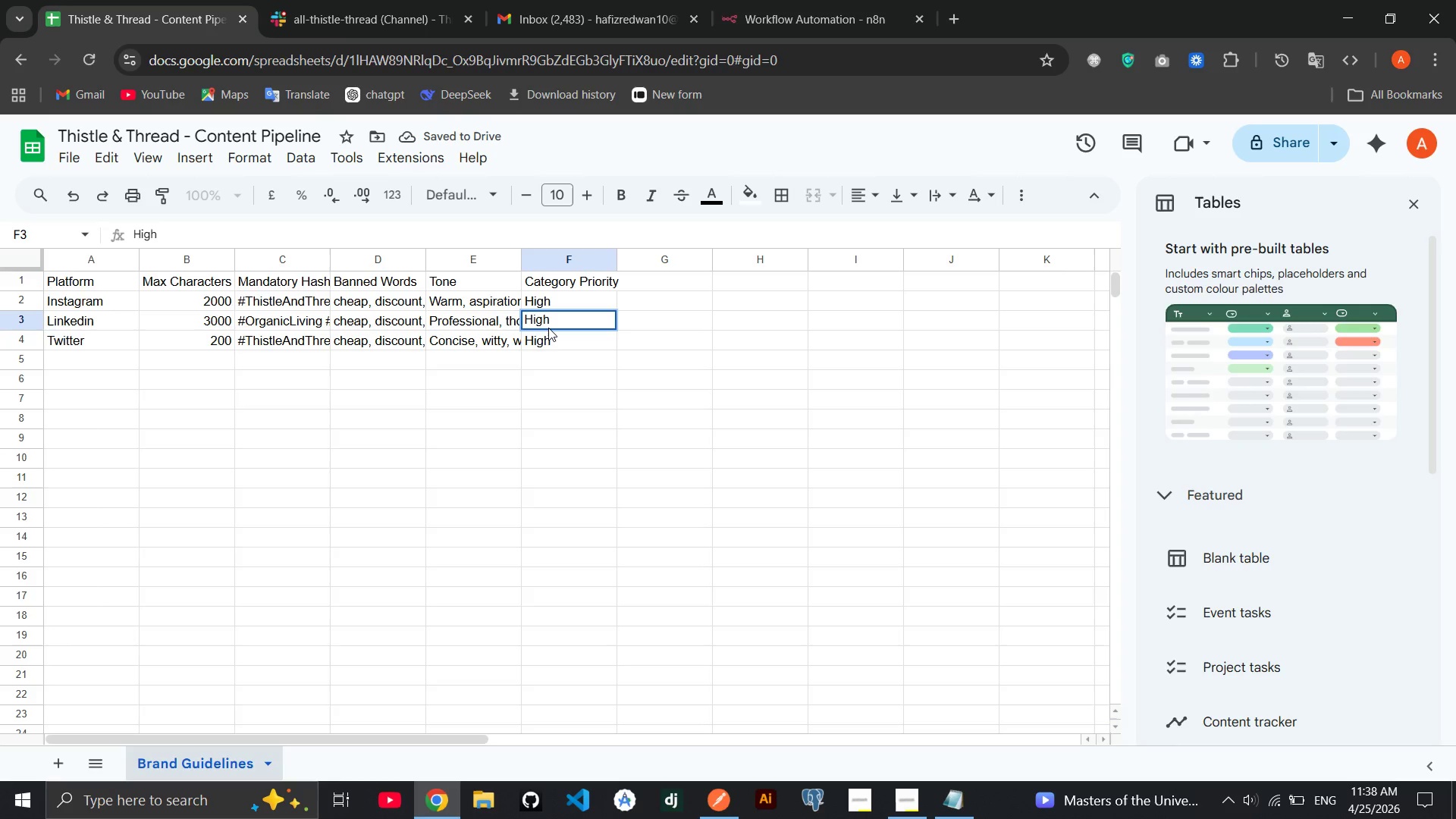 
key(Backspace)
key(Backspace)
key(Backspace)
key(Backspace)
type(Medium)
 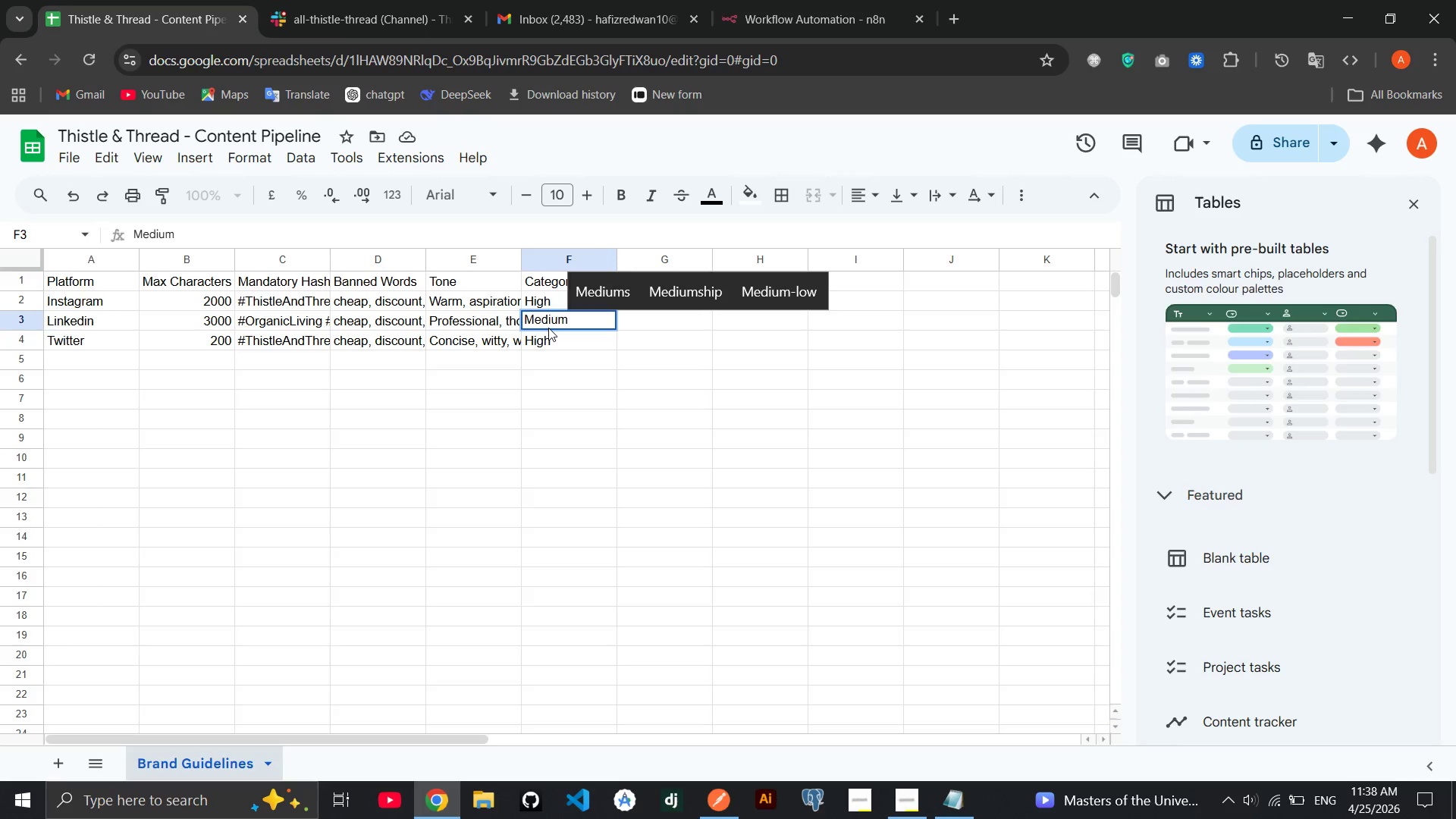 
key(Enter)
 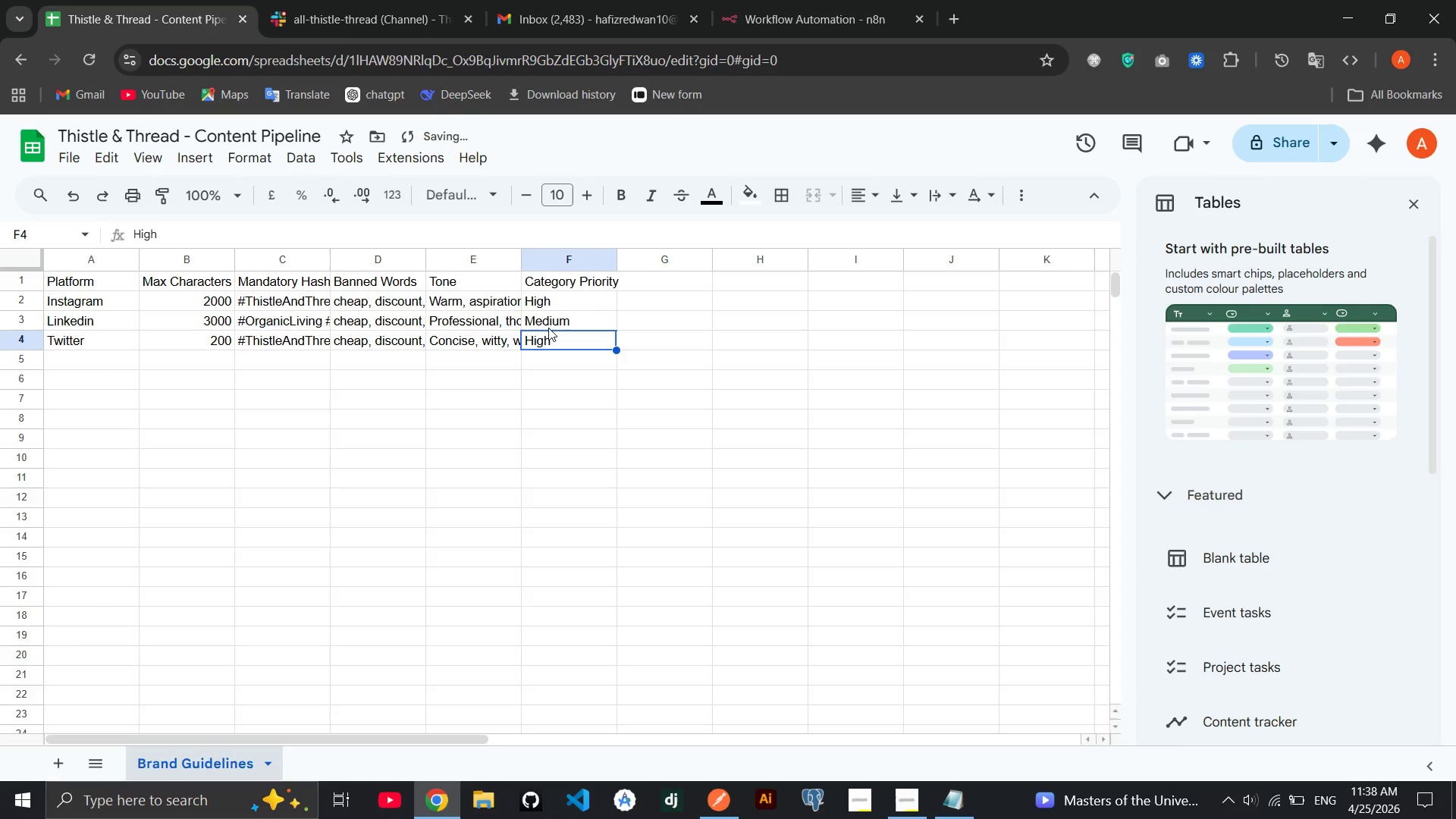 
type(Low)
 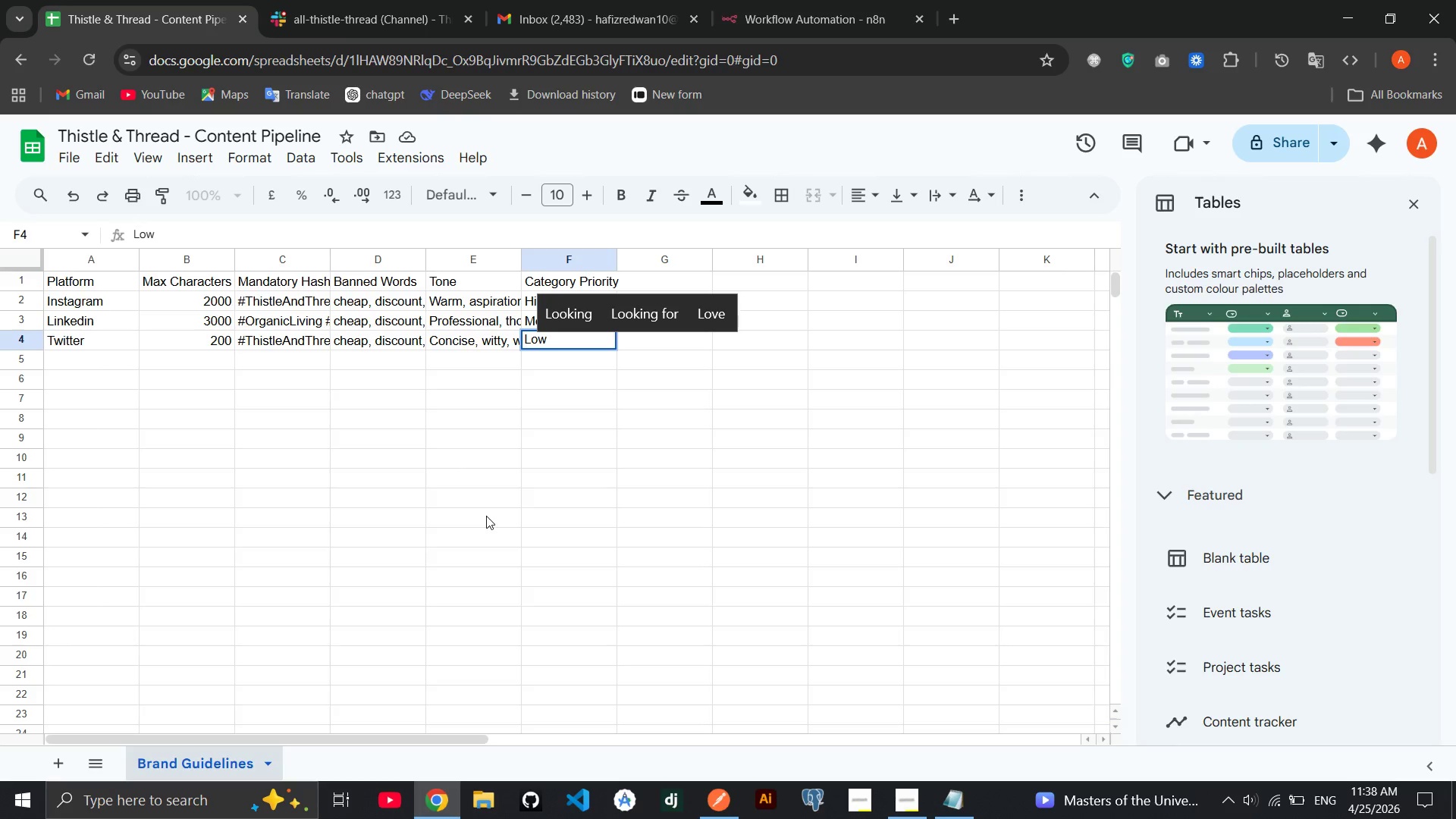 
wait(6.14)
 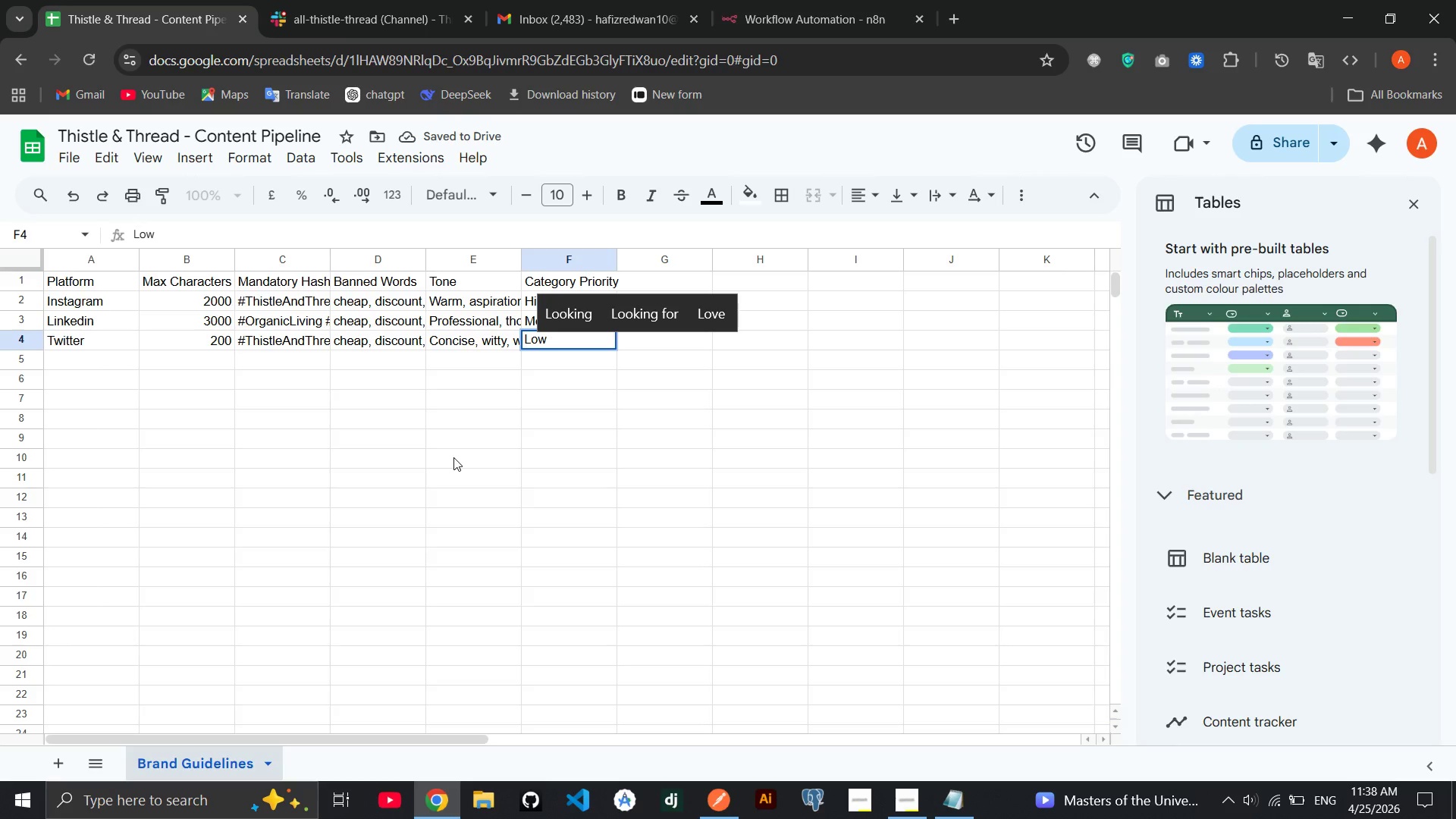 
left_click([58, 762])
 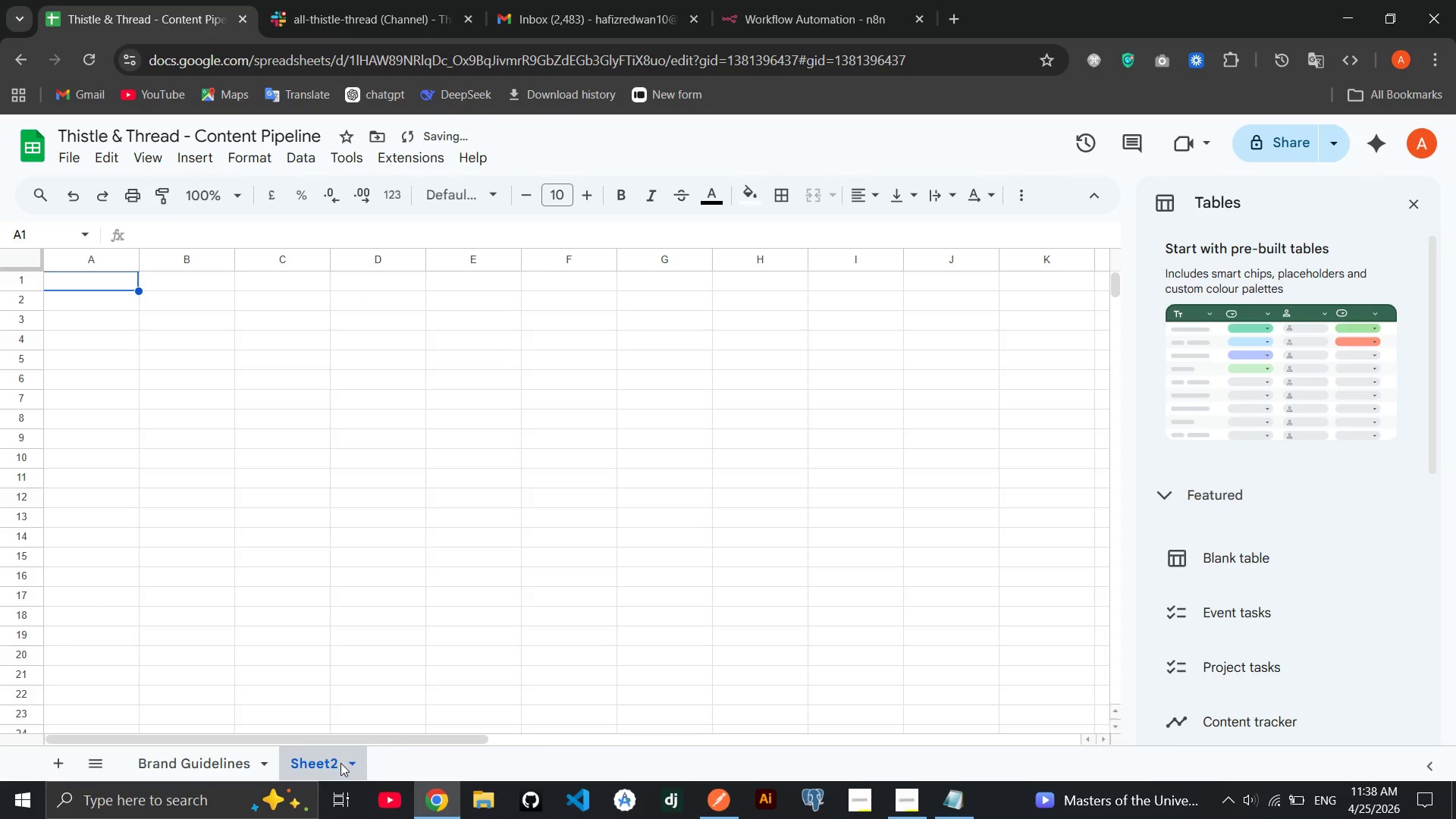 
left_click([347, 763])
 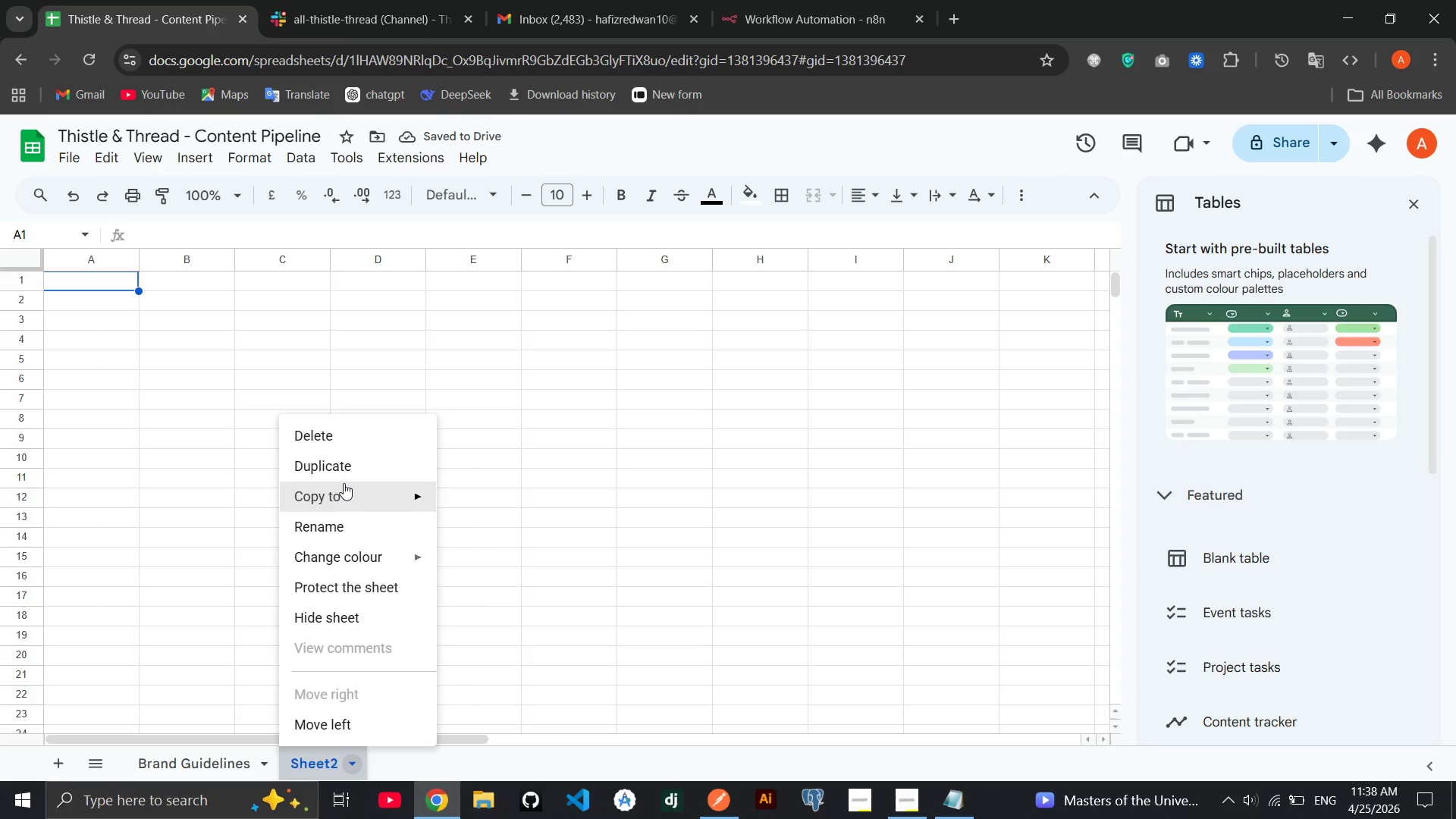 
left_click([337, 517])
 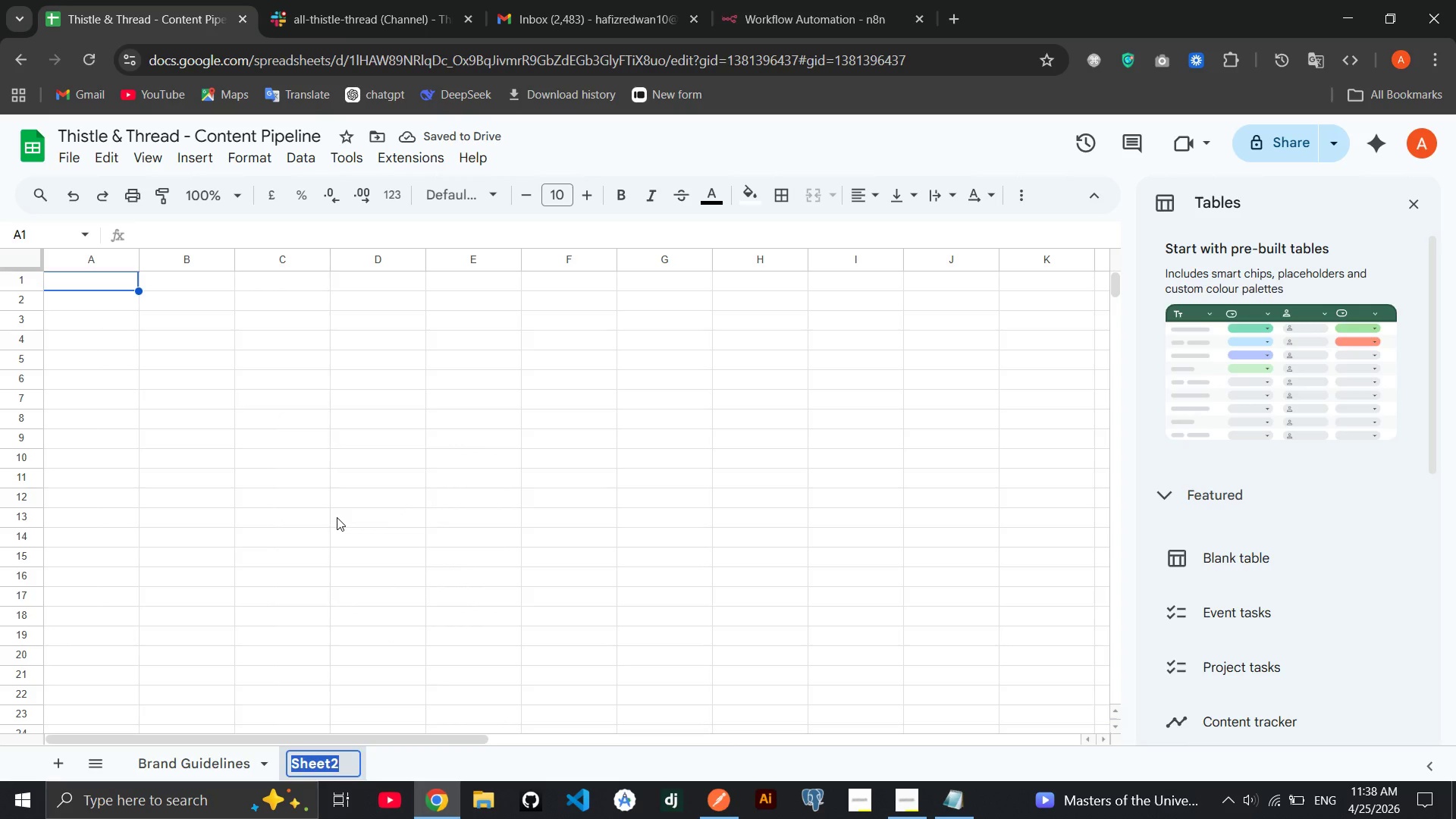 
type(Master Content Calen)
 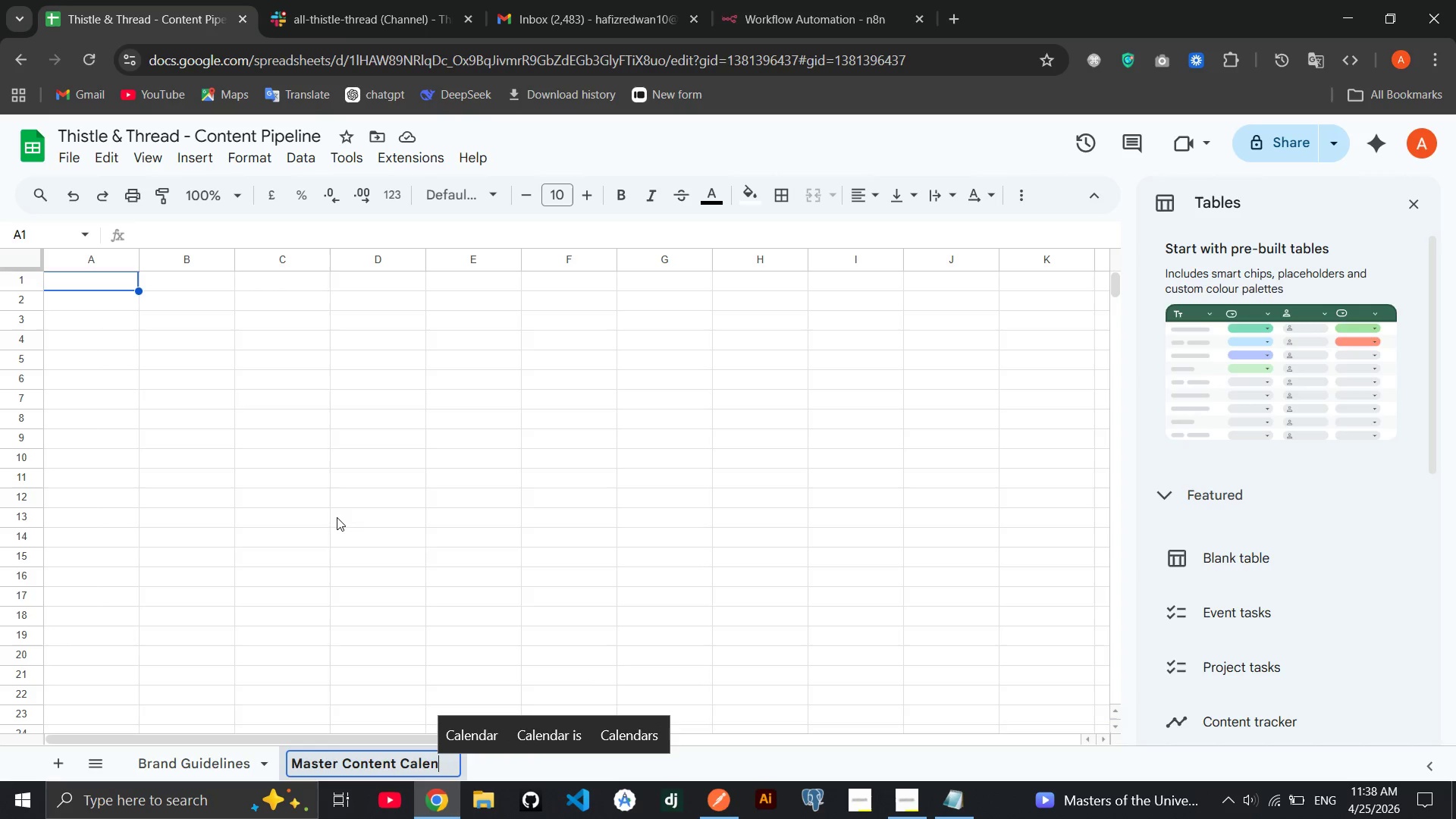 
key(ArrowUp)
 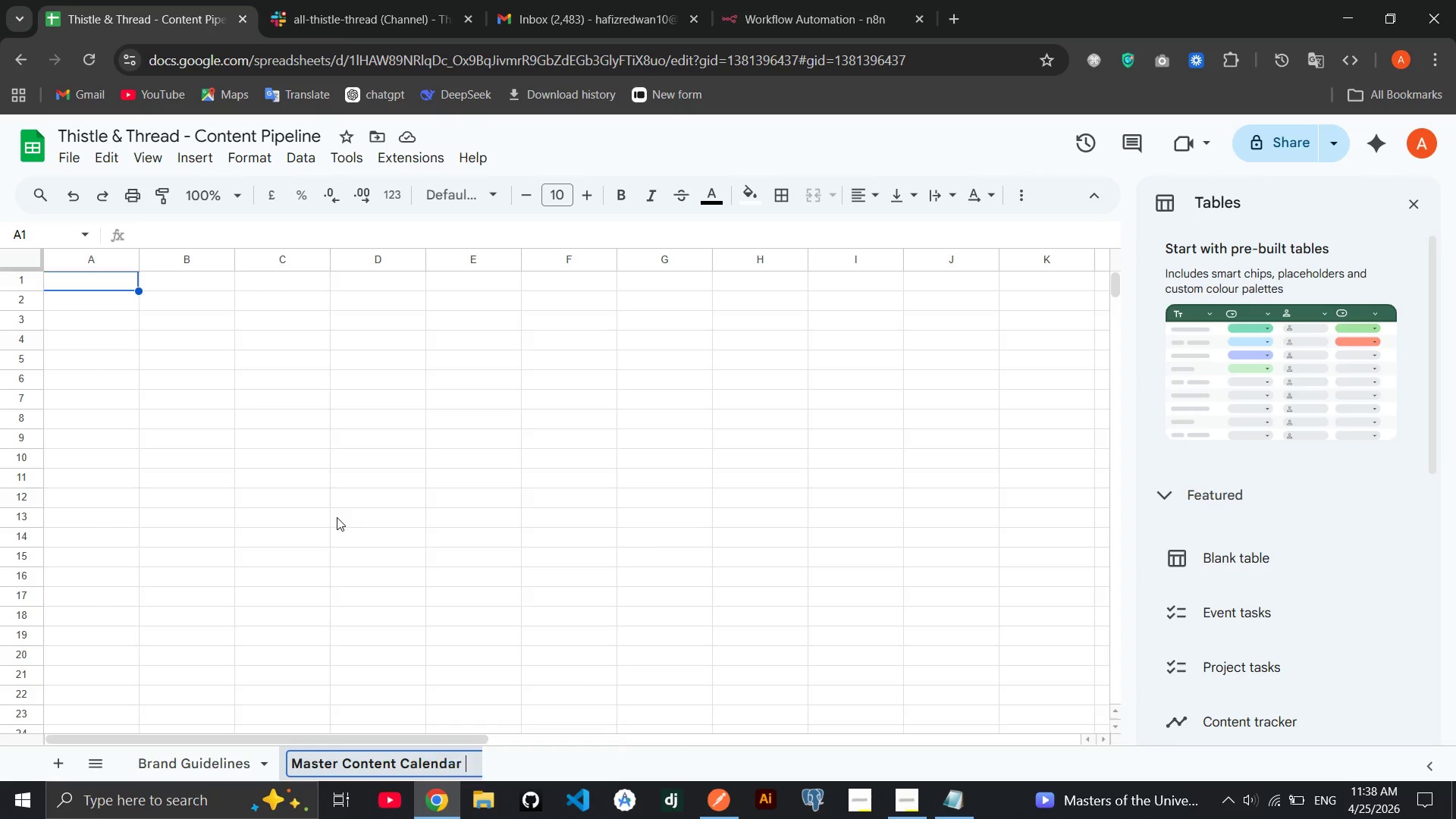 
key(Enter)
 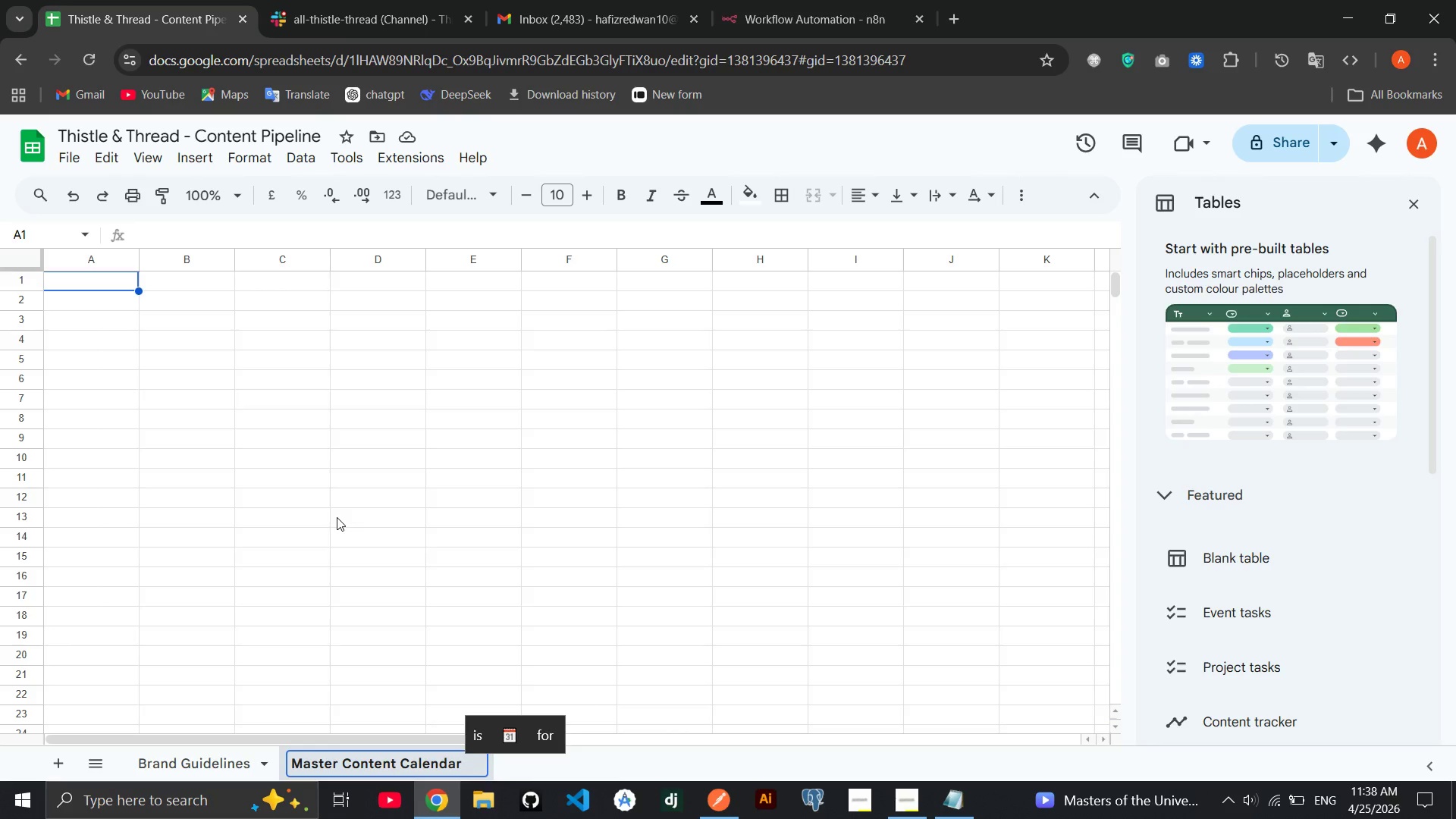 
key(Backspace)
 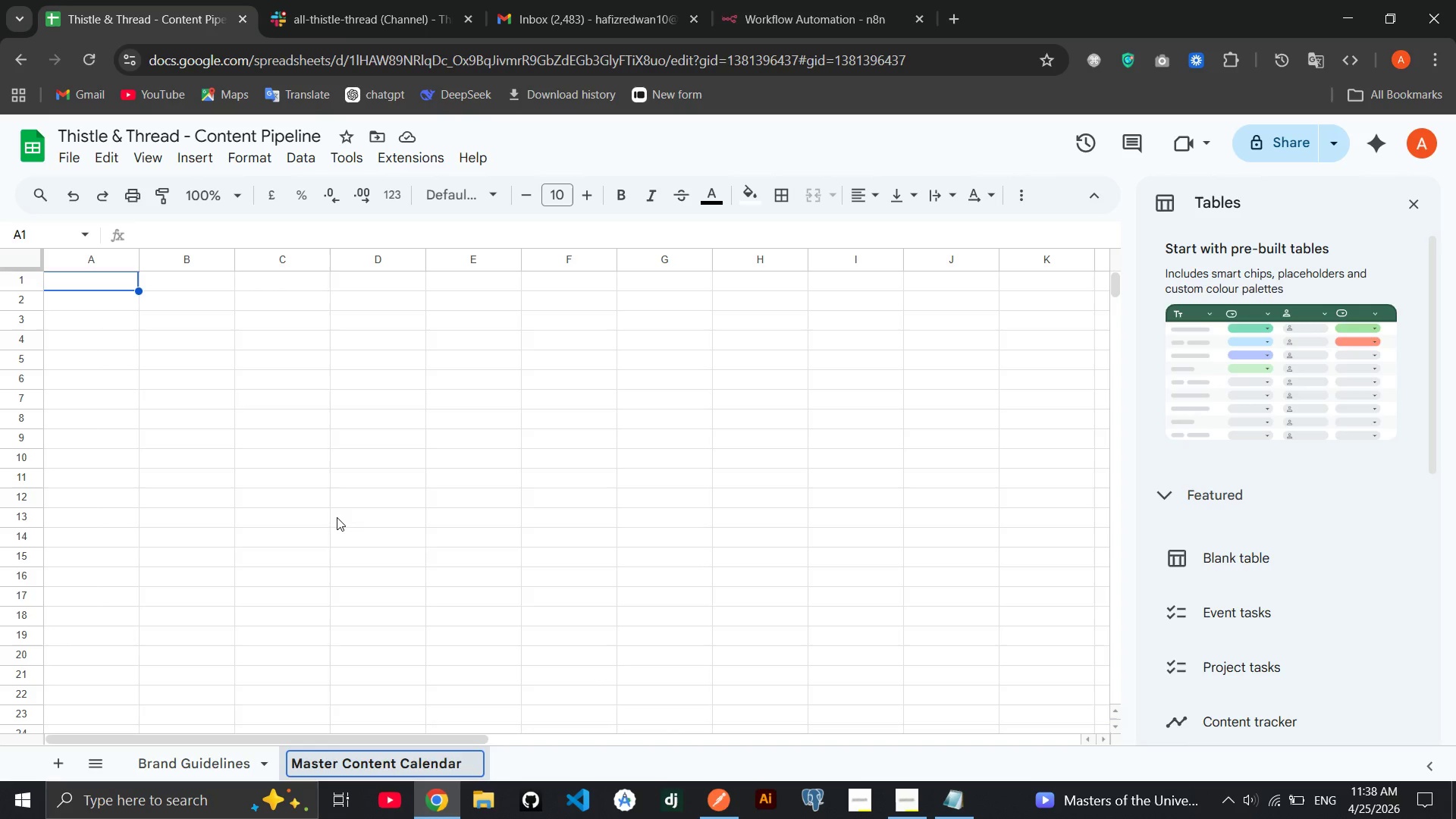 
key(ArrowRight)
 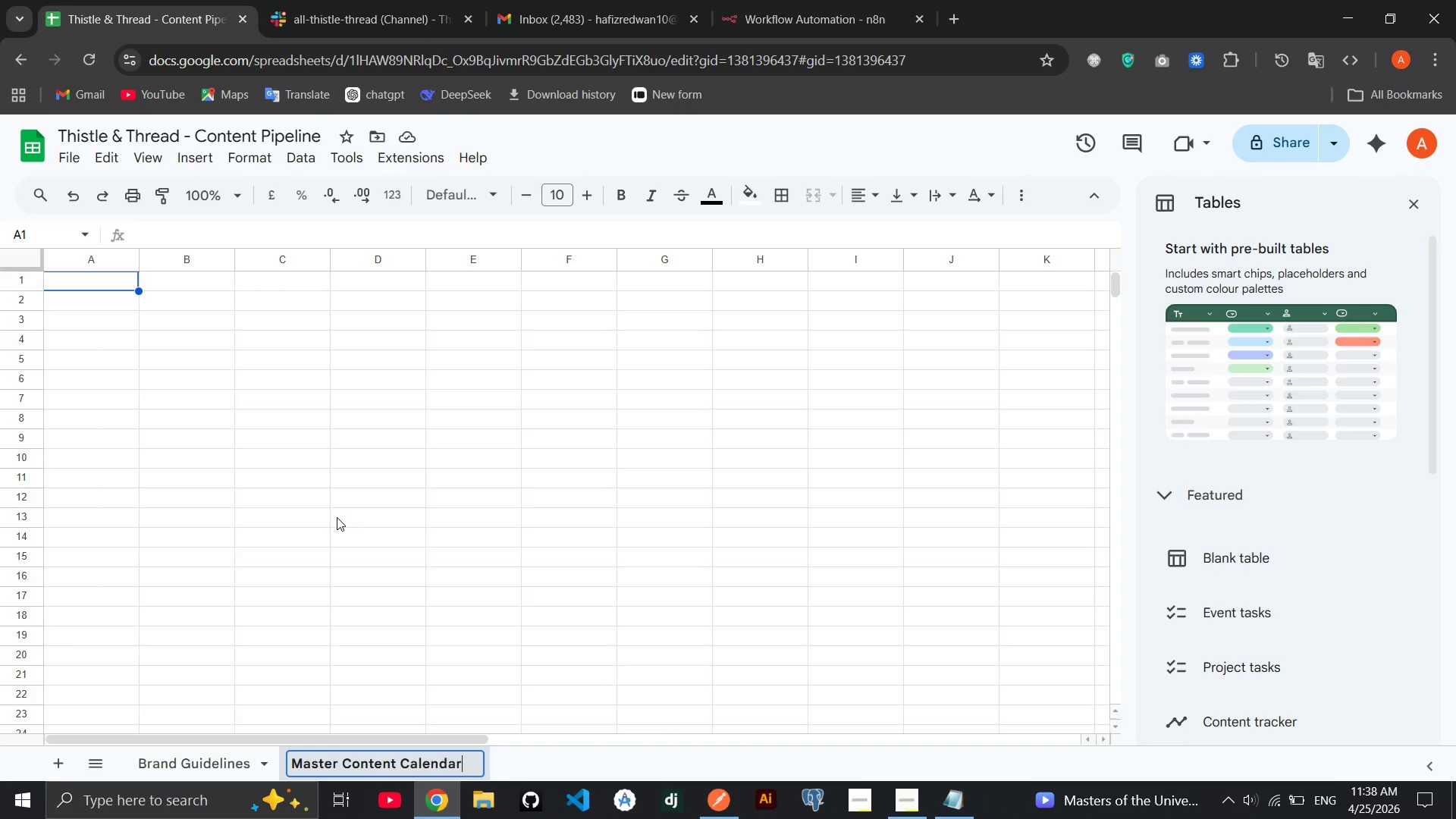 
key(ArrowRight)
 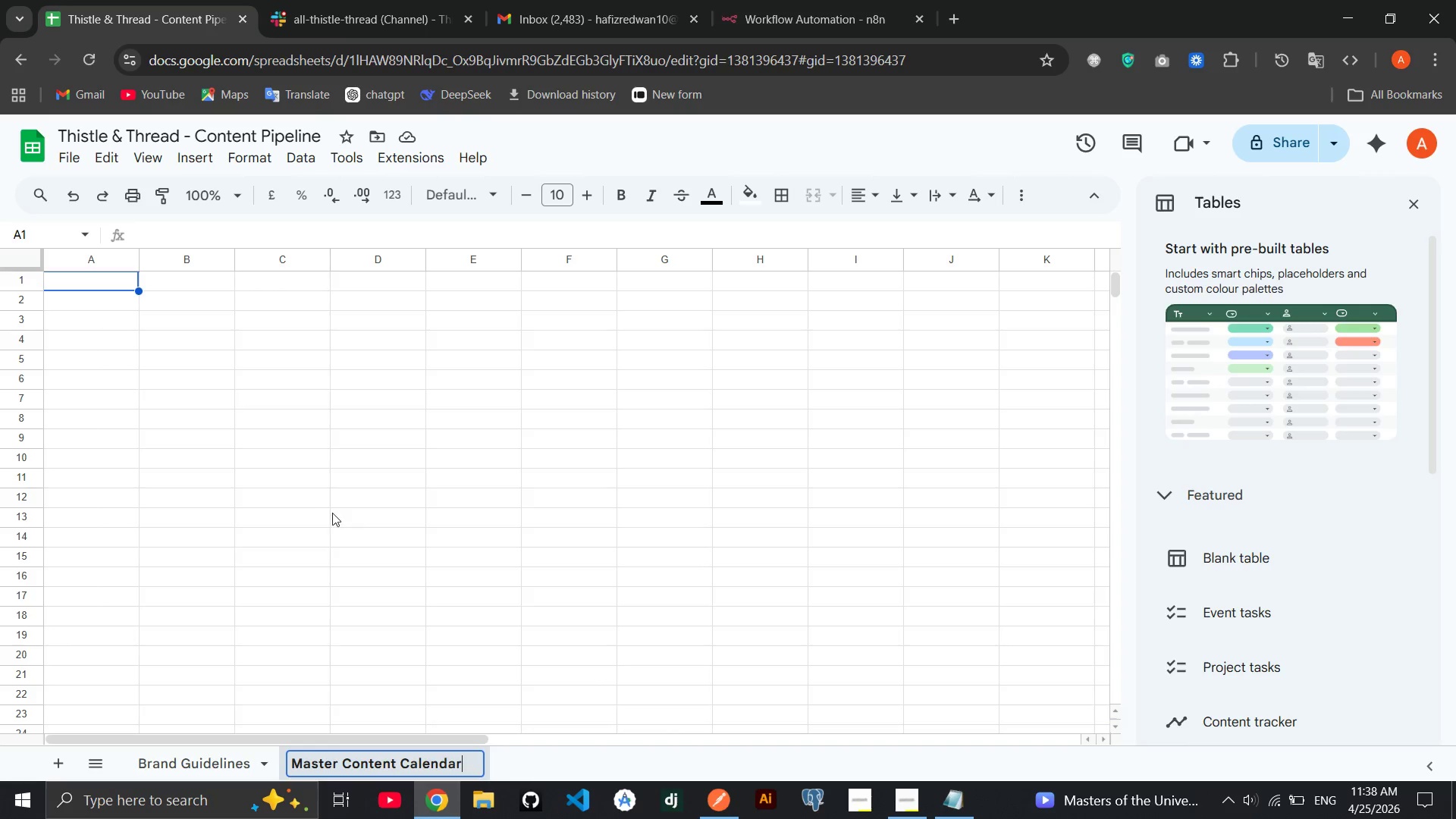 
left_click([326, 505])
 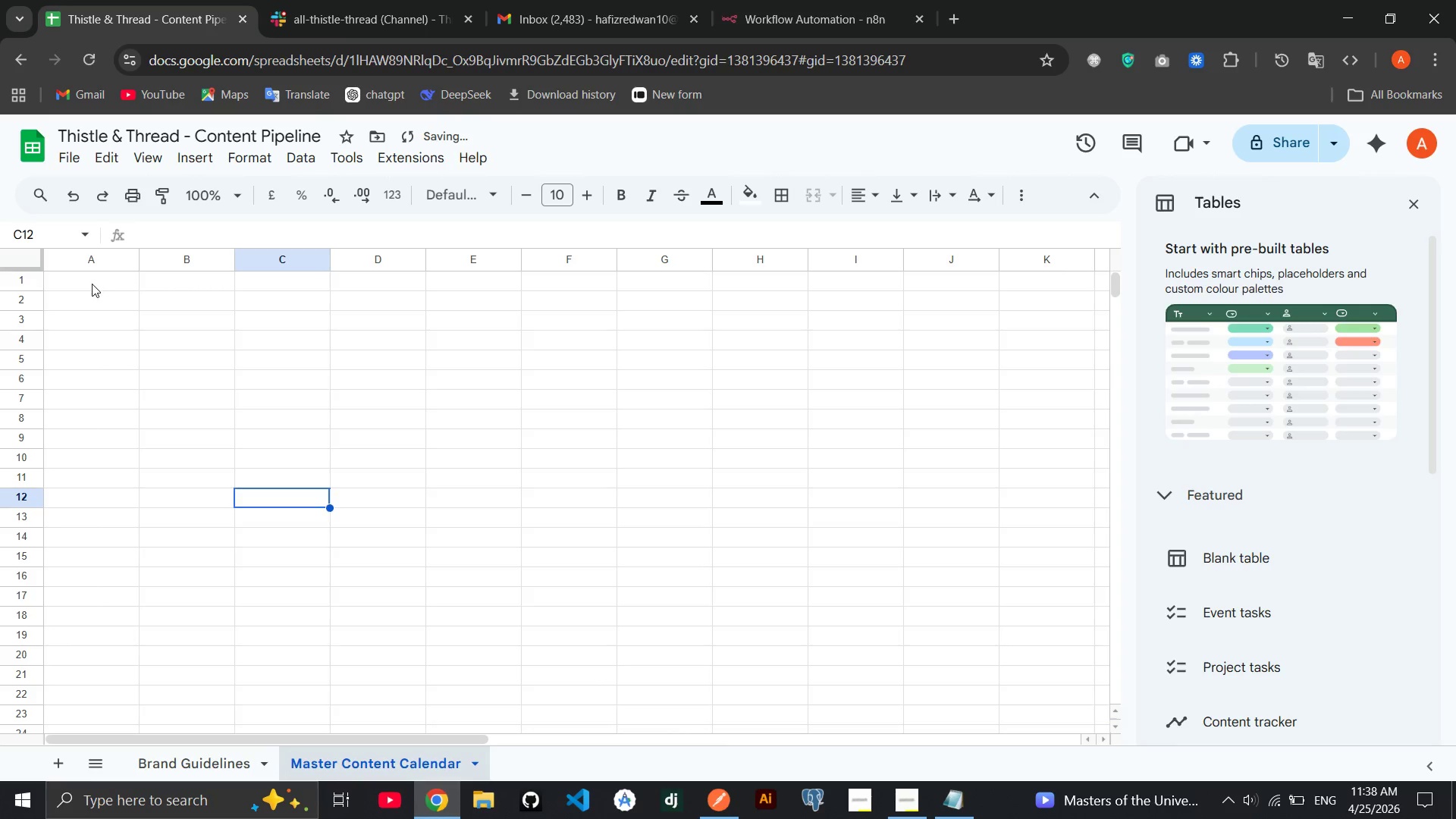 
double_click([92, 284])
 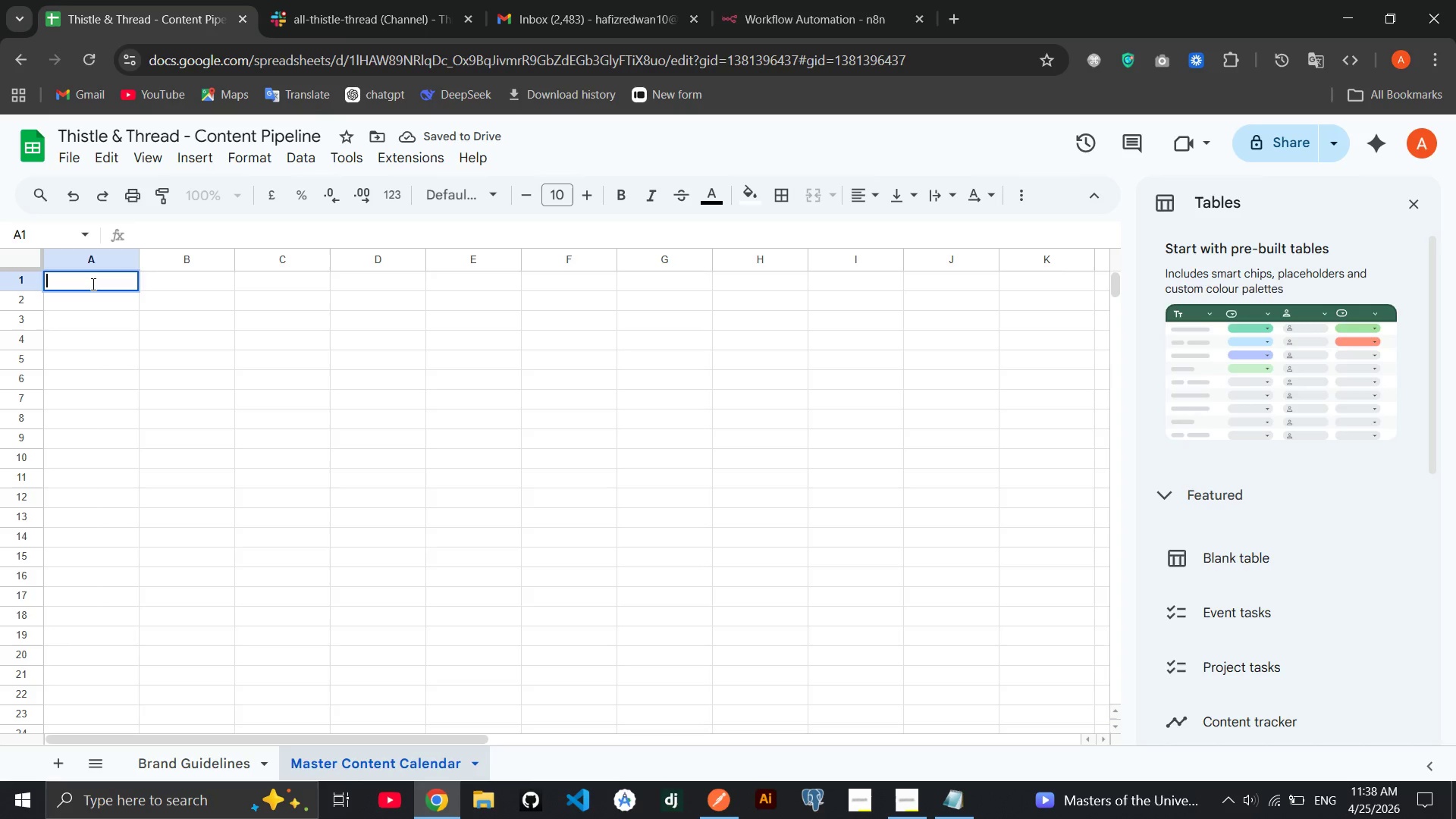 
type(Timestamp)
key(Tab)
type(Creator Email)
key(Tab)
type(Platform)
 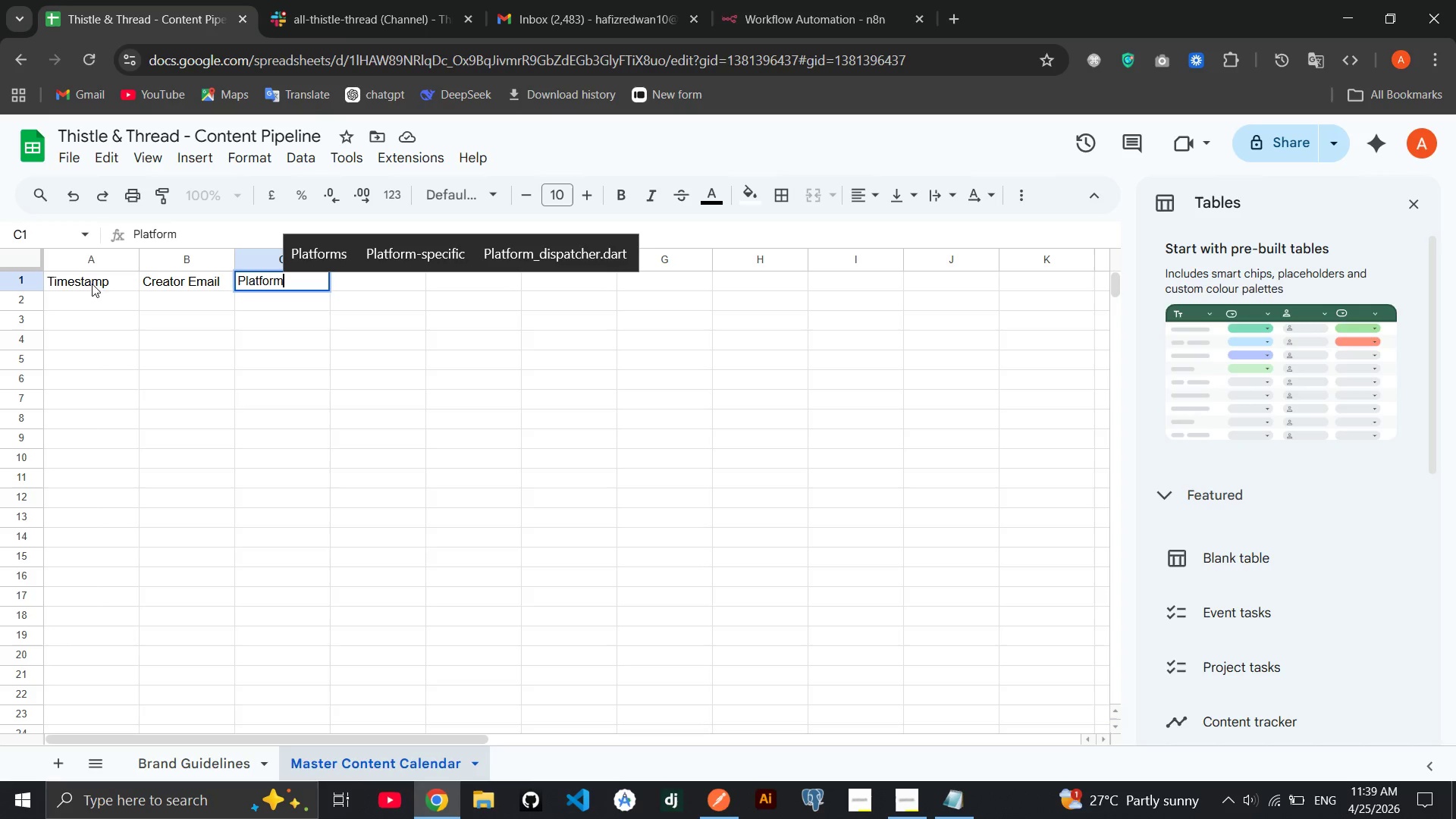 
wait(10.16)
 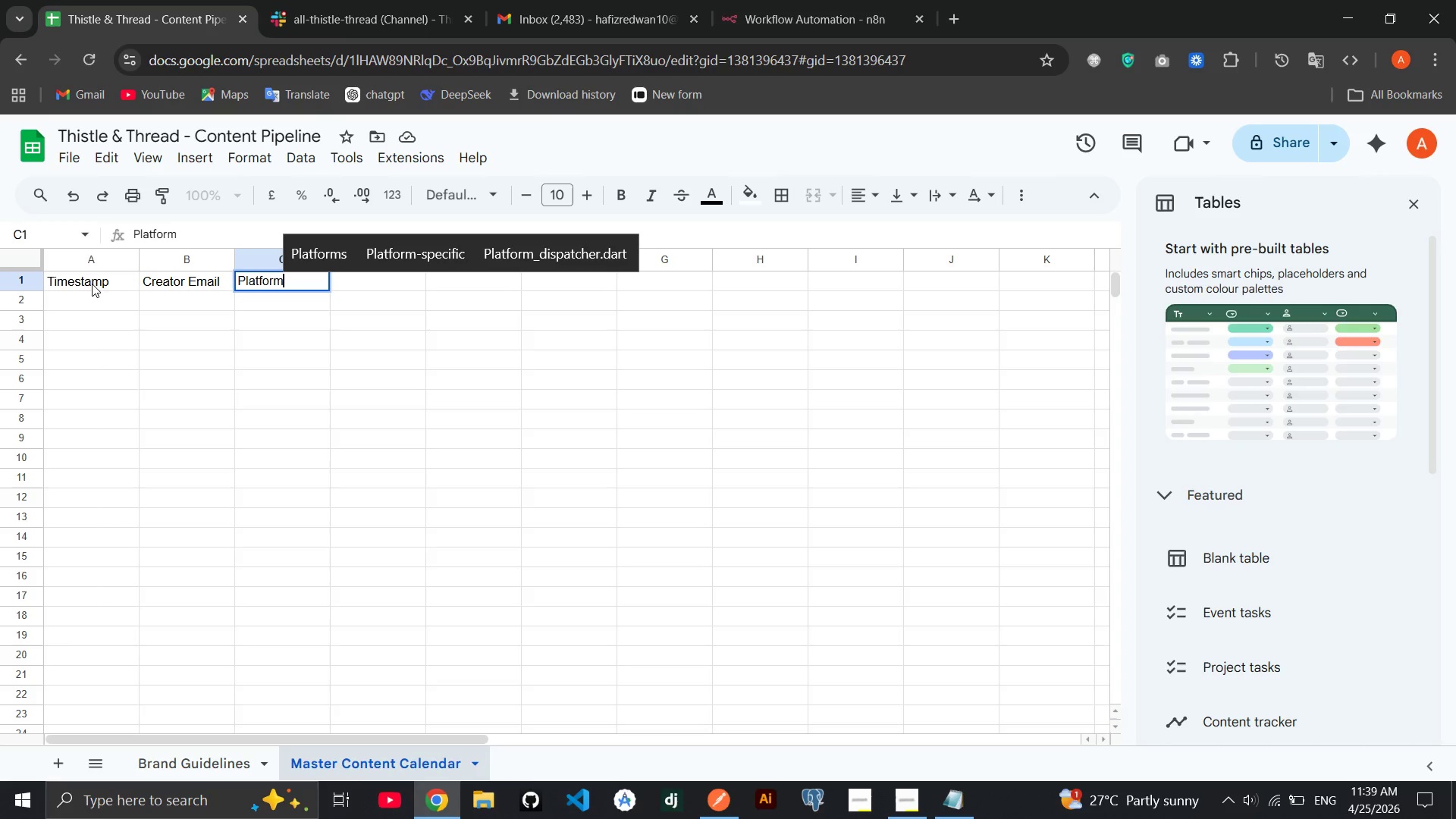 
key(Tab)
type(Category)
key(Tab)
 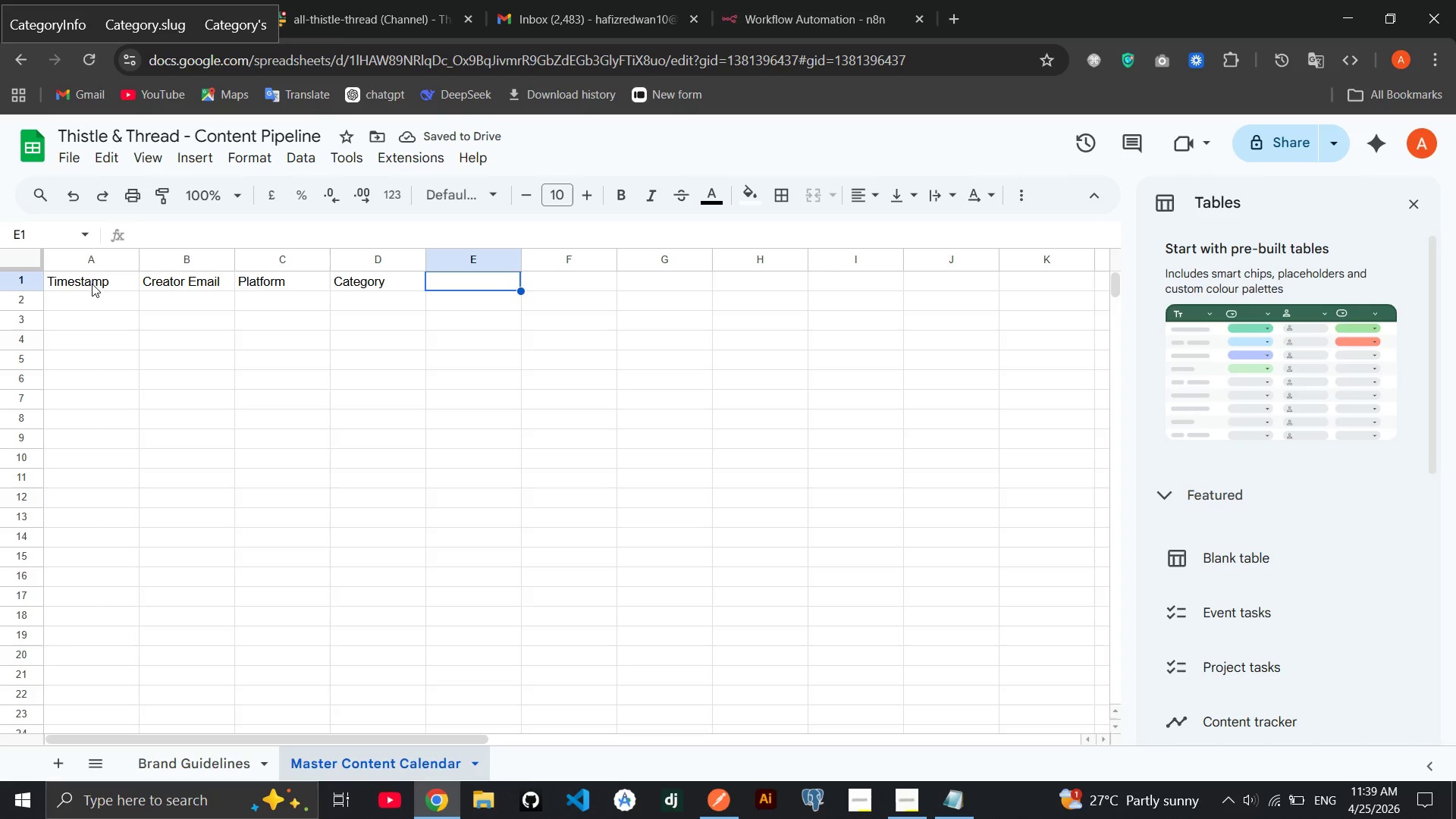 
type(Caption Preview)
key(Tab)
type(Target Date)
key(Tab)
type(AI de)
key(Backspace)
key(Backspace)
type(Decision)
key(Tab)
type(AI Reasoning)
key(Tab)
type(Status)
 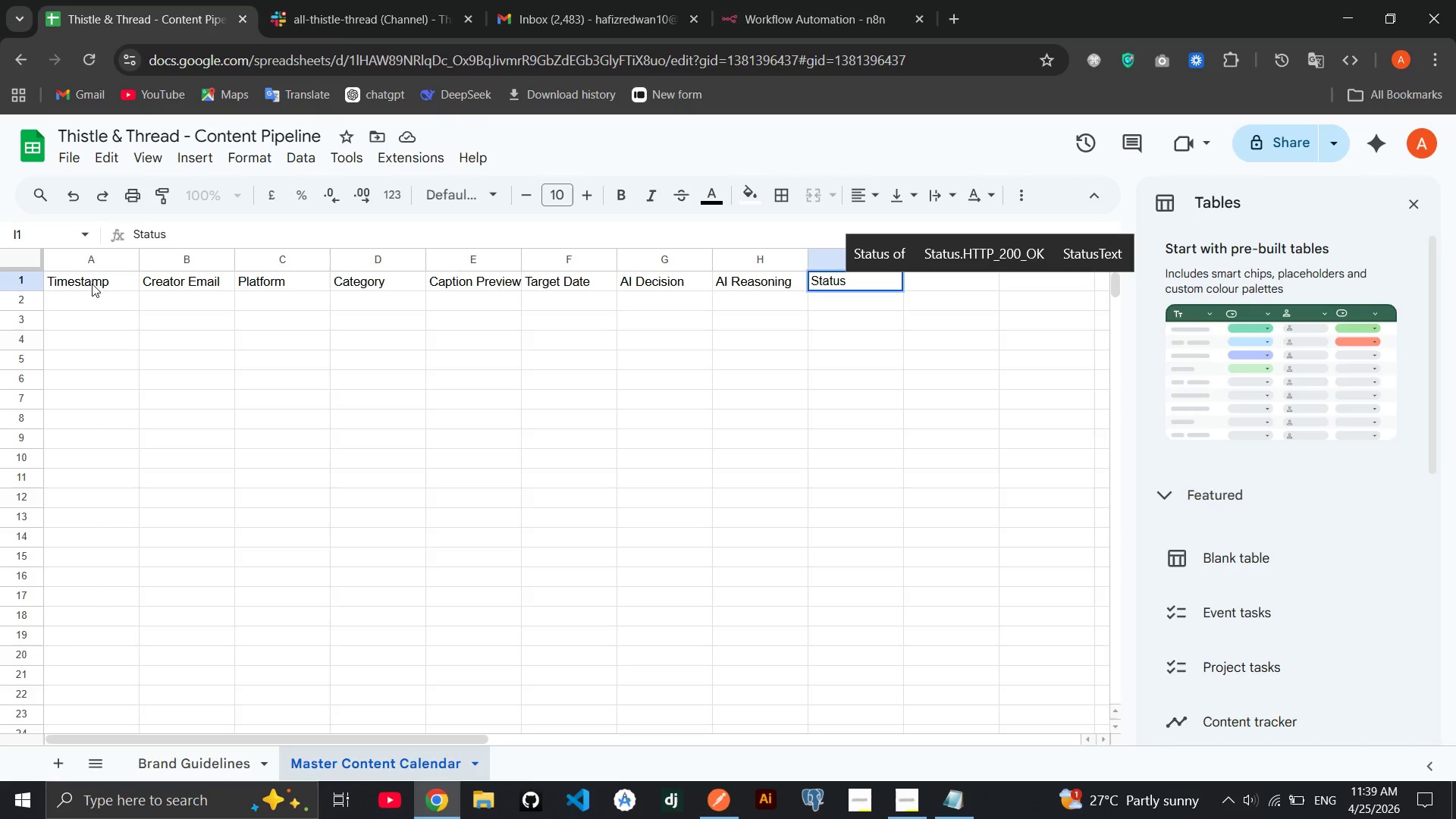 
wait(8.91)
 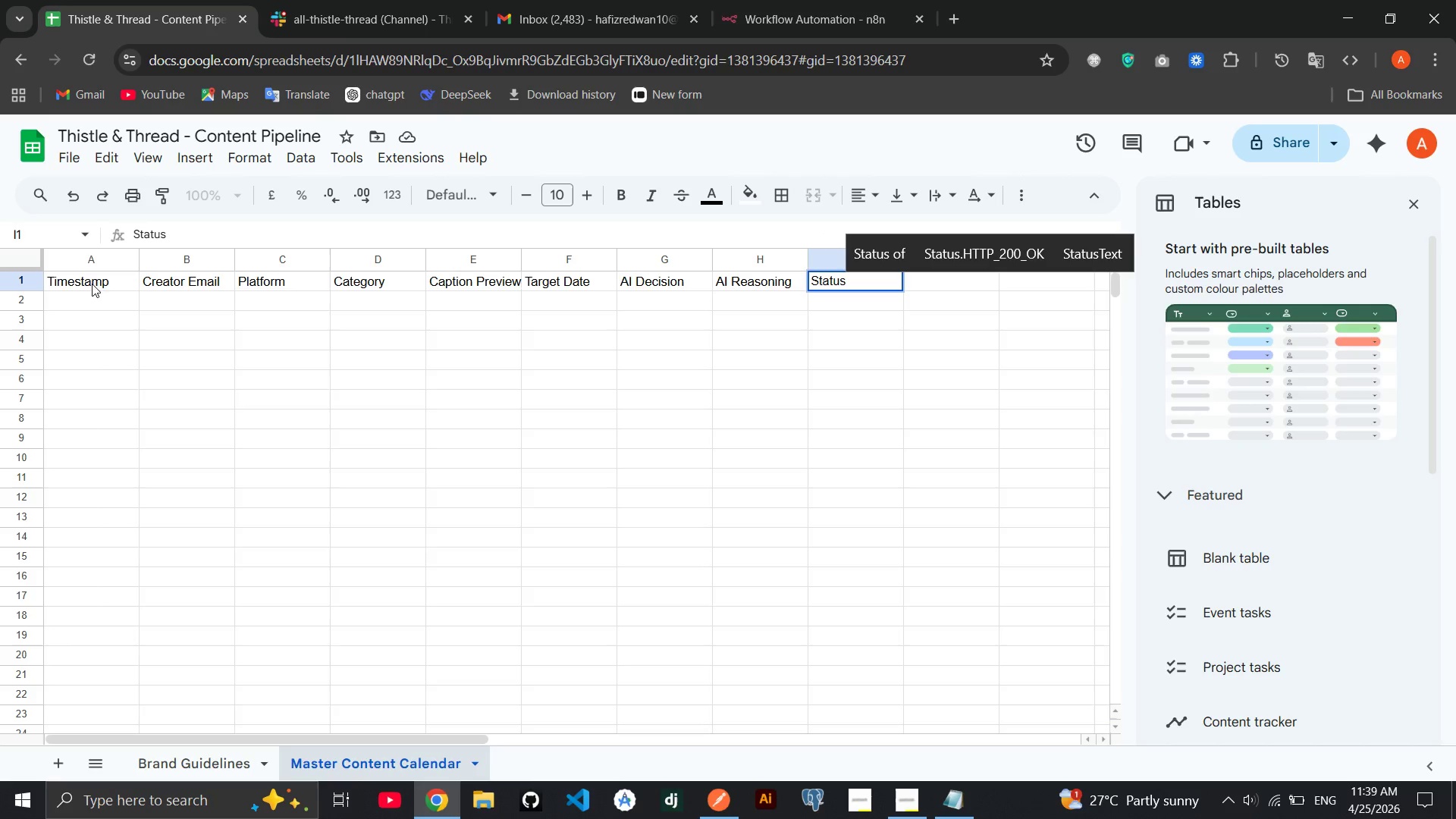 
left_click([107, 303])
 